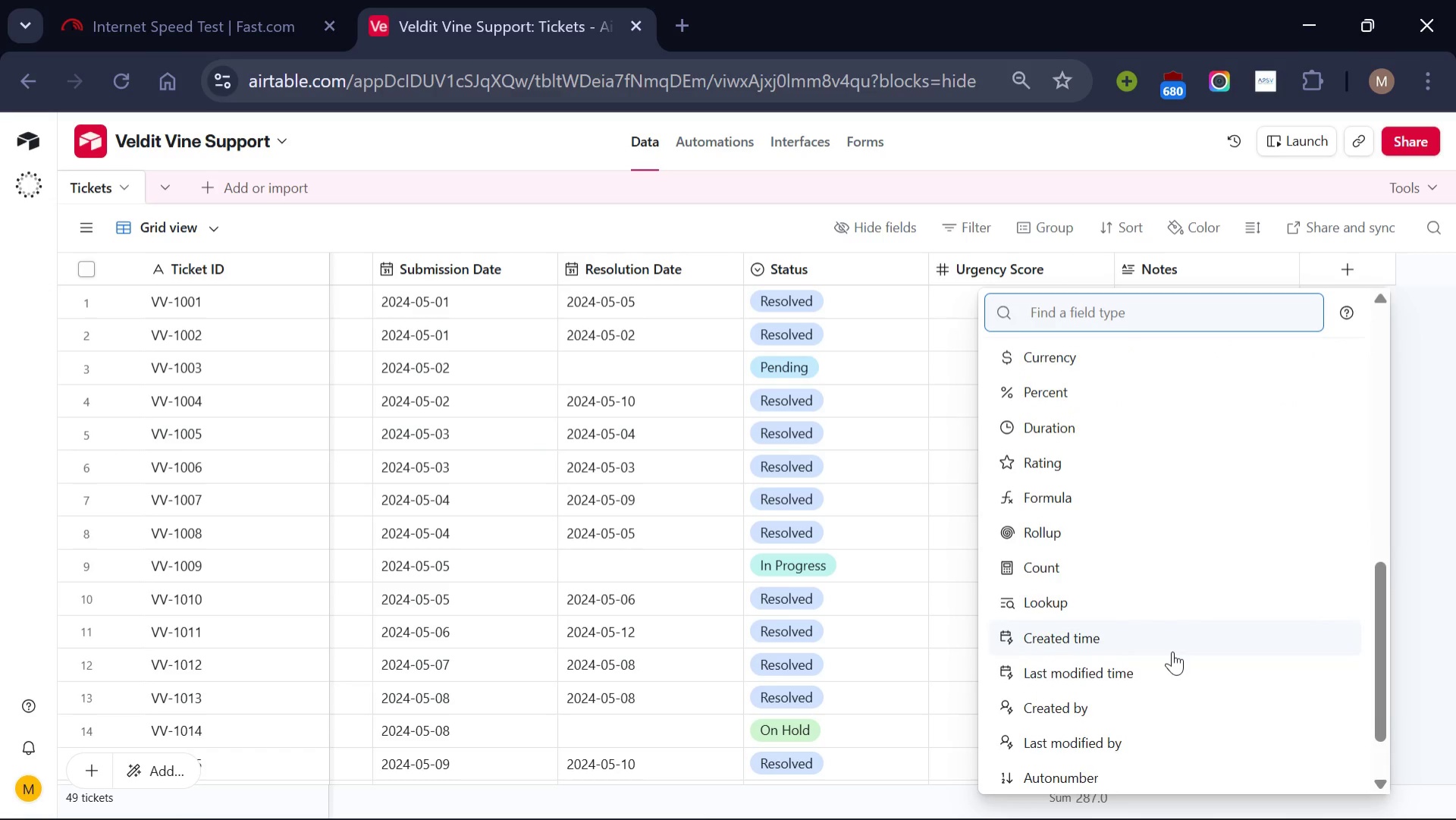 
scroll: coordinate [1172, 651], scroll_direction: none, amount: 0.0
 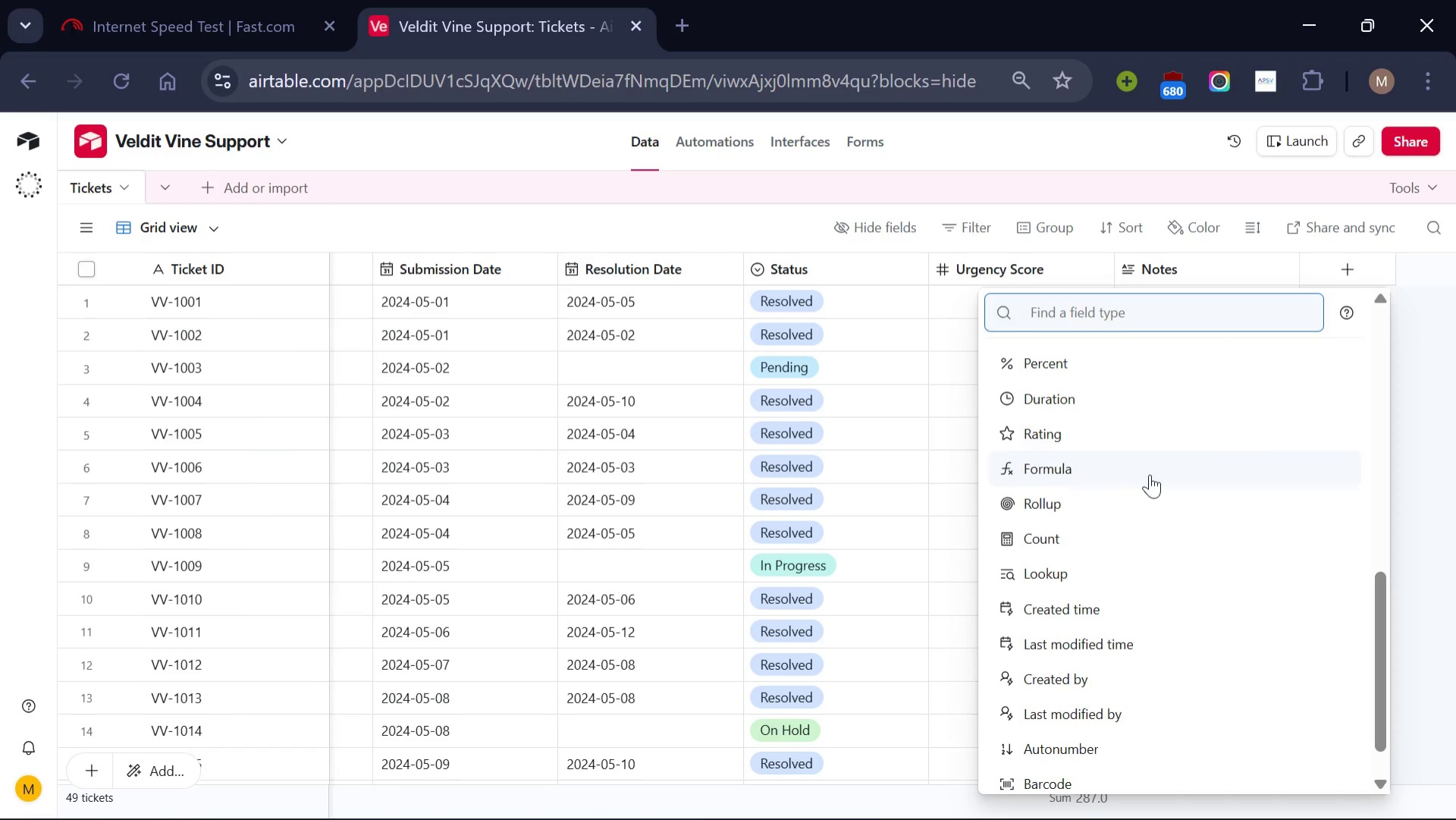 
left_click([1150, 474])
 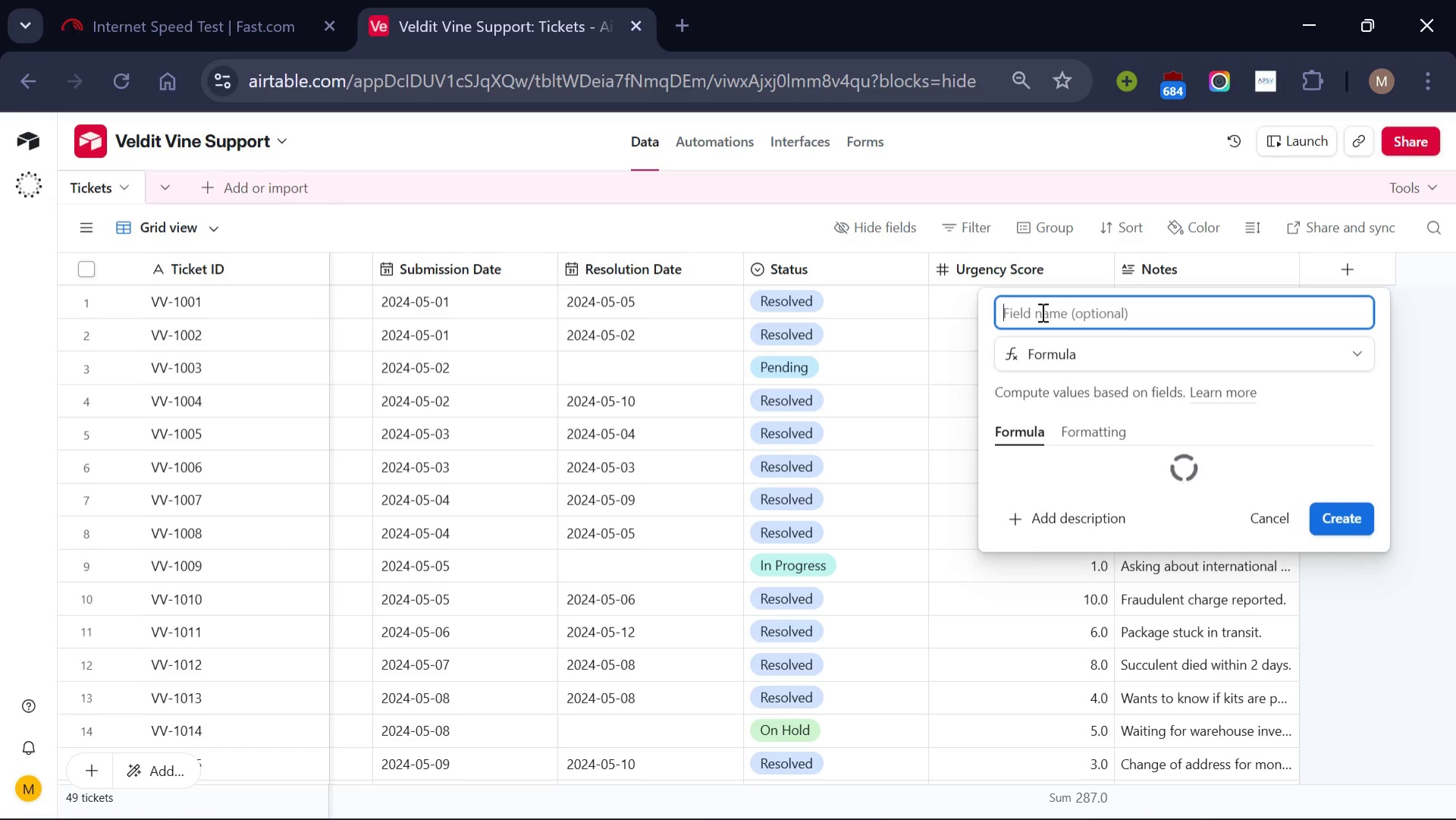 
type(Resolution Days)
 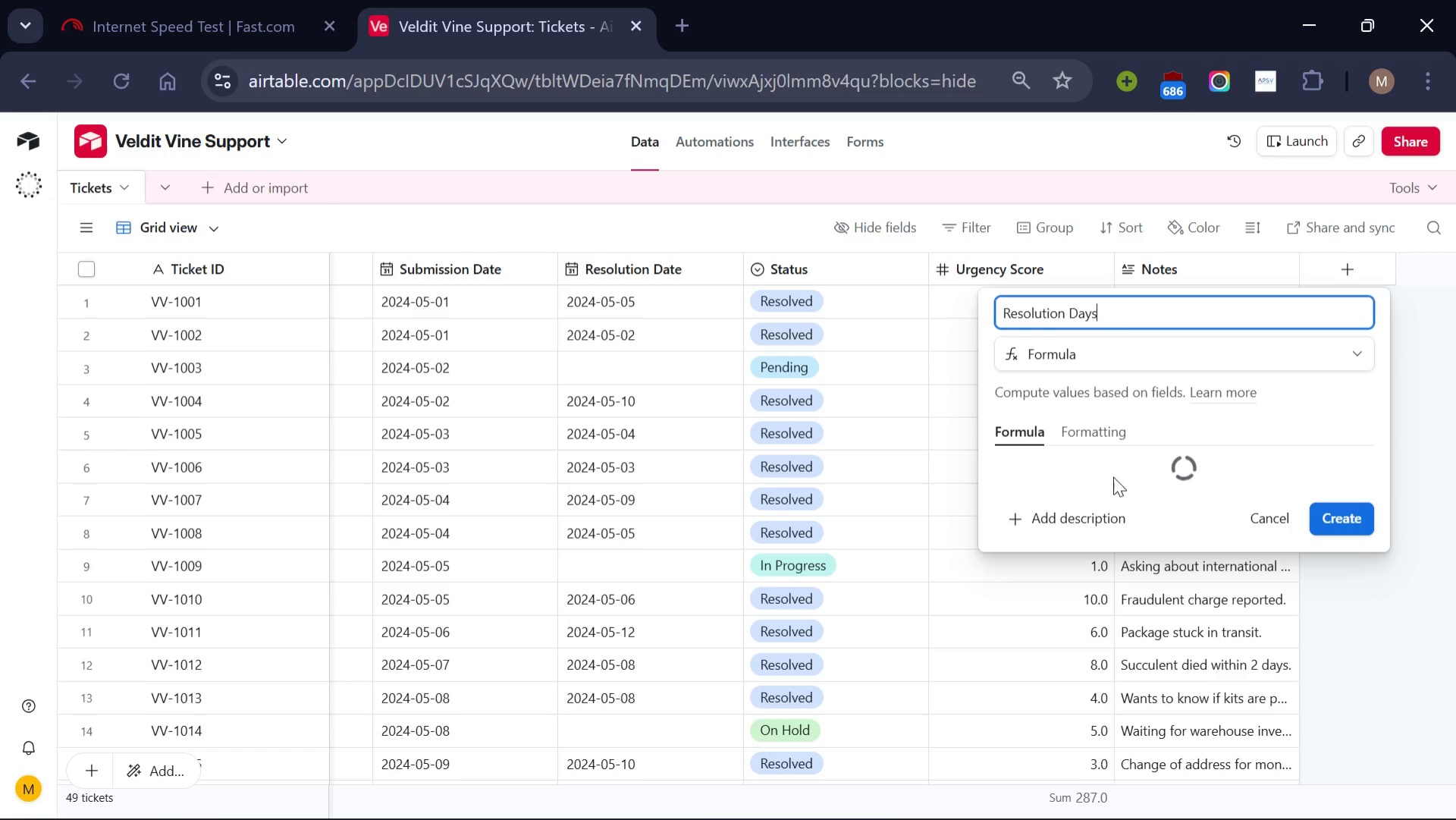 
wait(22.95)
 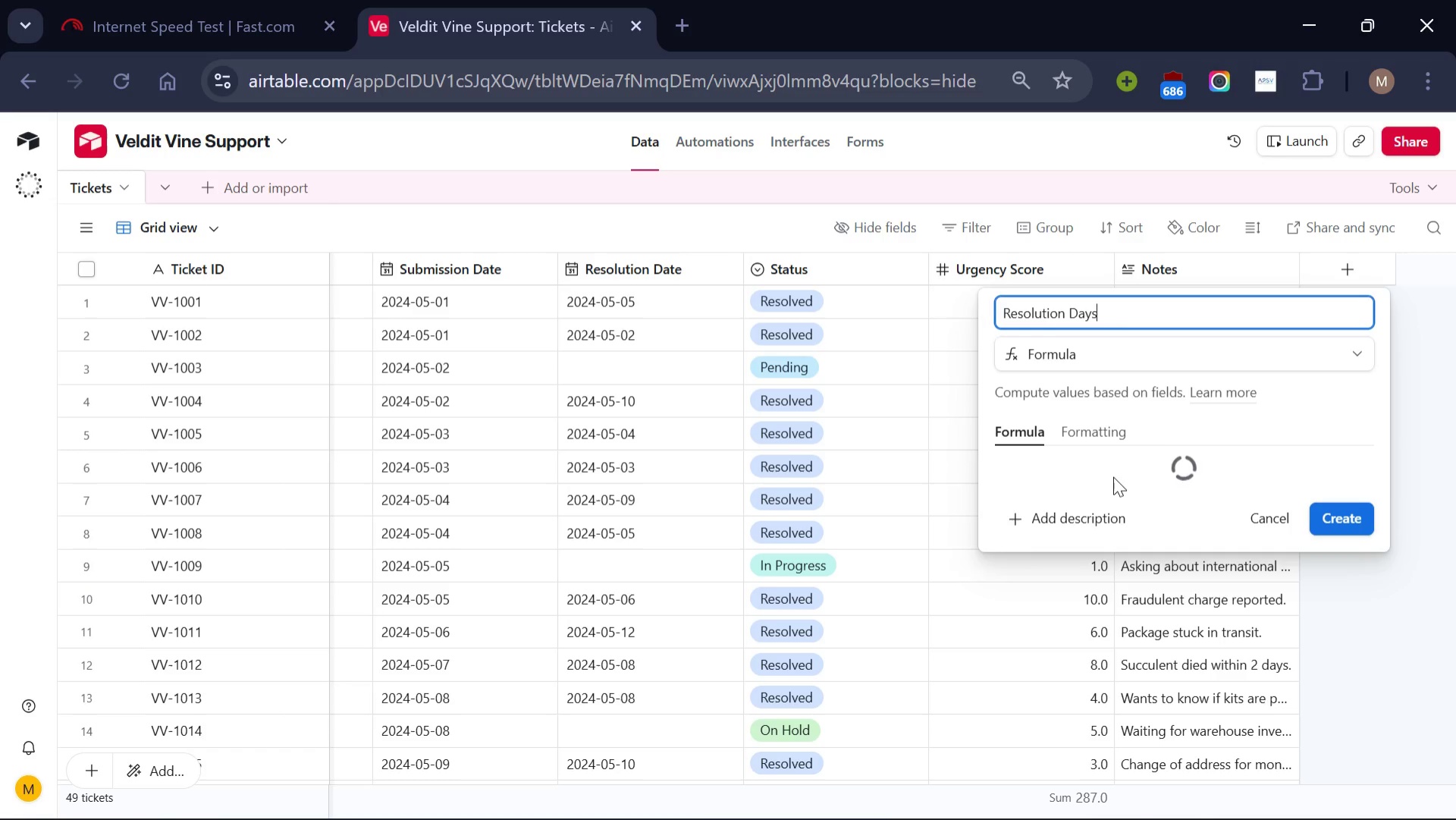 
left_click([1113, 476])
 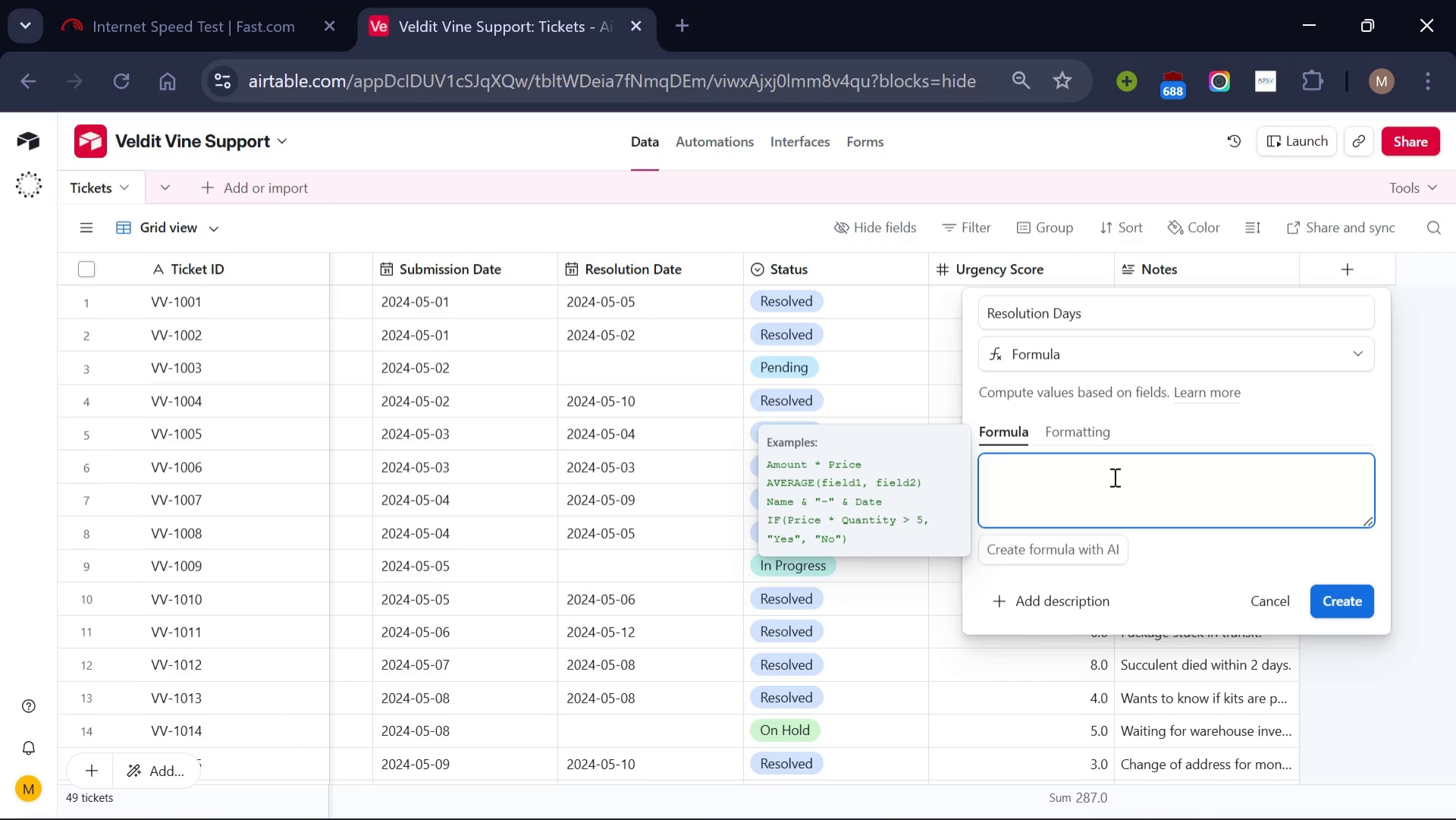 
wait(10.48)
 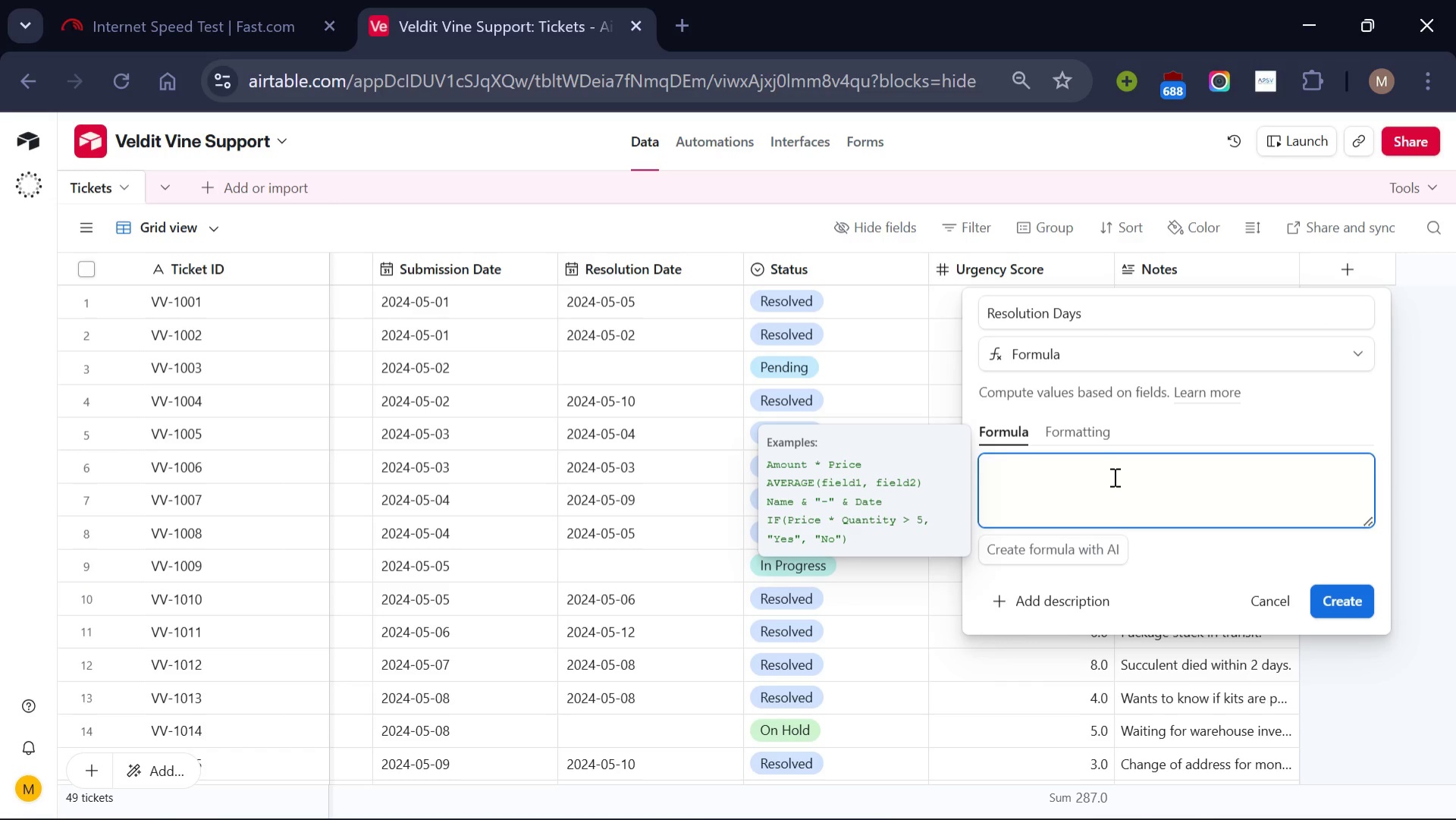 
type(IF()
 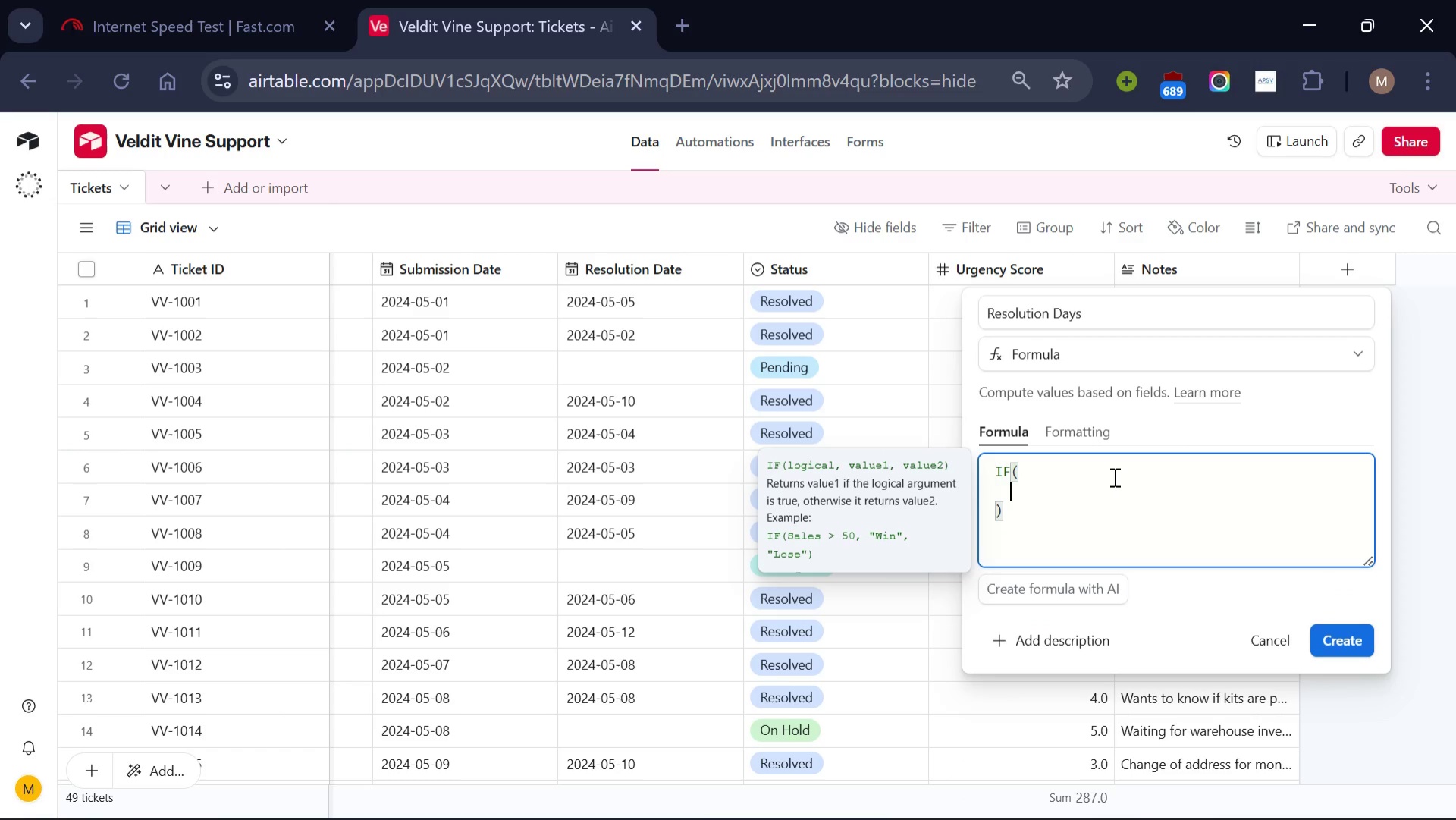 
 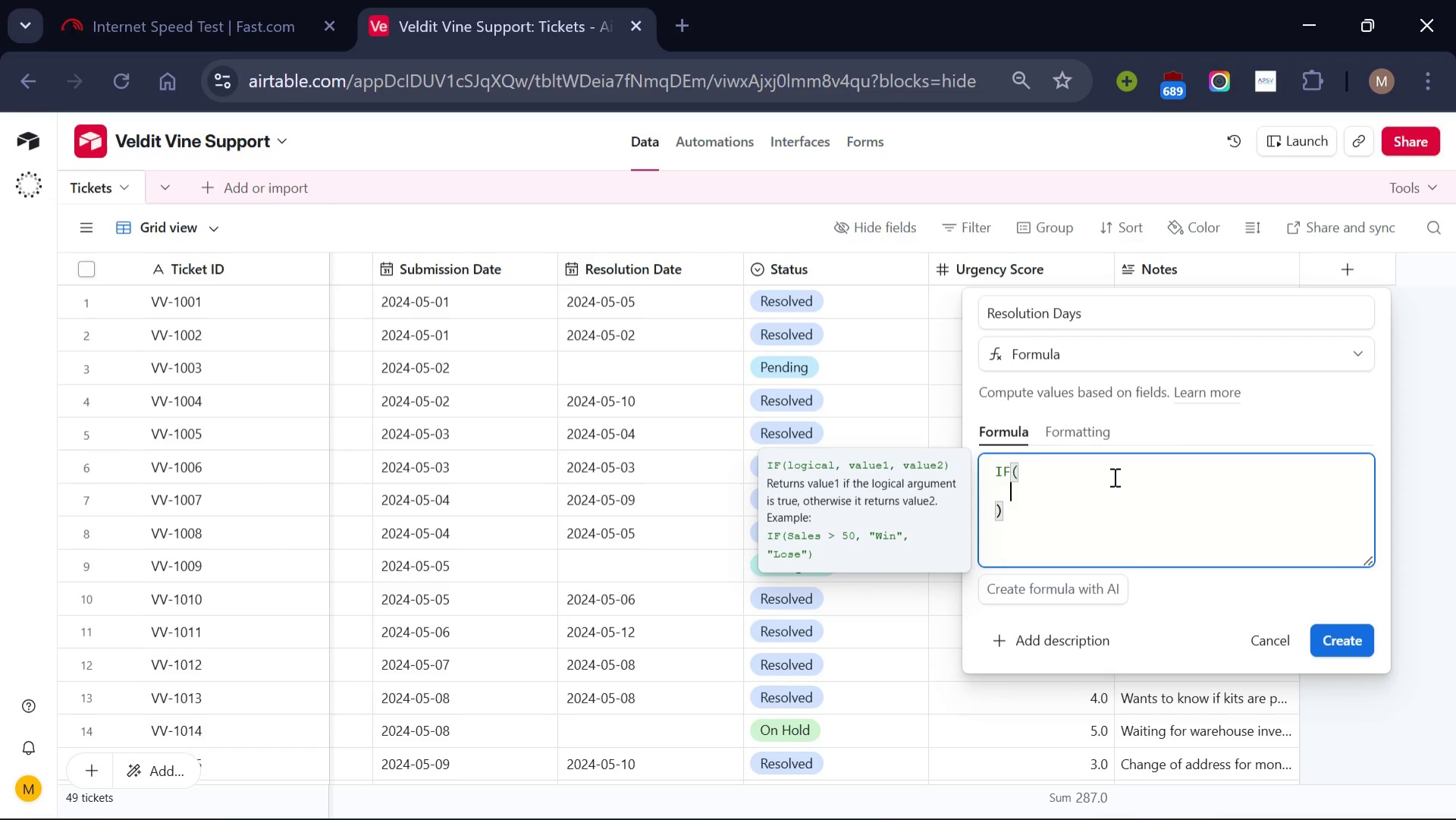 
key(Enter)
 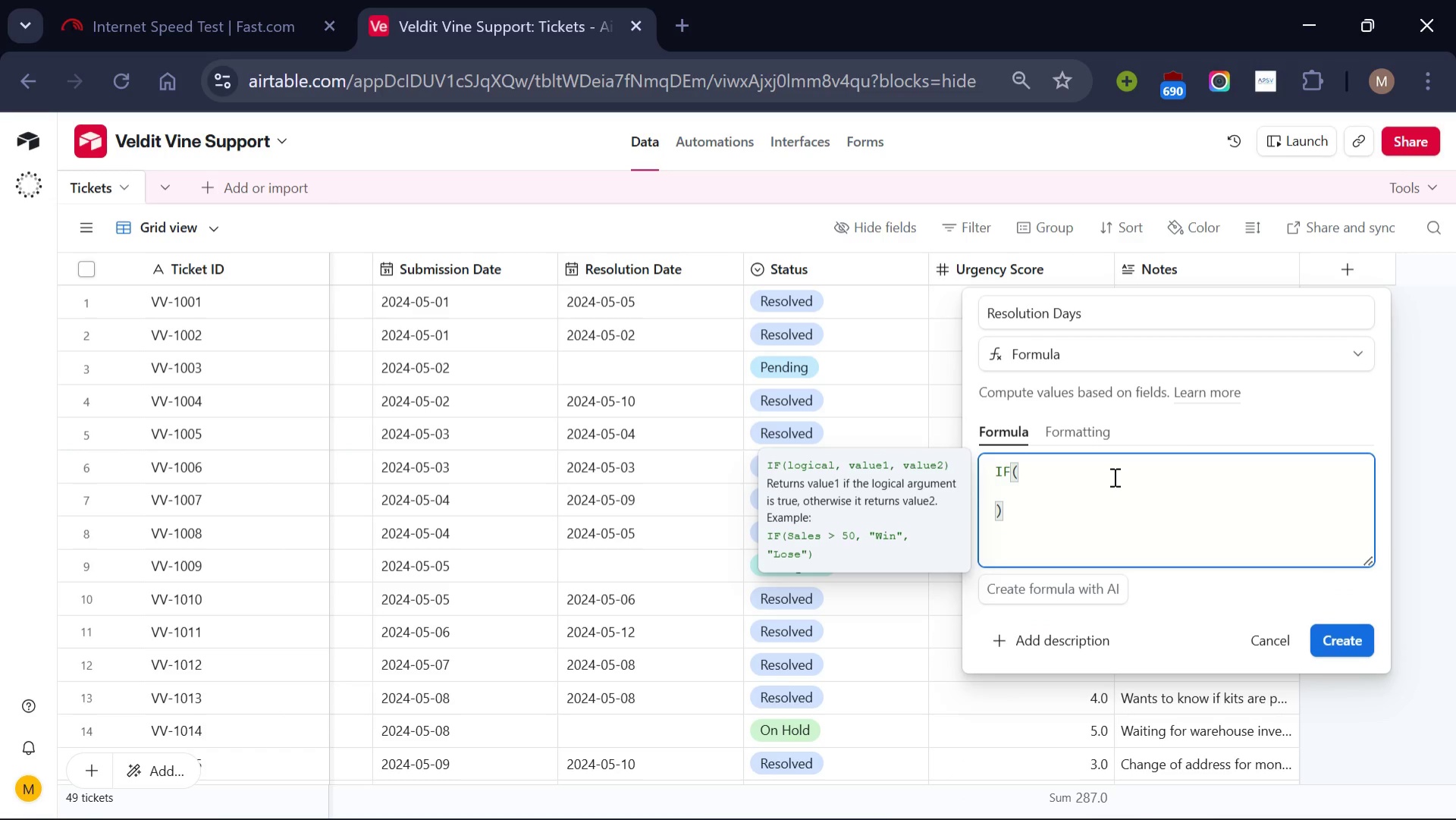 
type(AND)
 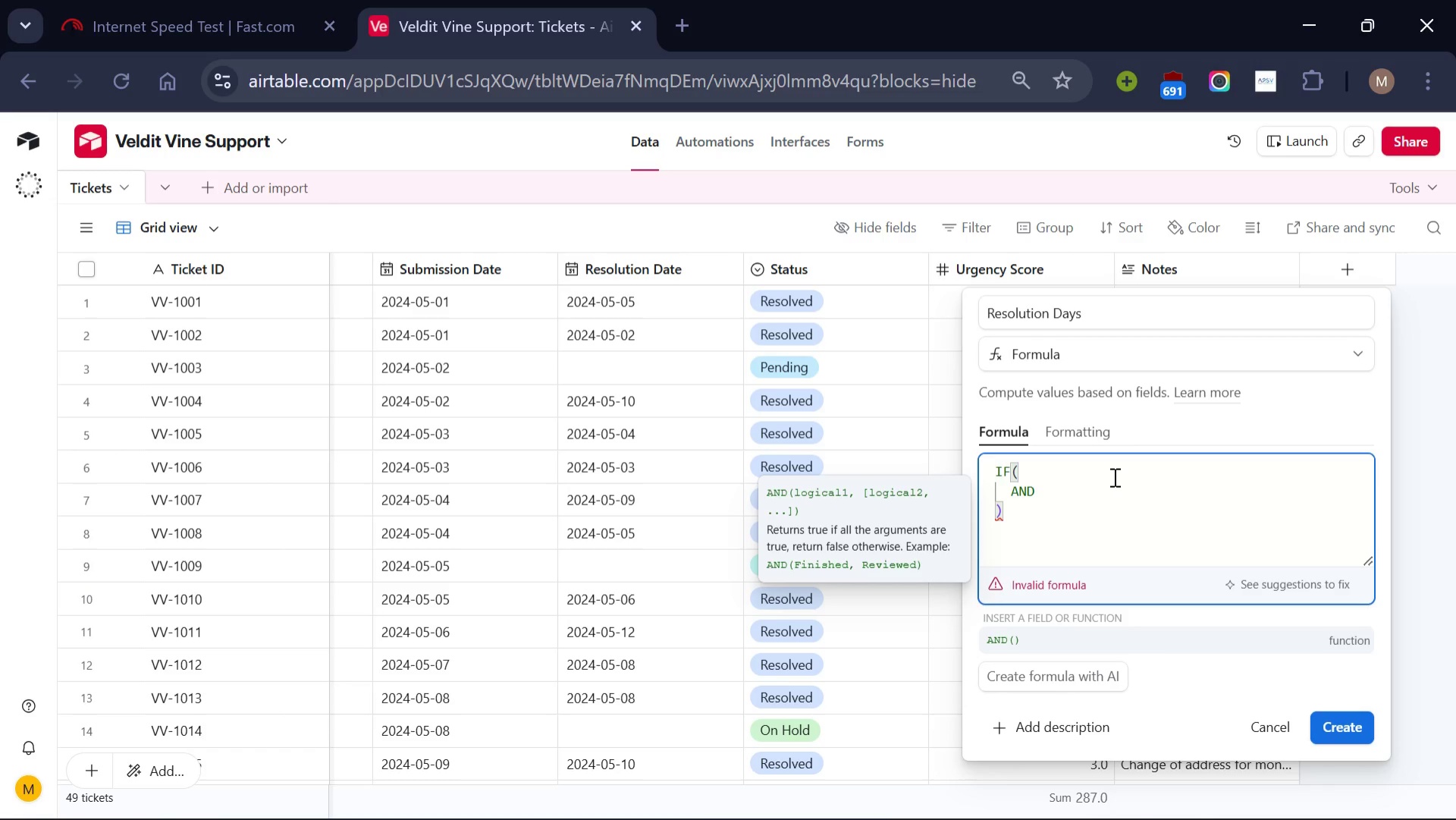 
key(CapsLock)
 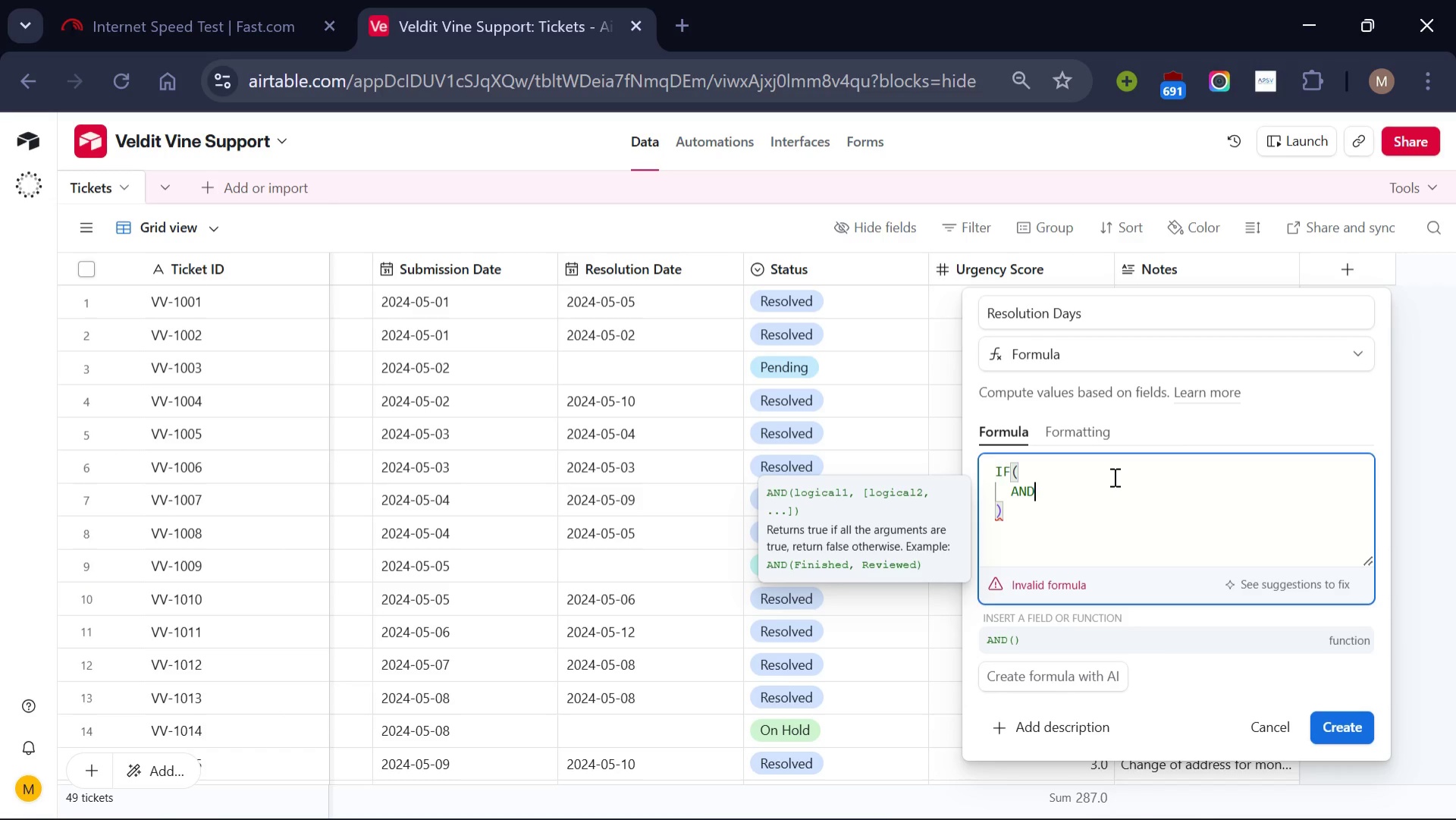 
key(Shift+9)
 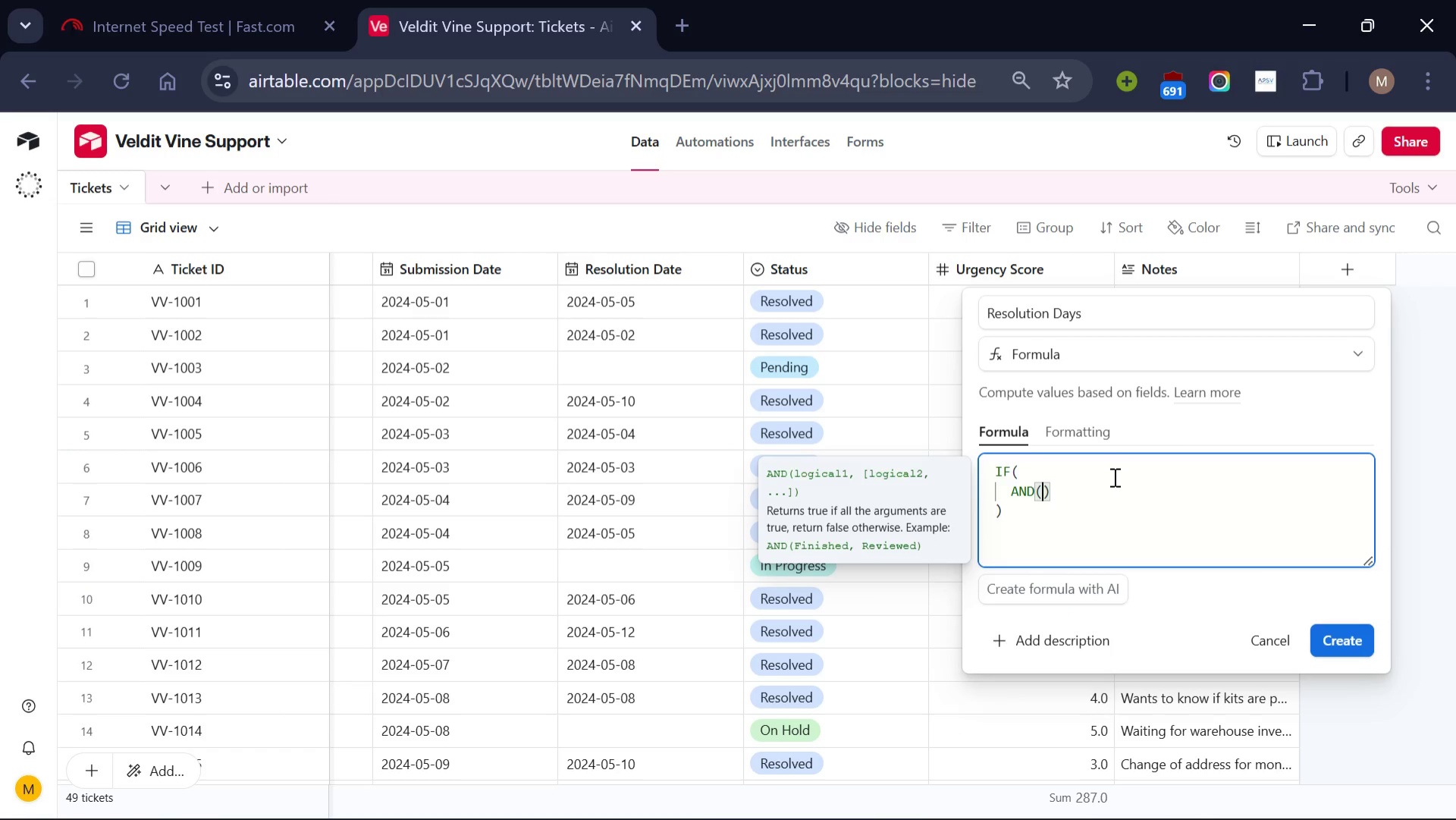 
key(Enter)
 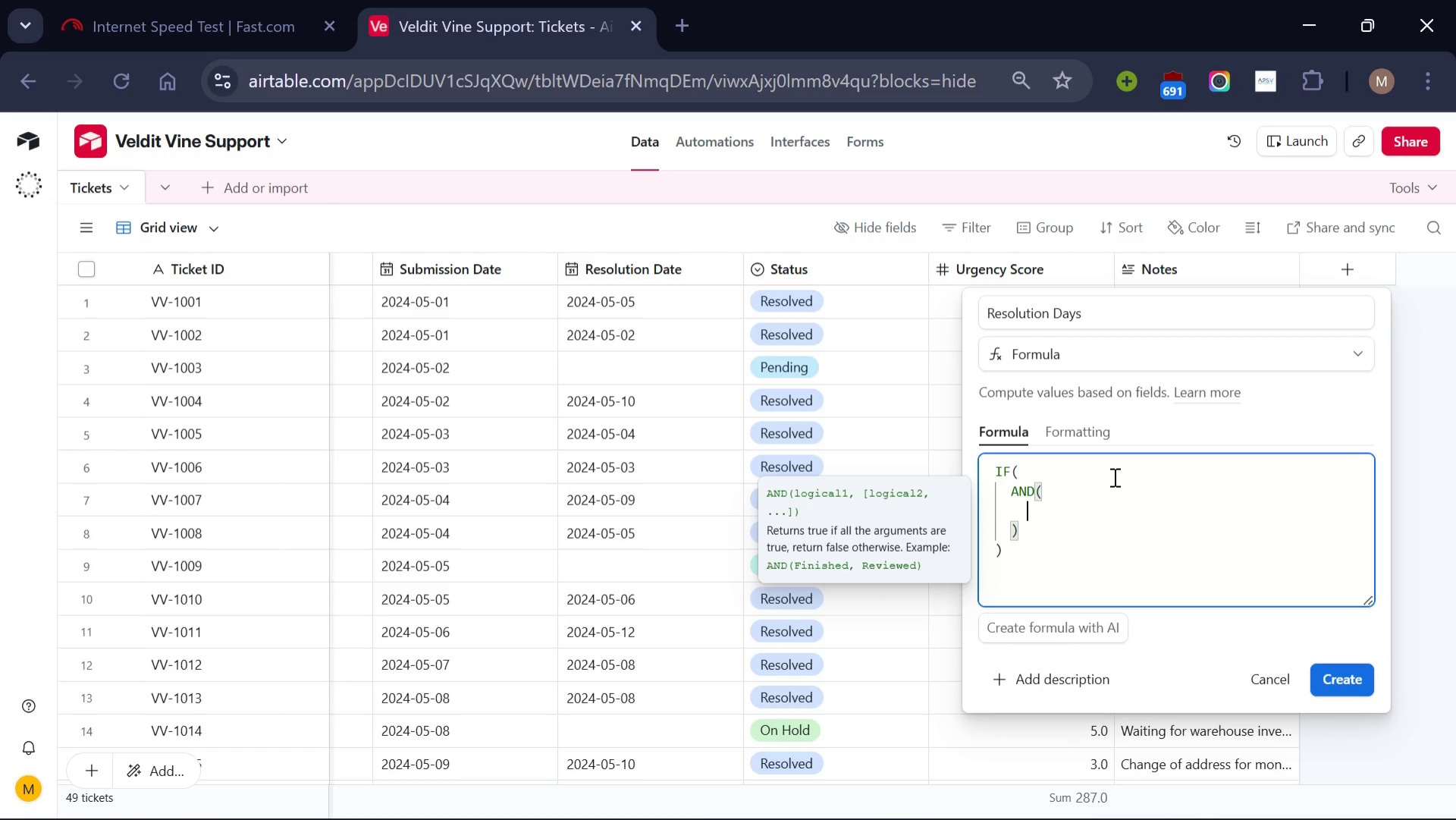 
wait(9.41)
 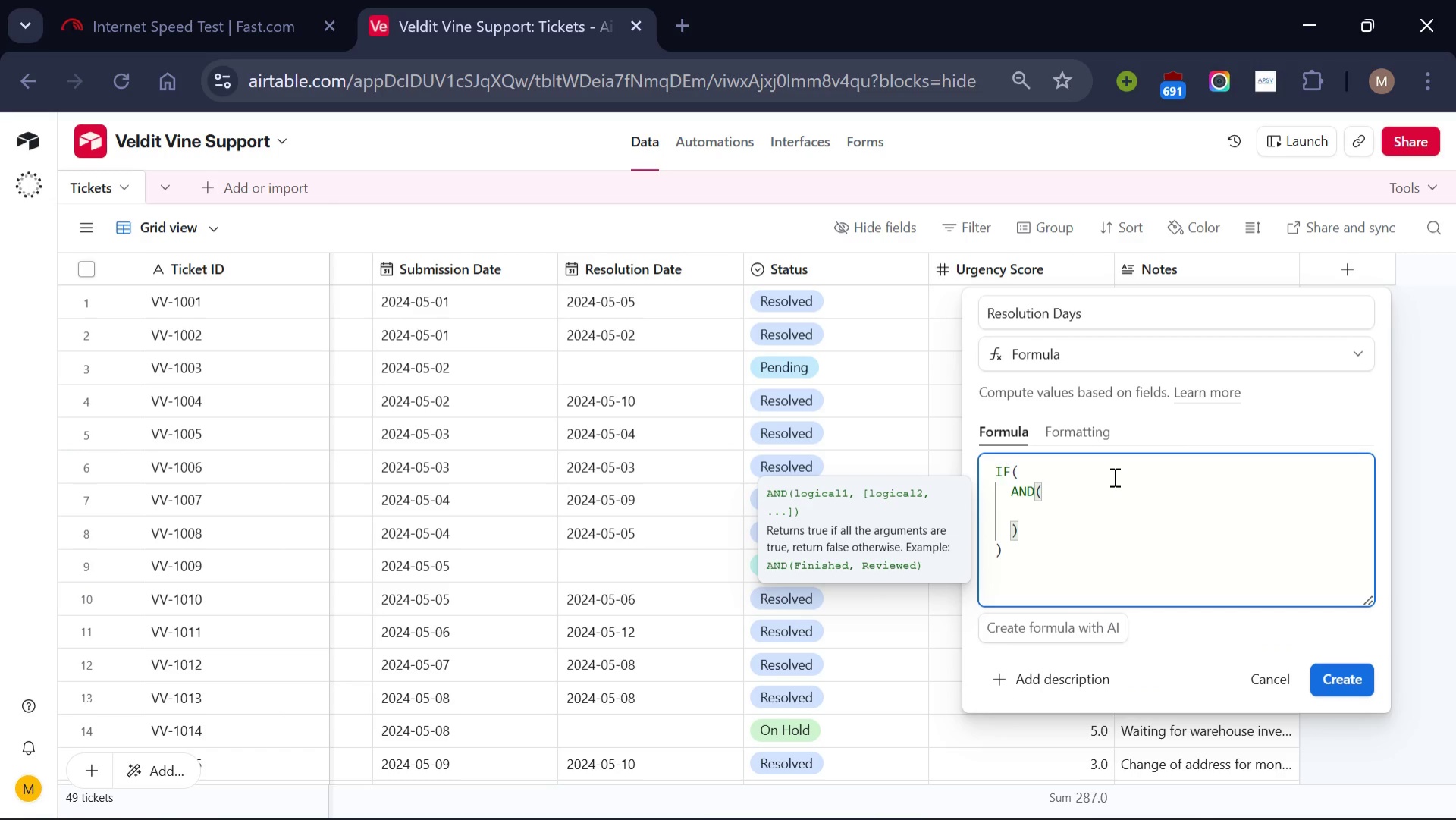 
type({Submission Date)
 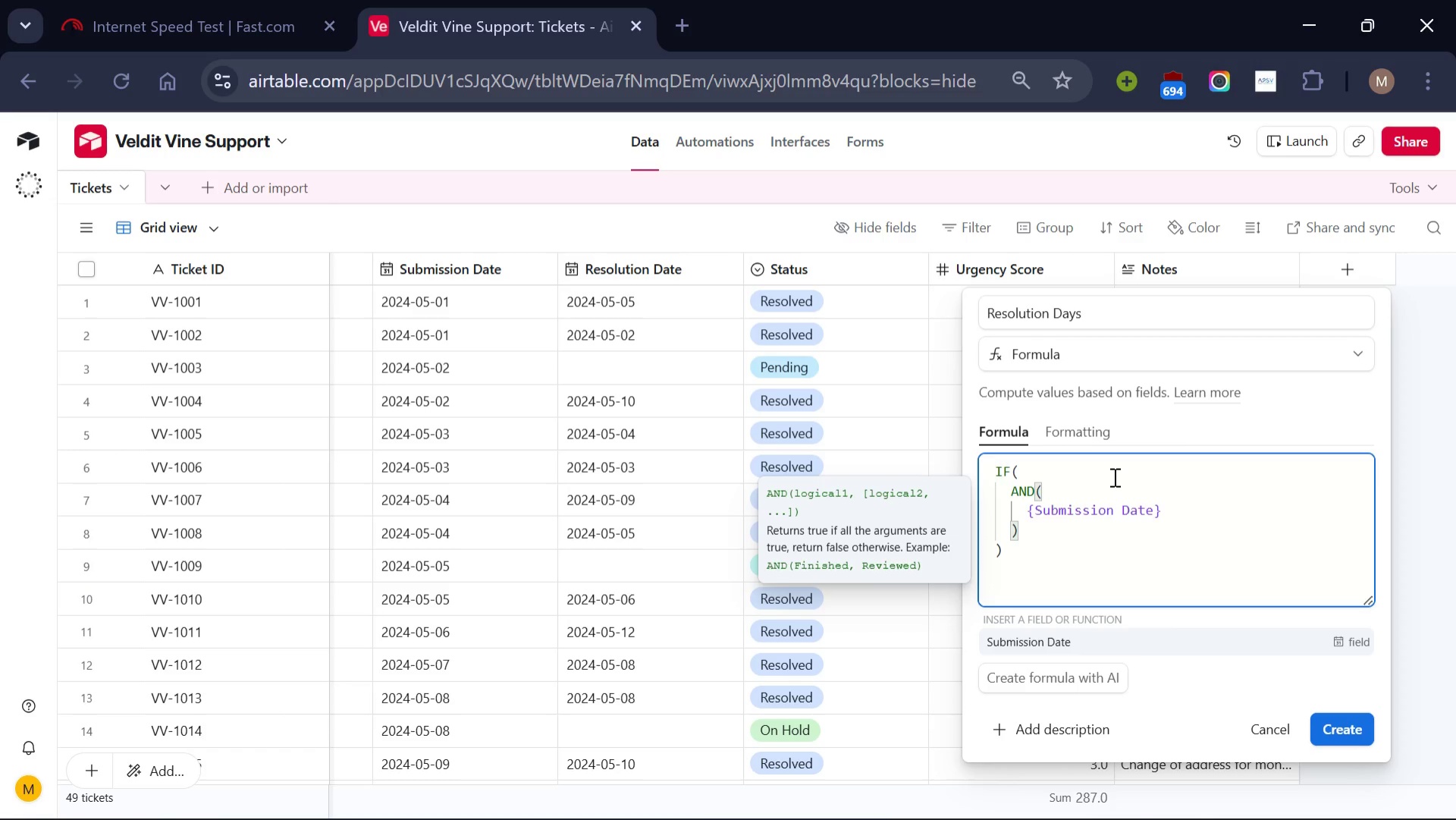 
key(ArrowRight)
 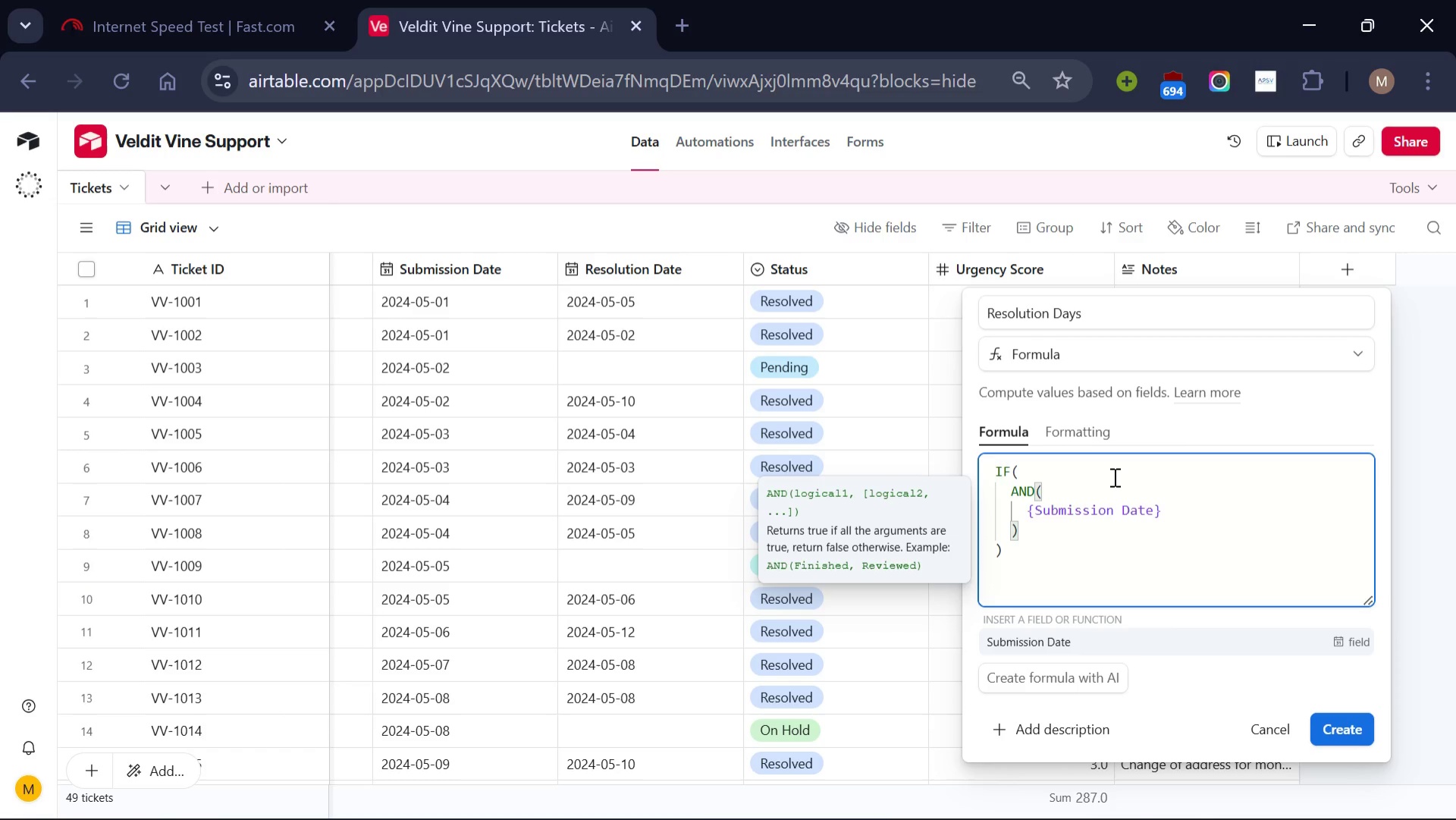 
type( , {Resolution Date)
 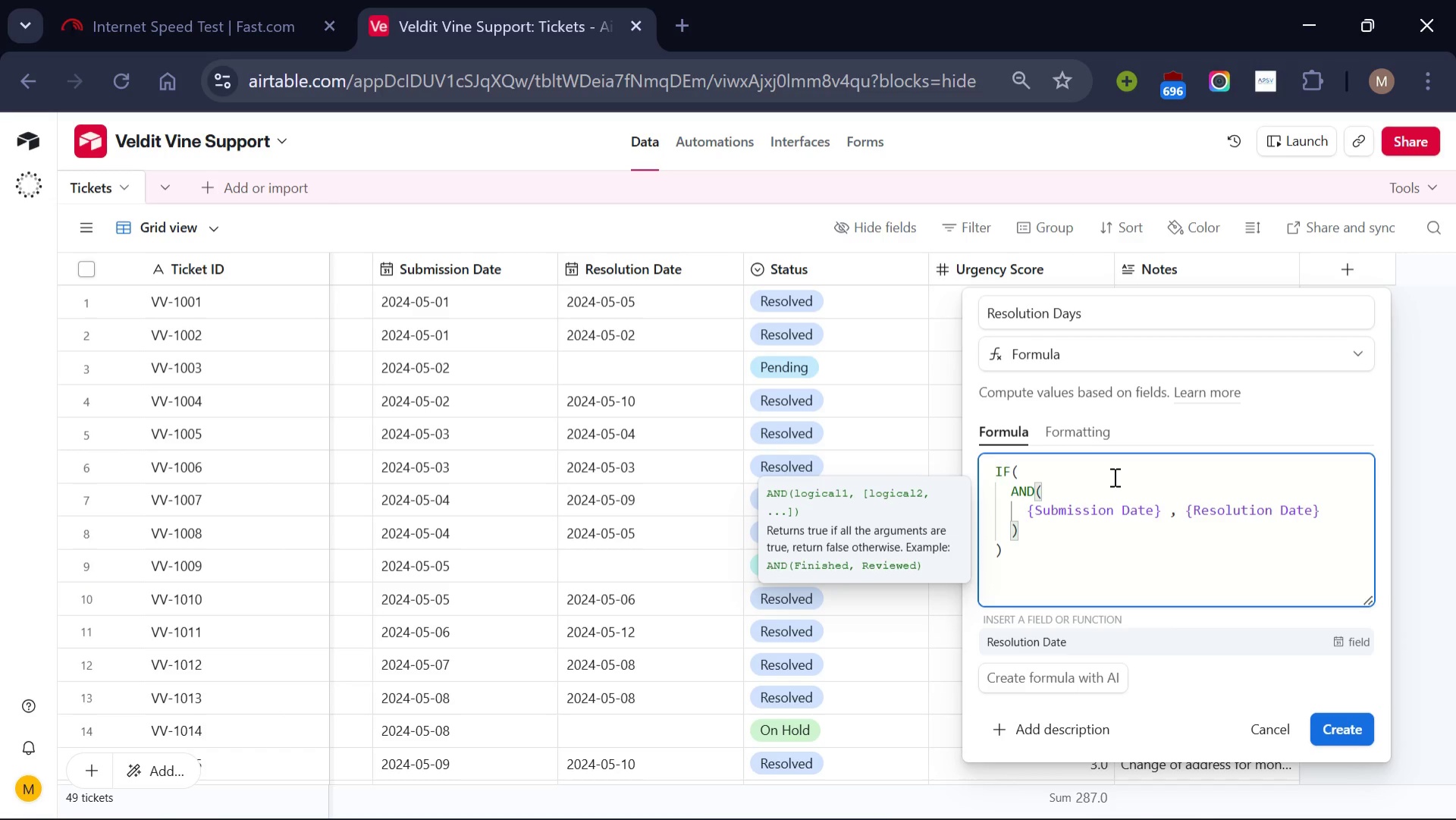 
key(ArrowRight)
 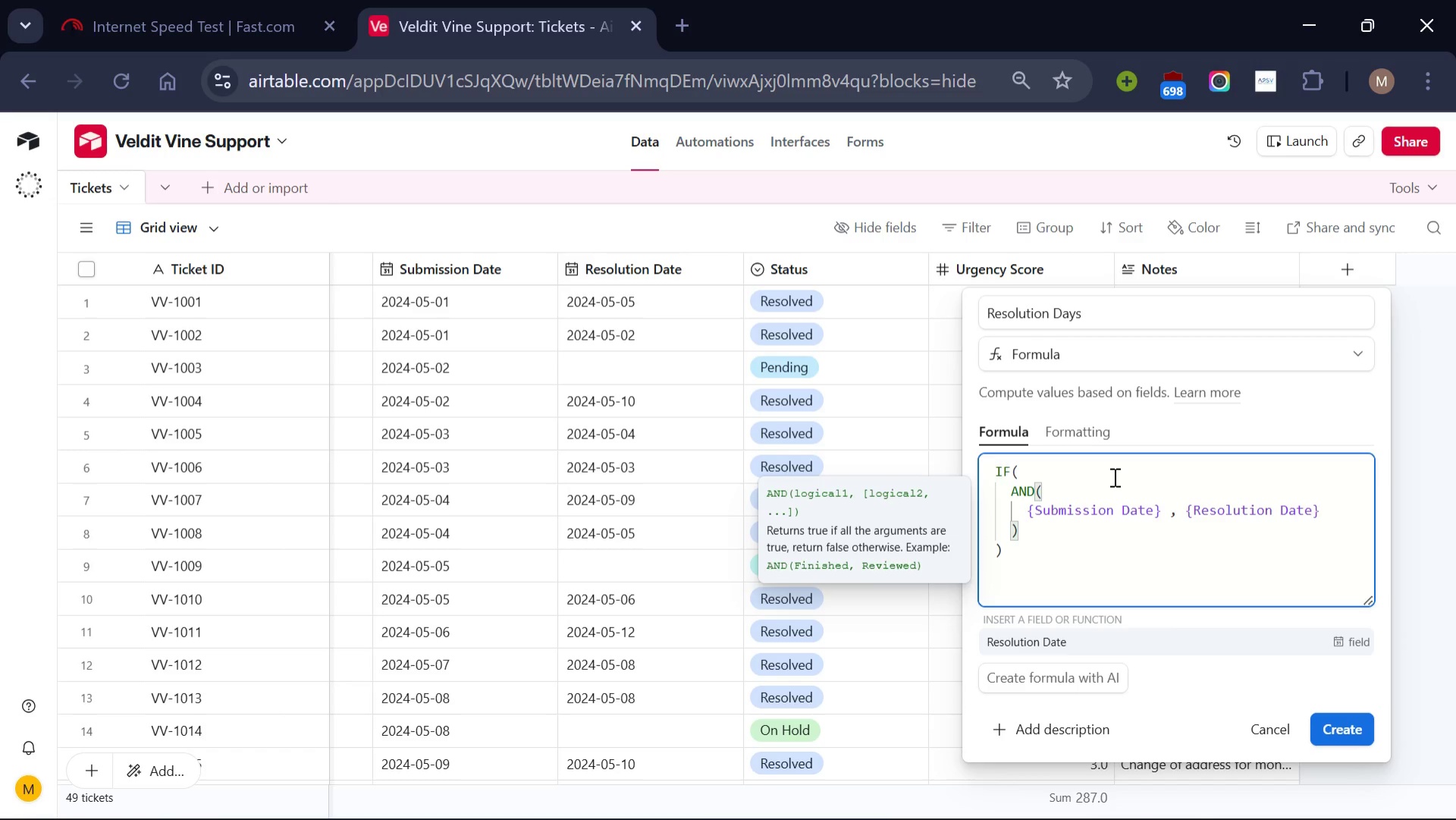 
wait(10.2)
 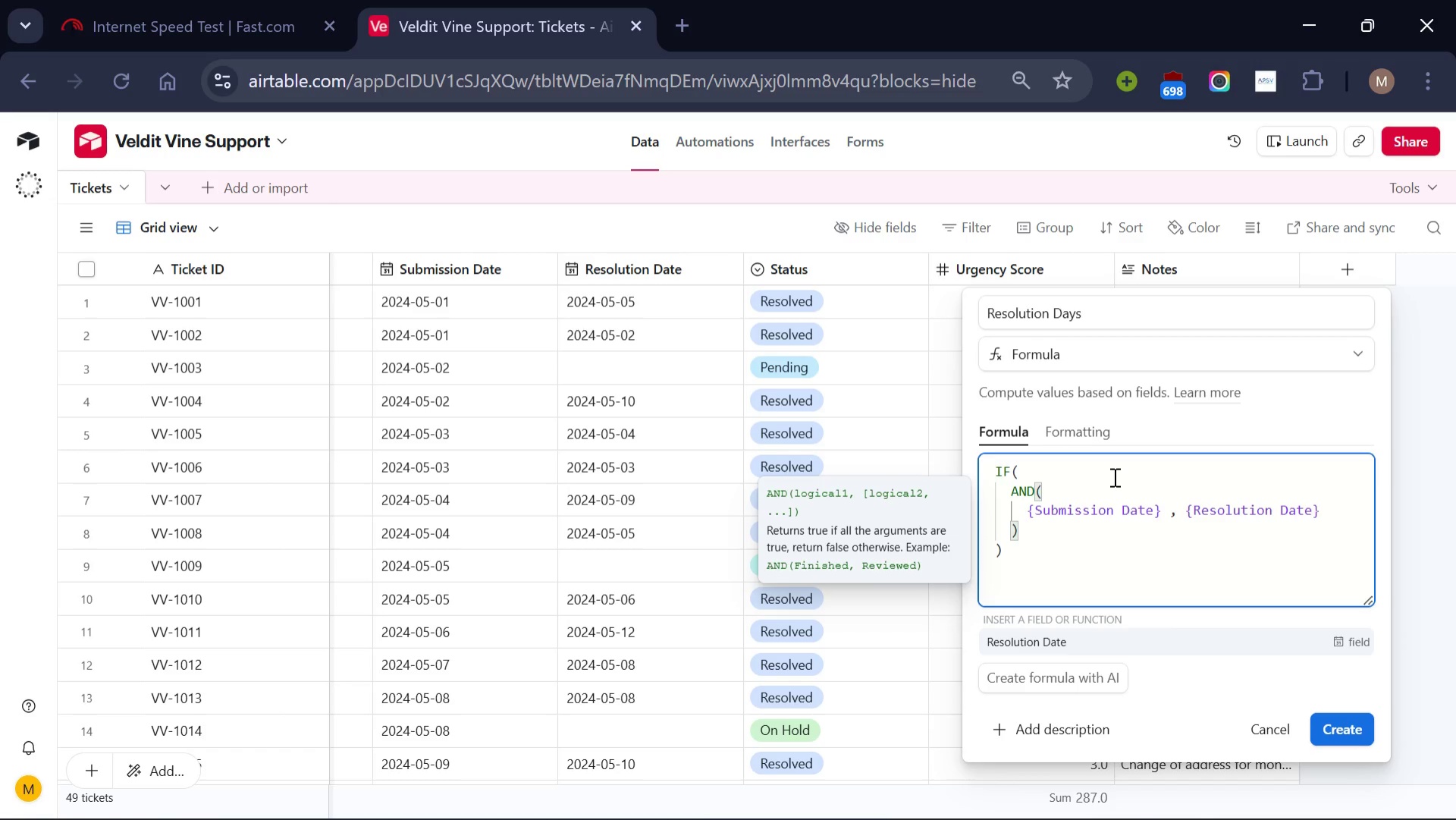 
key(ArrowDown)
 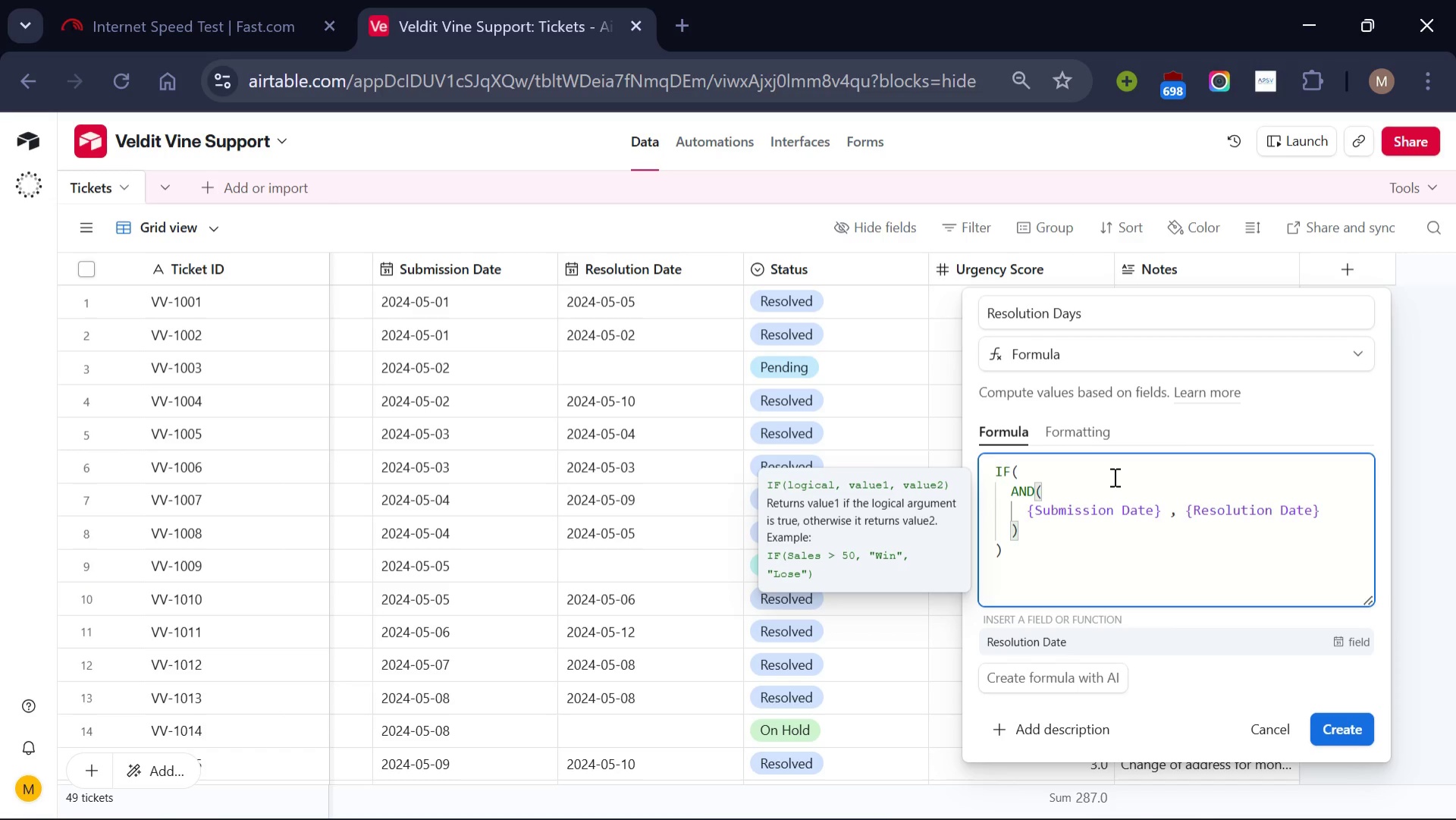 
key(Comma)
 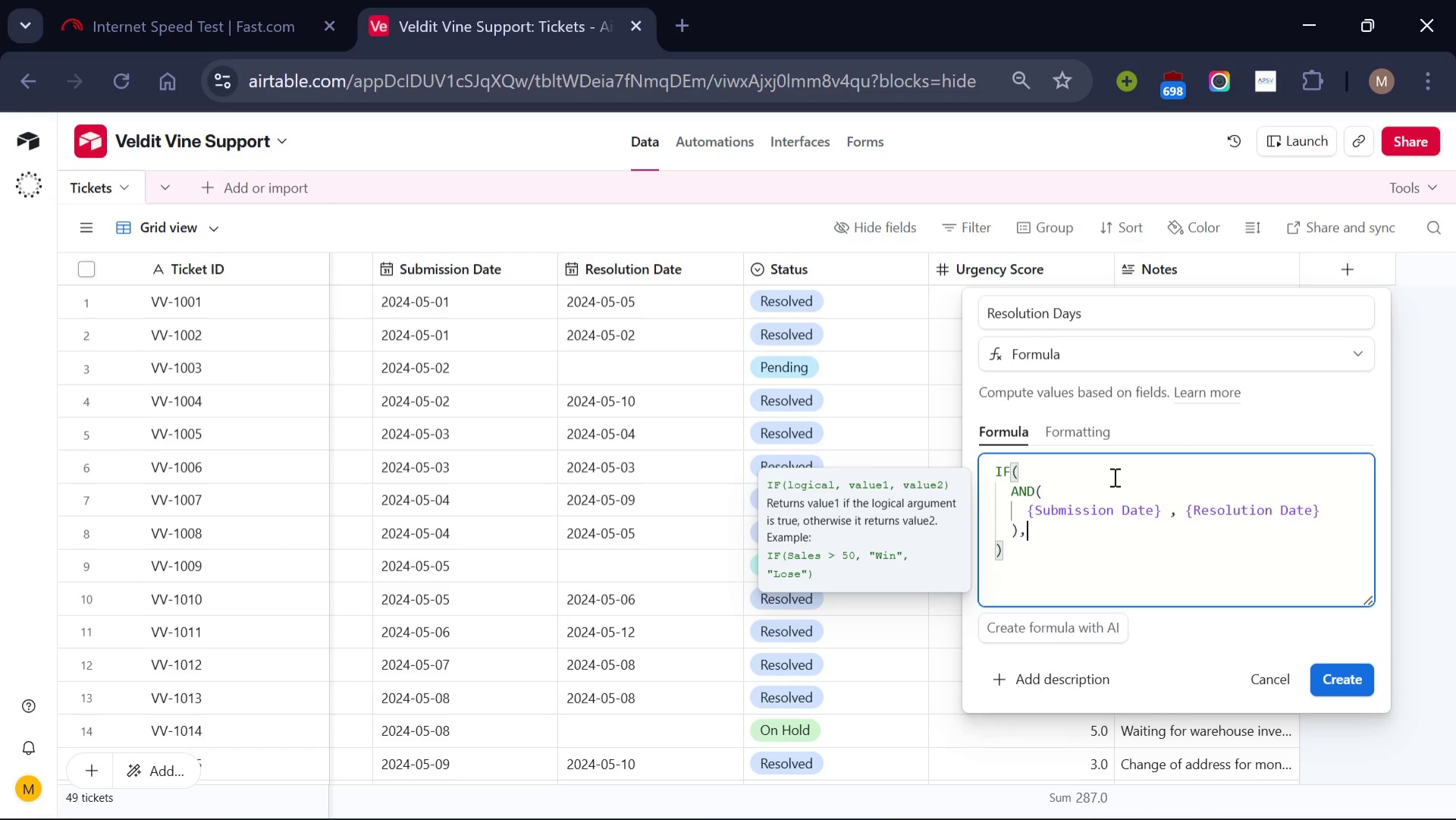 
key(ArrowDown)
 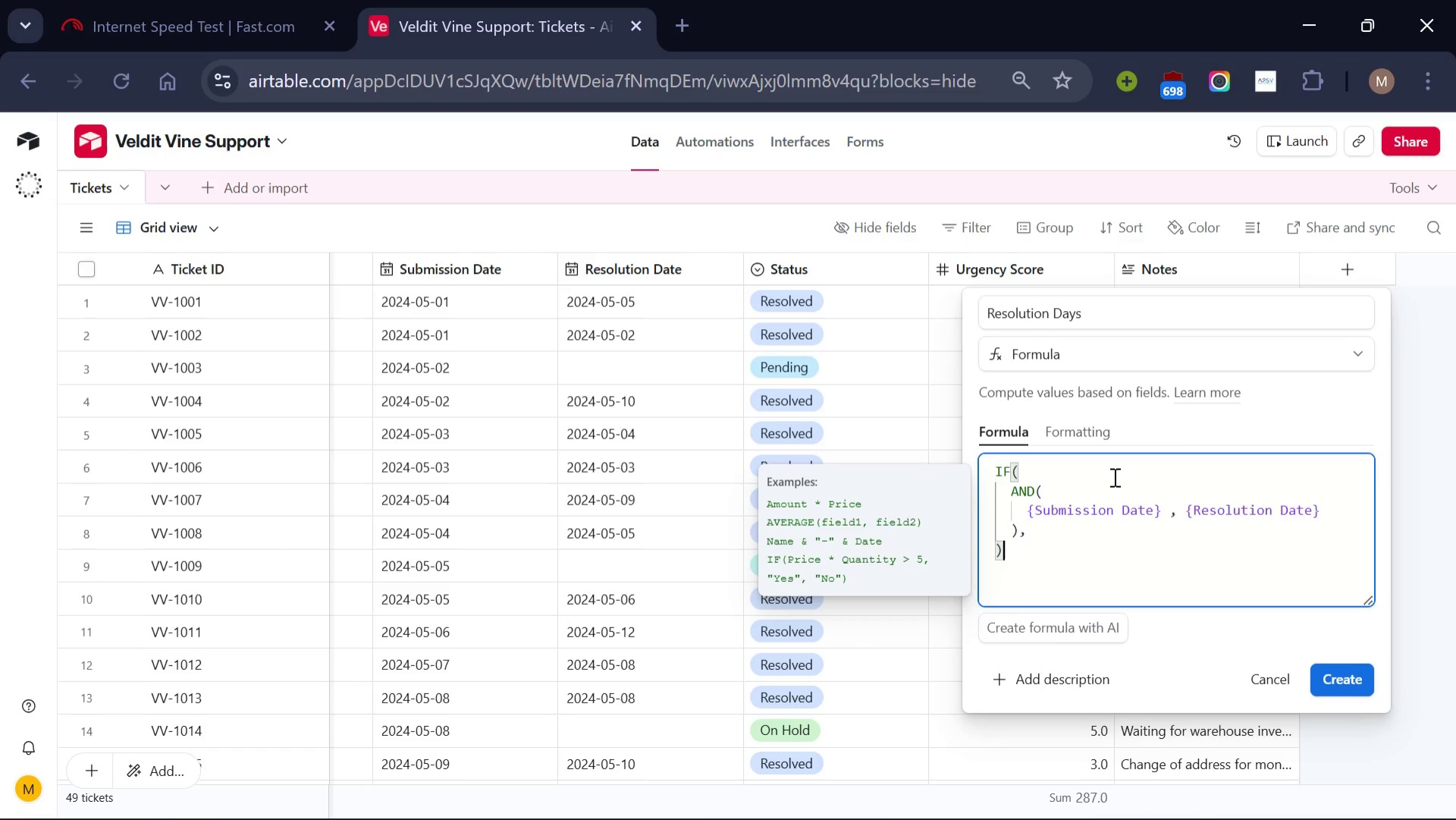 
key(Shift+D)
 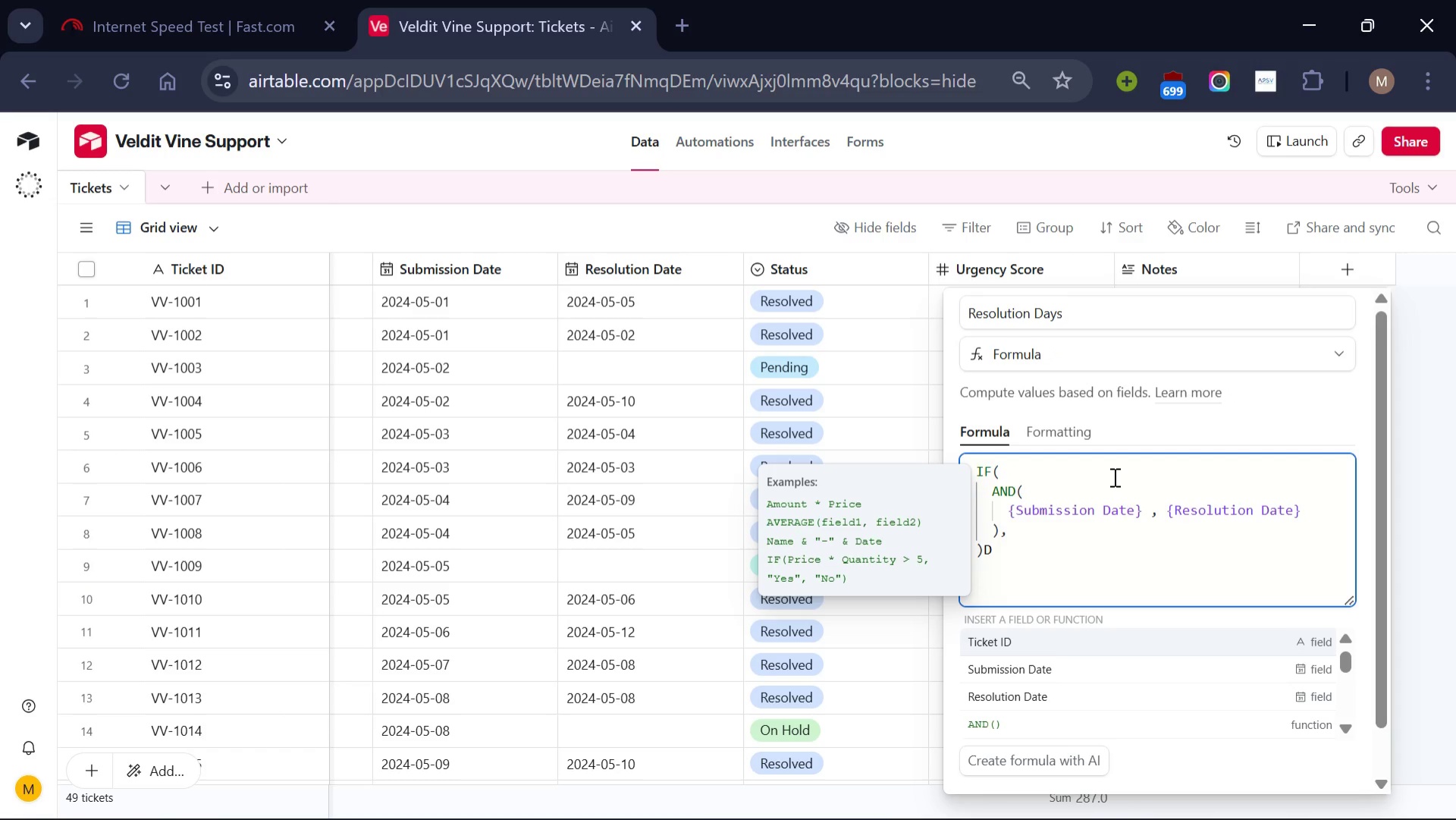 
key(CapsLock)
 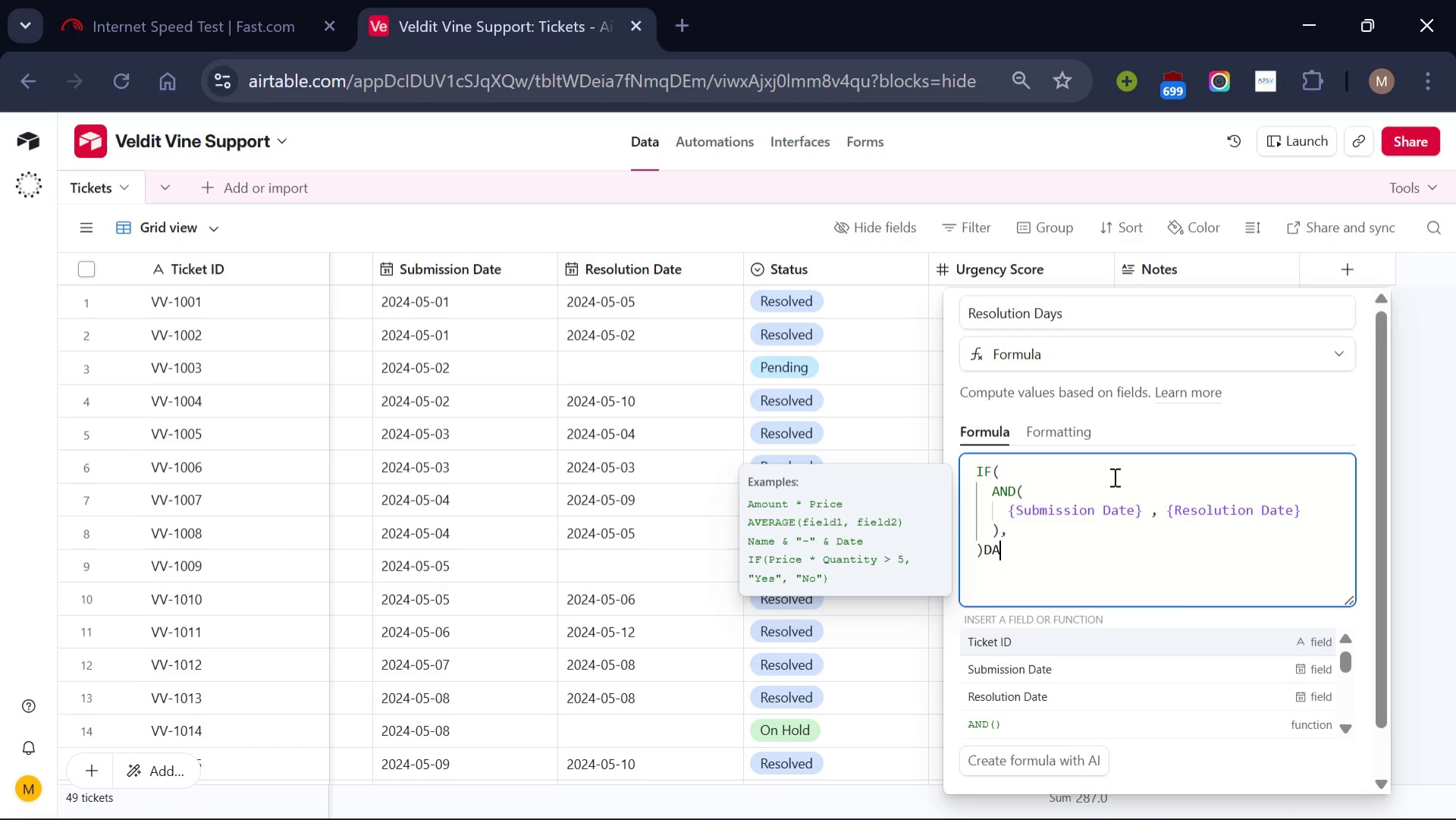 
key(A)
 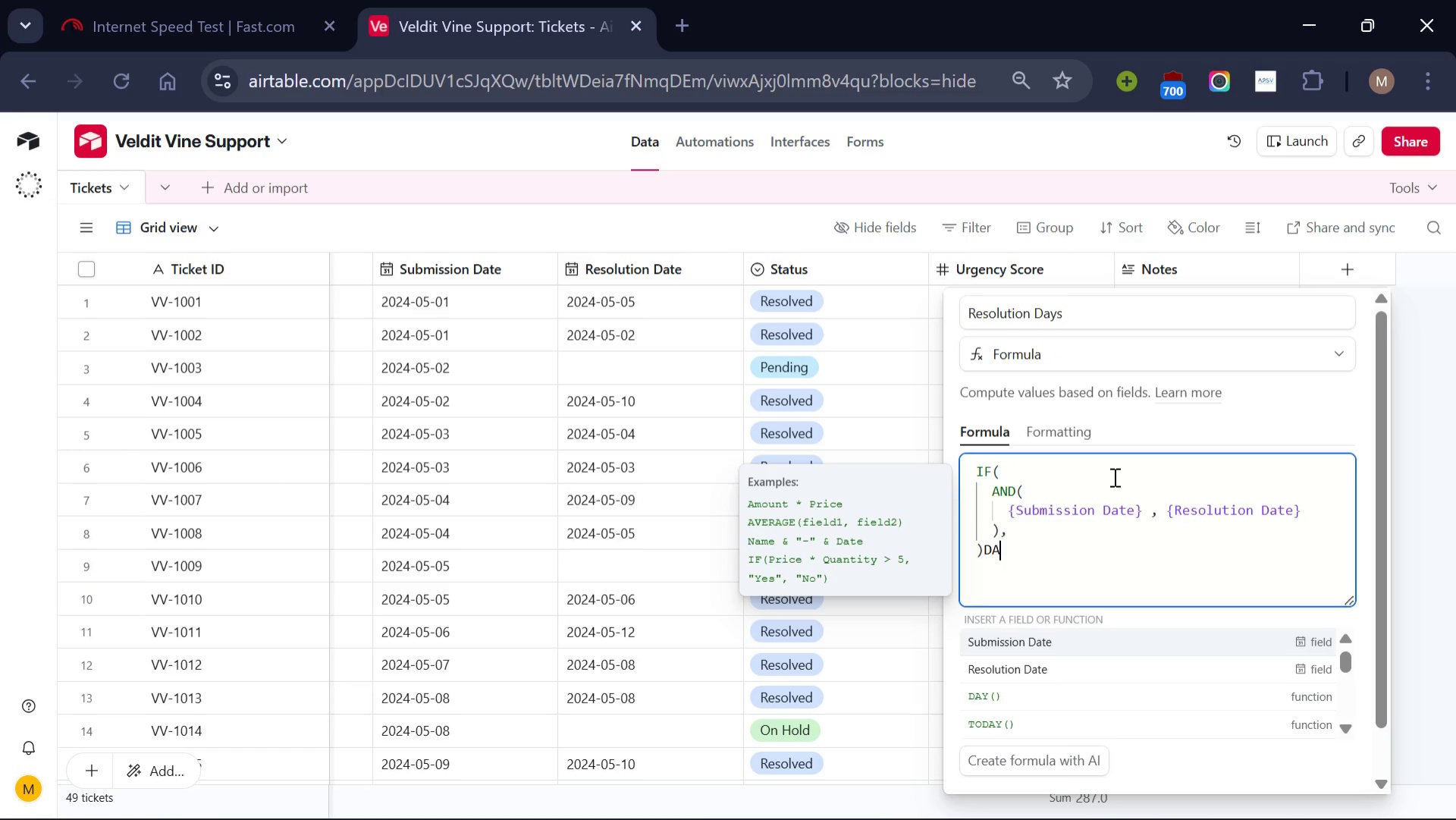 
scroll: coordinate [1090, 513], scroll_direction: none, amount: 0.0
 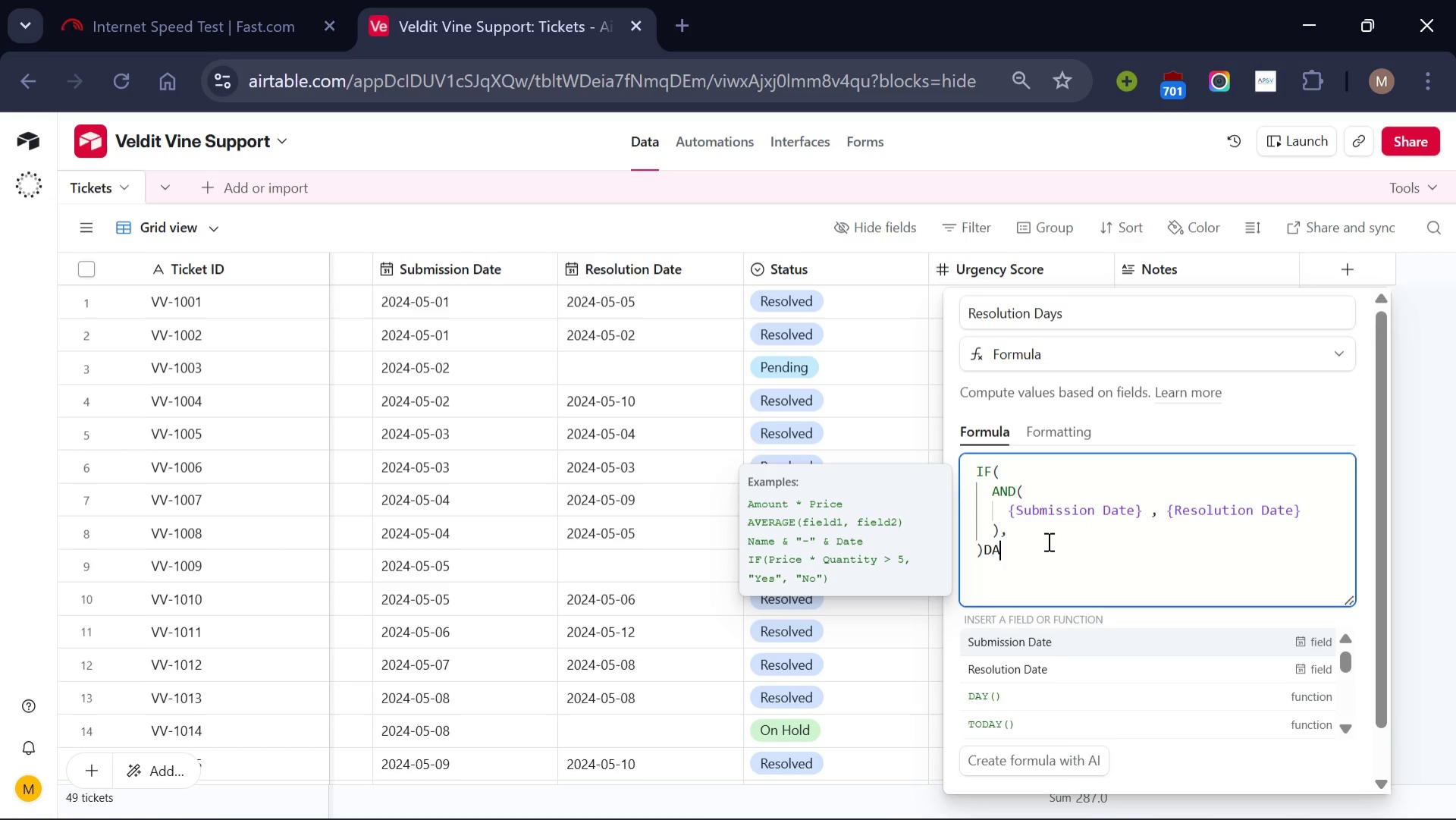 
key(Backspace)
 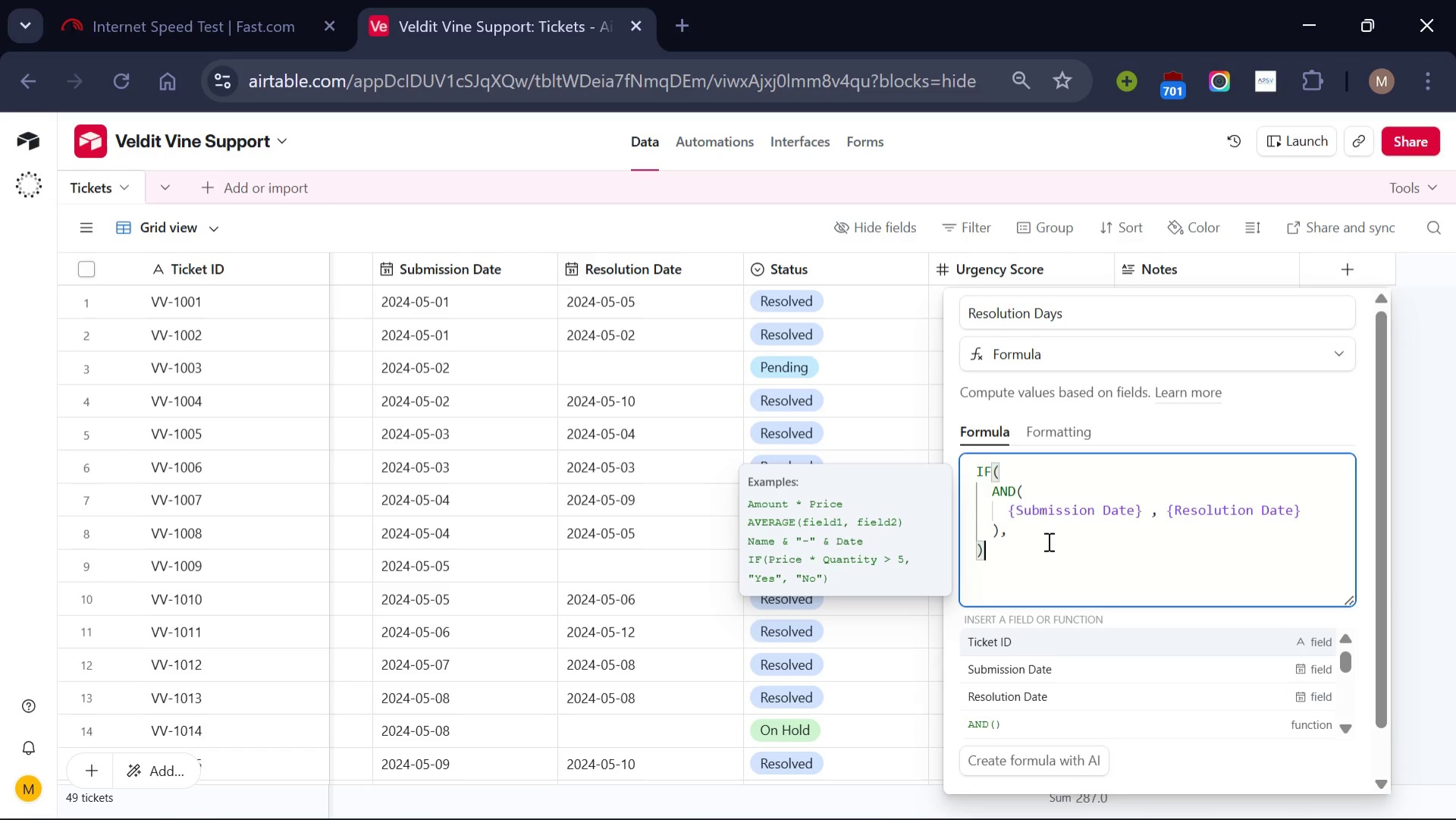 
key(Backspace)
 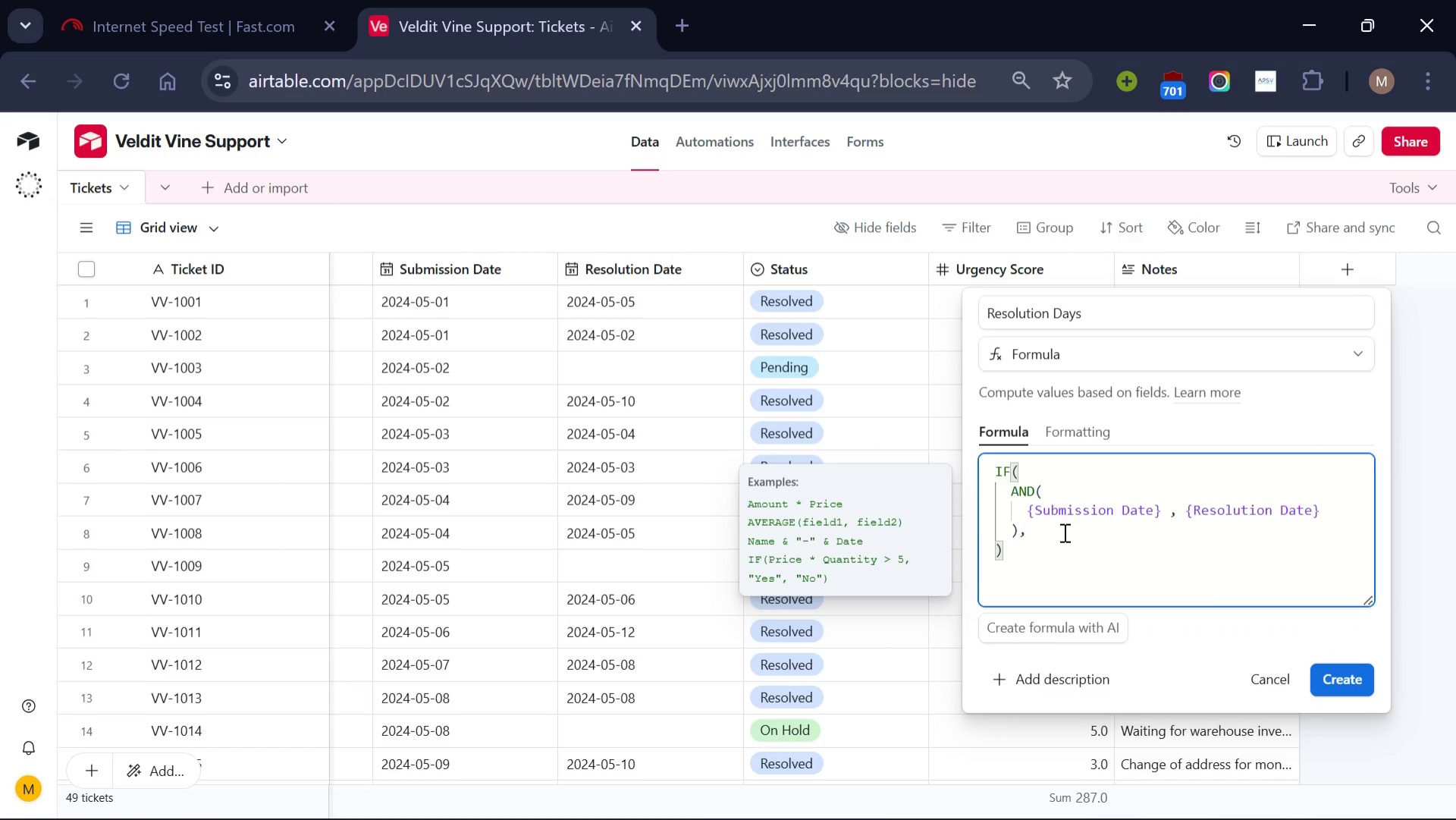 
left_click([1063, 532])
 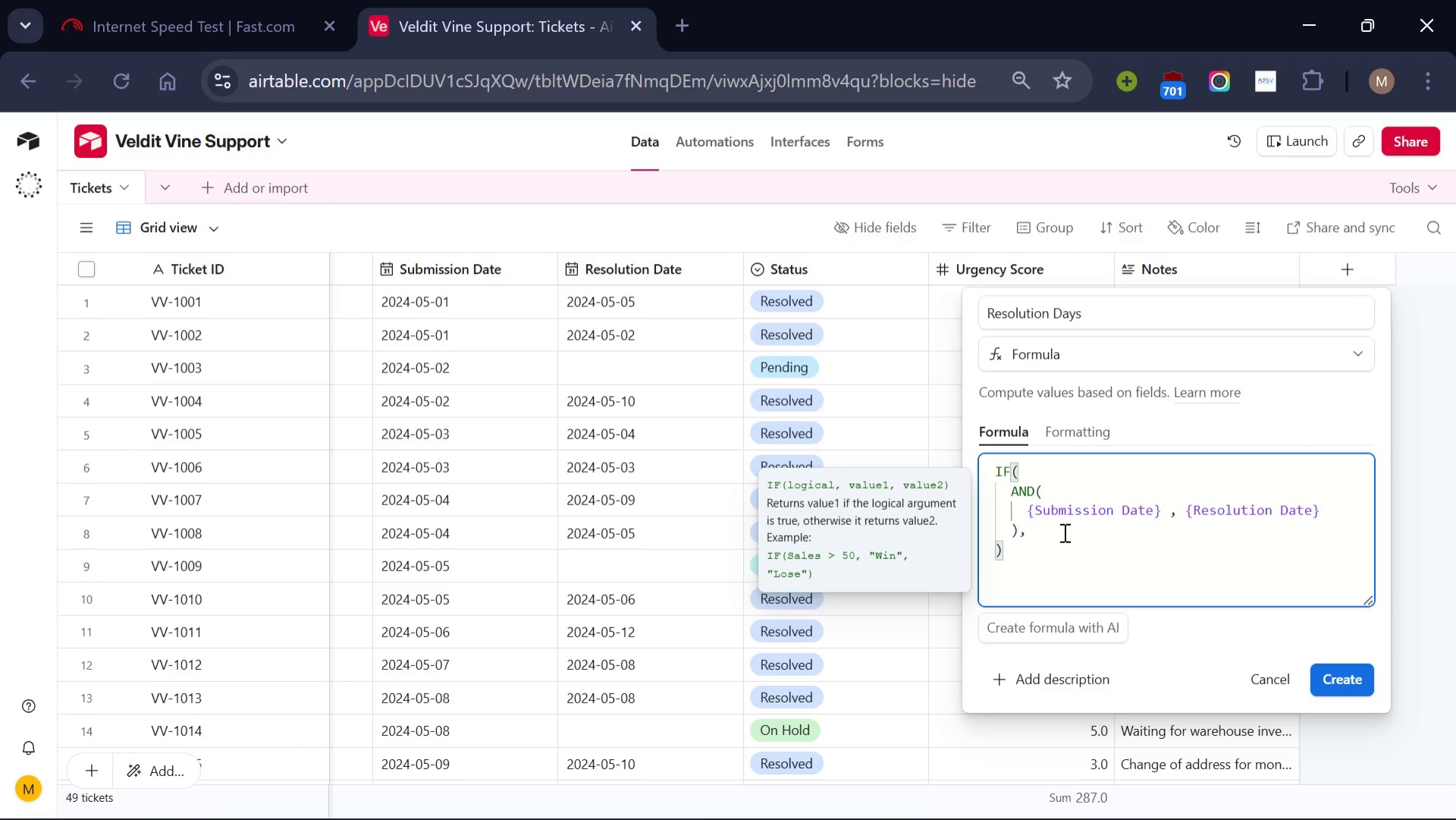 
key(Enter)
 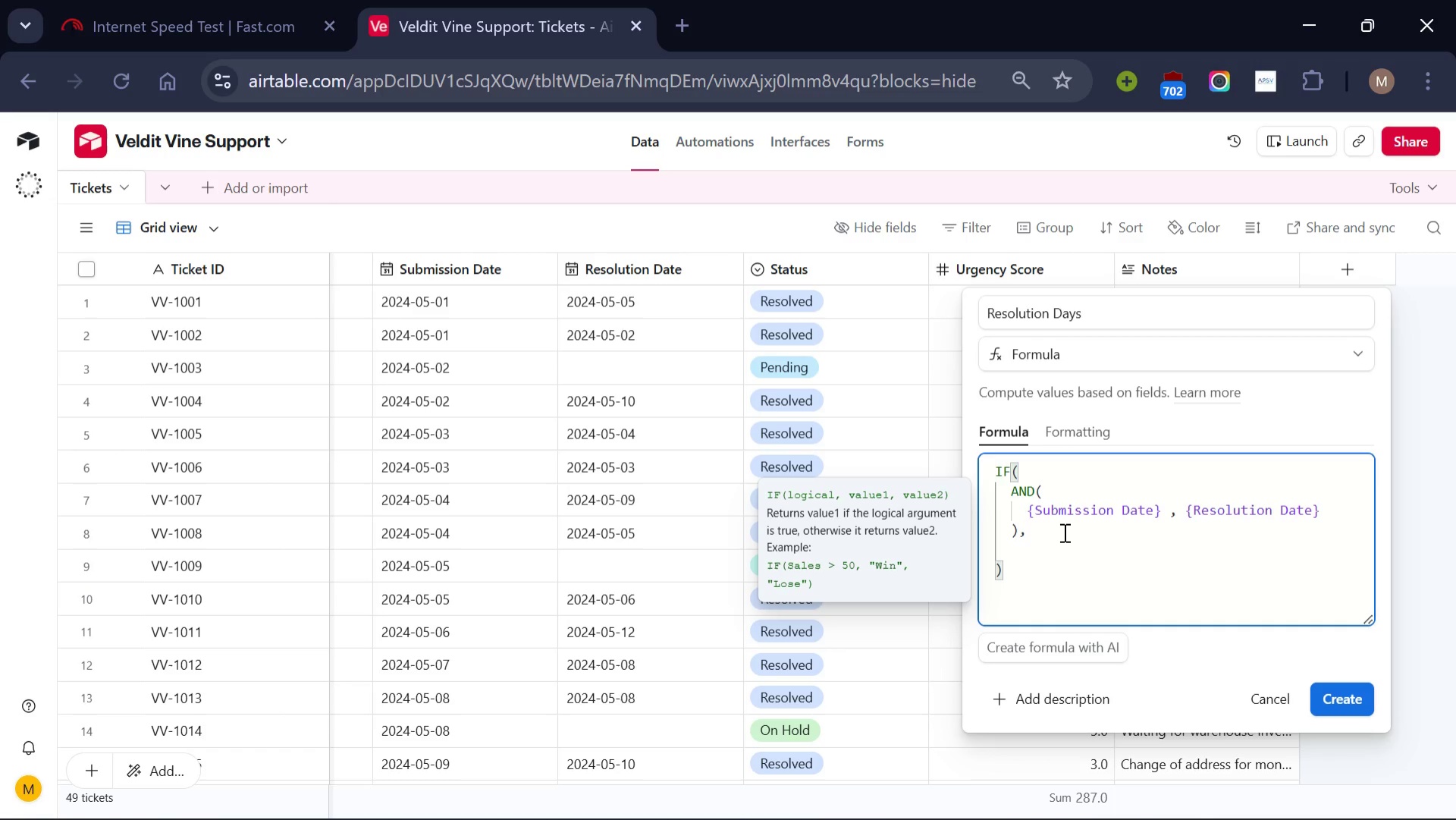 
wait(5.73)
 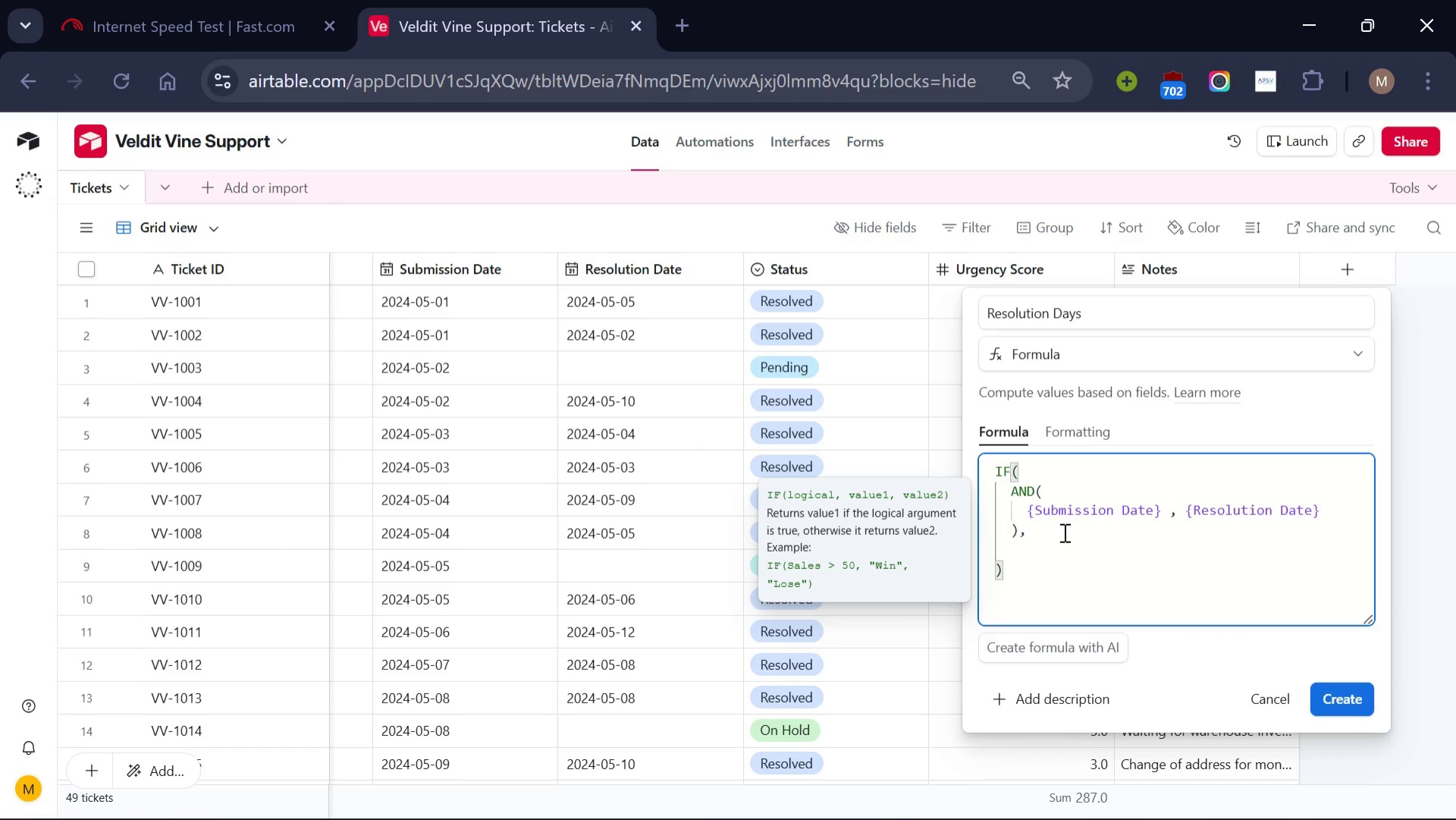 
type(DATETIME_DIFF)
 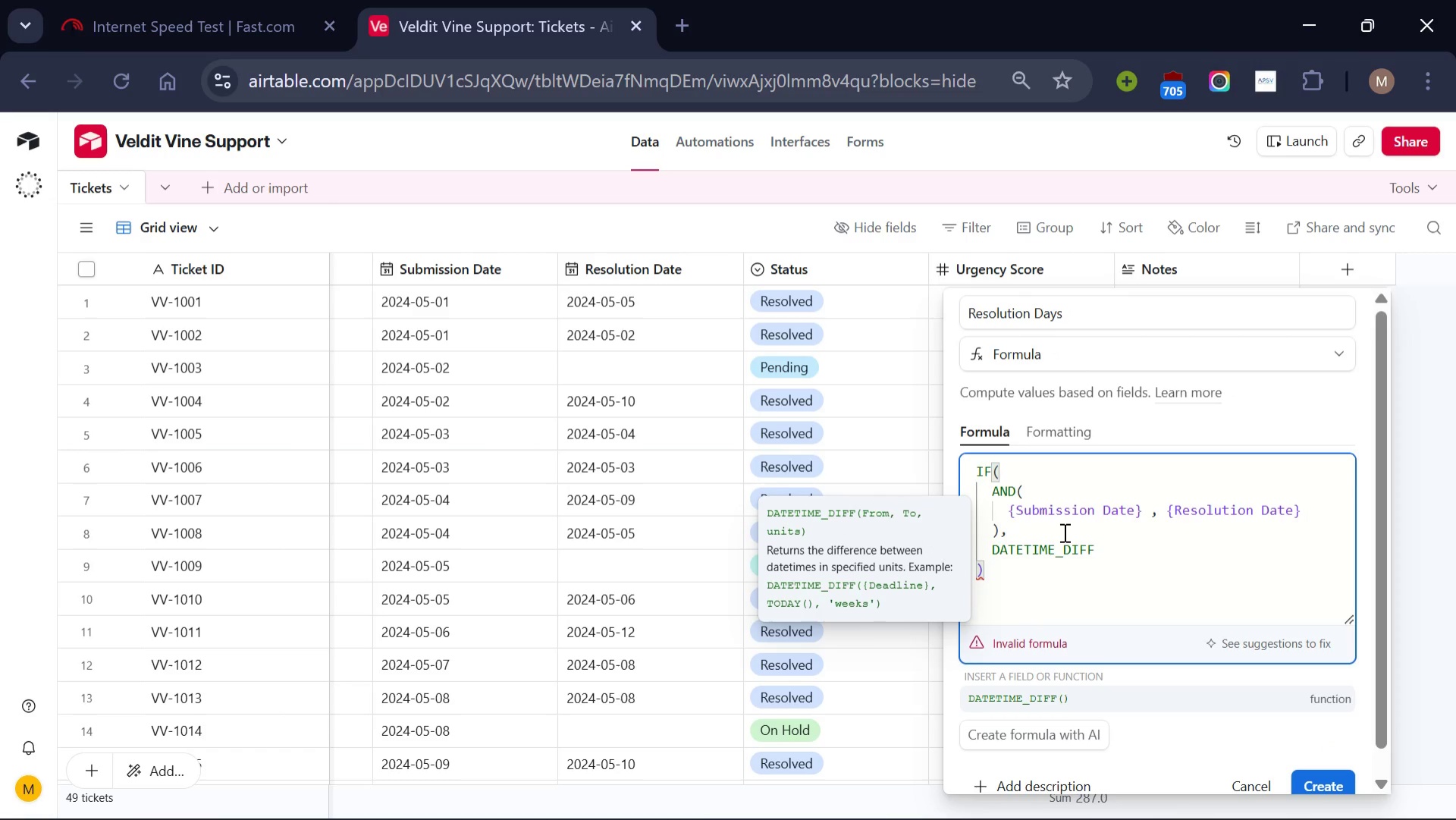 
key(Shift+9)
 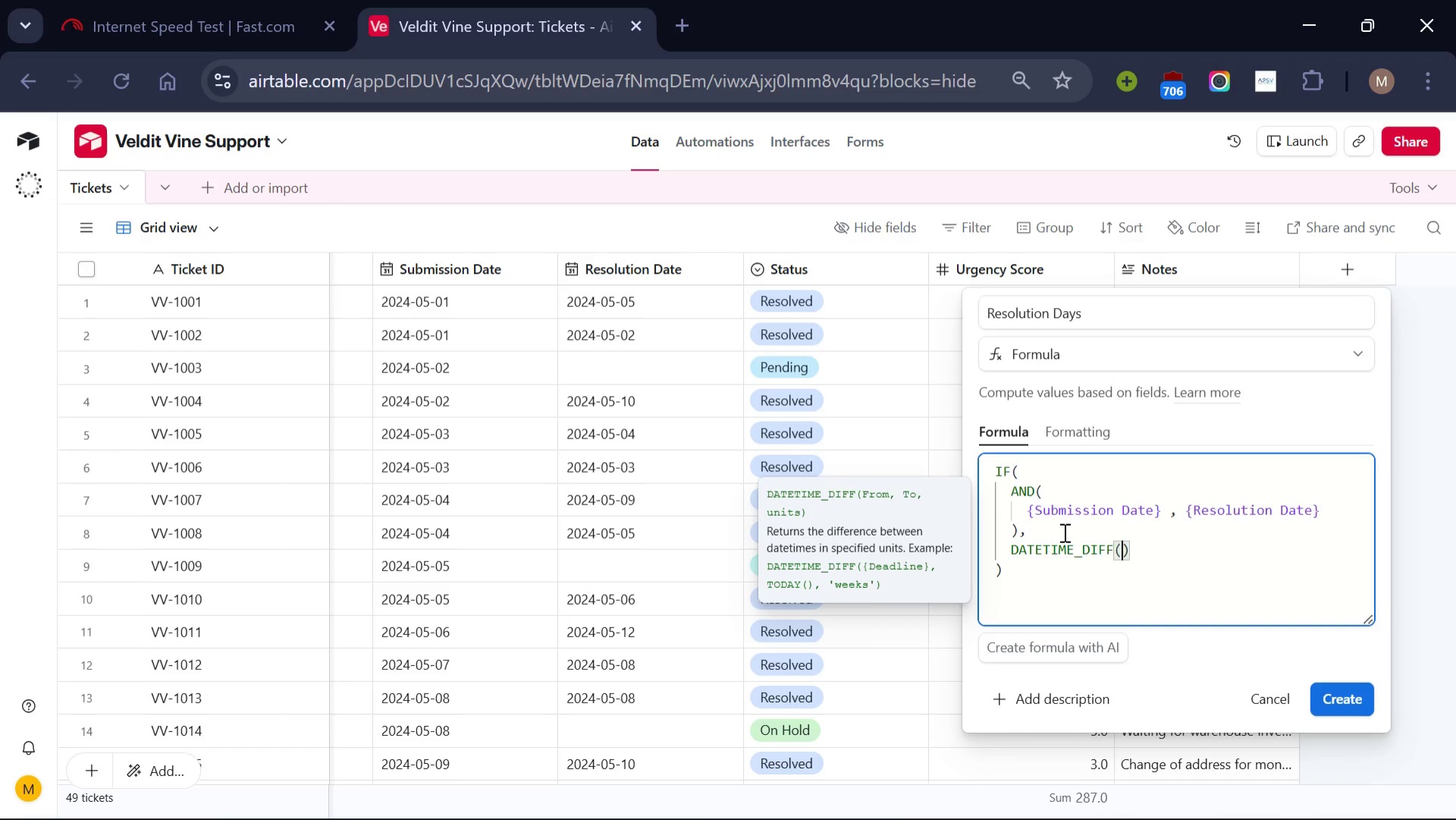 
key(Shift+BracketLeft)
 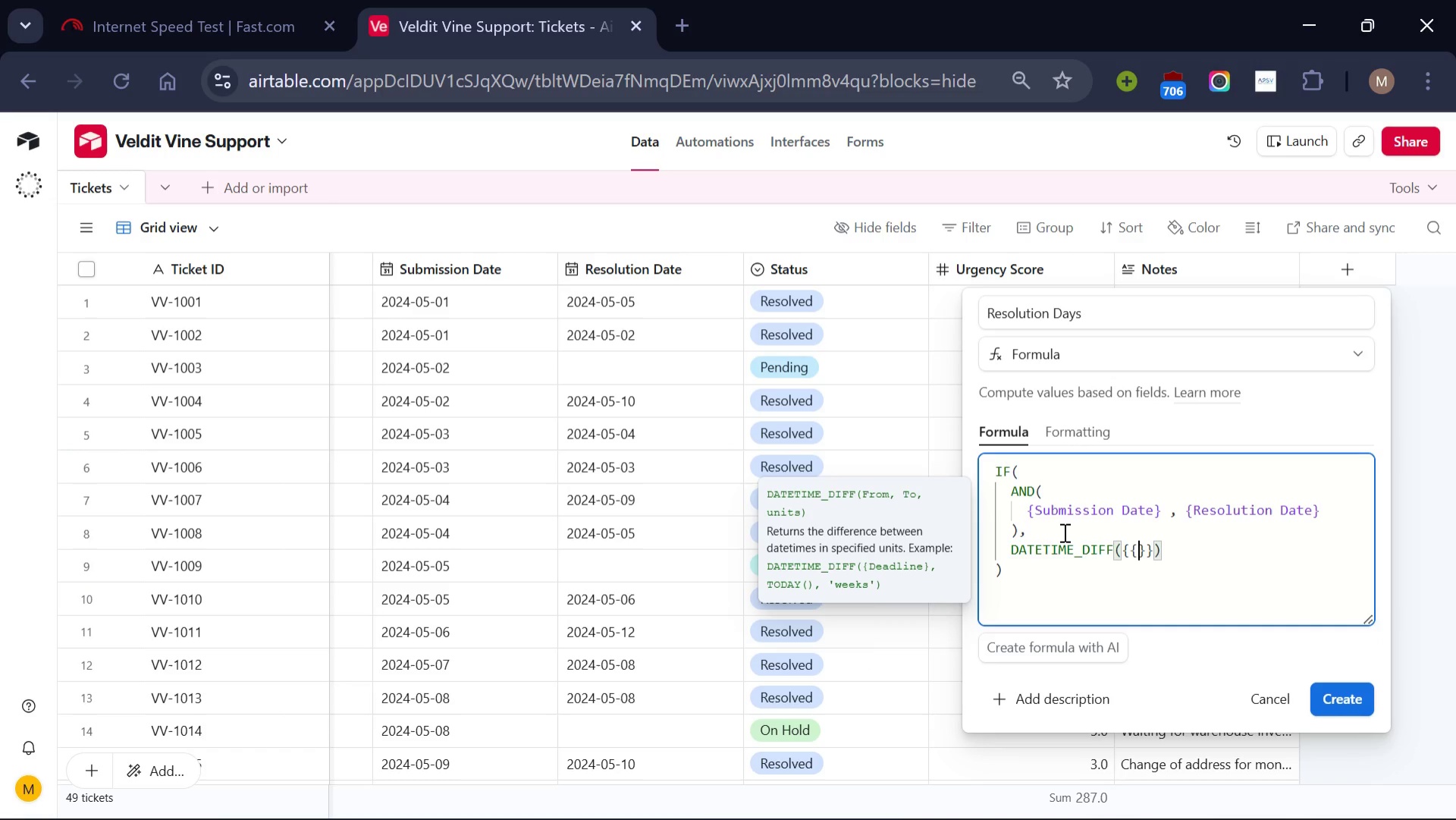 
key(Shift+BracketLeft)
 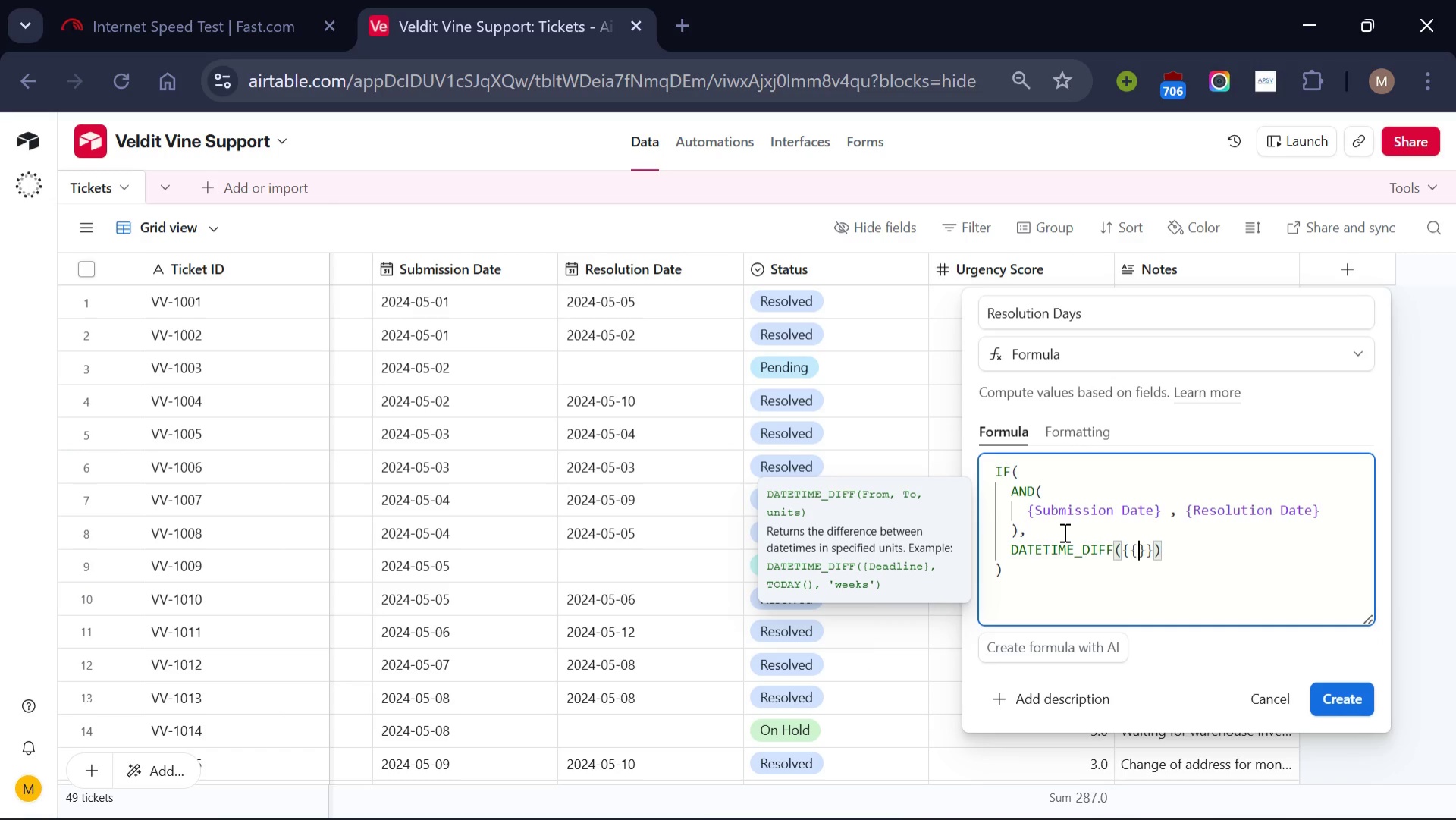 
key(Backspace)
 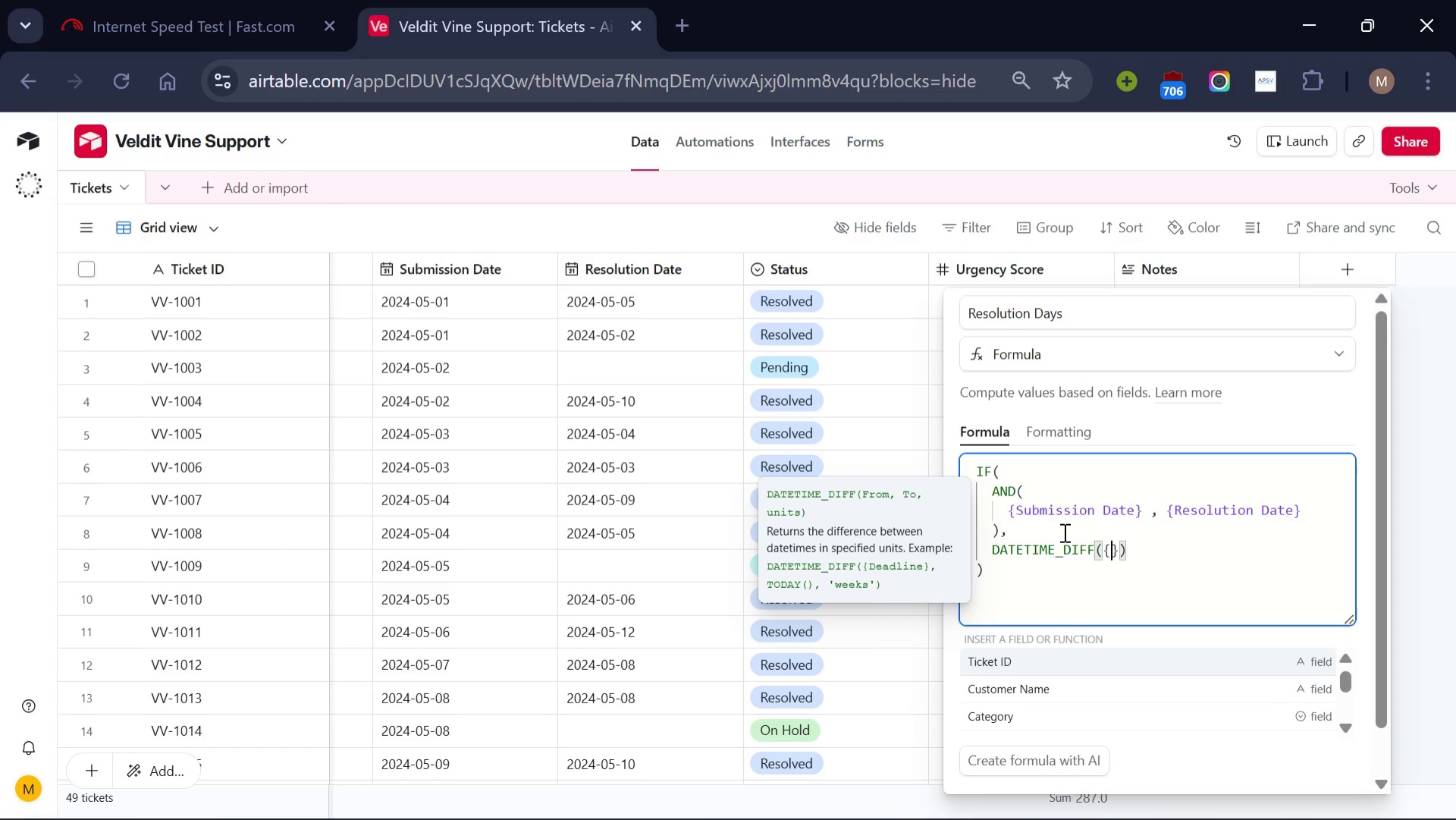 
type(Resolution Date)
 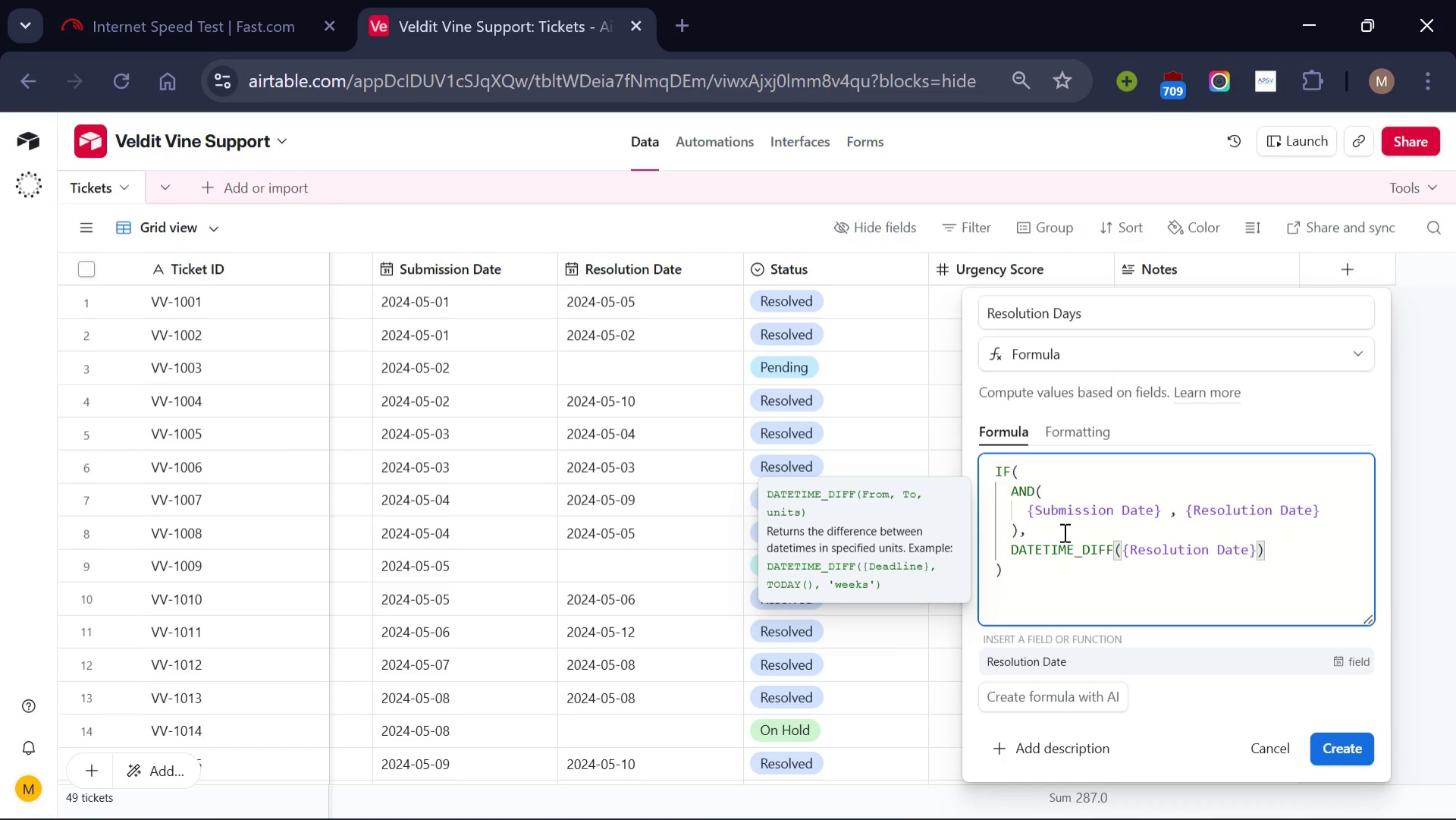 
key(ArrowRight)
 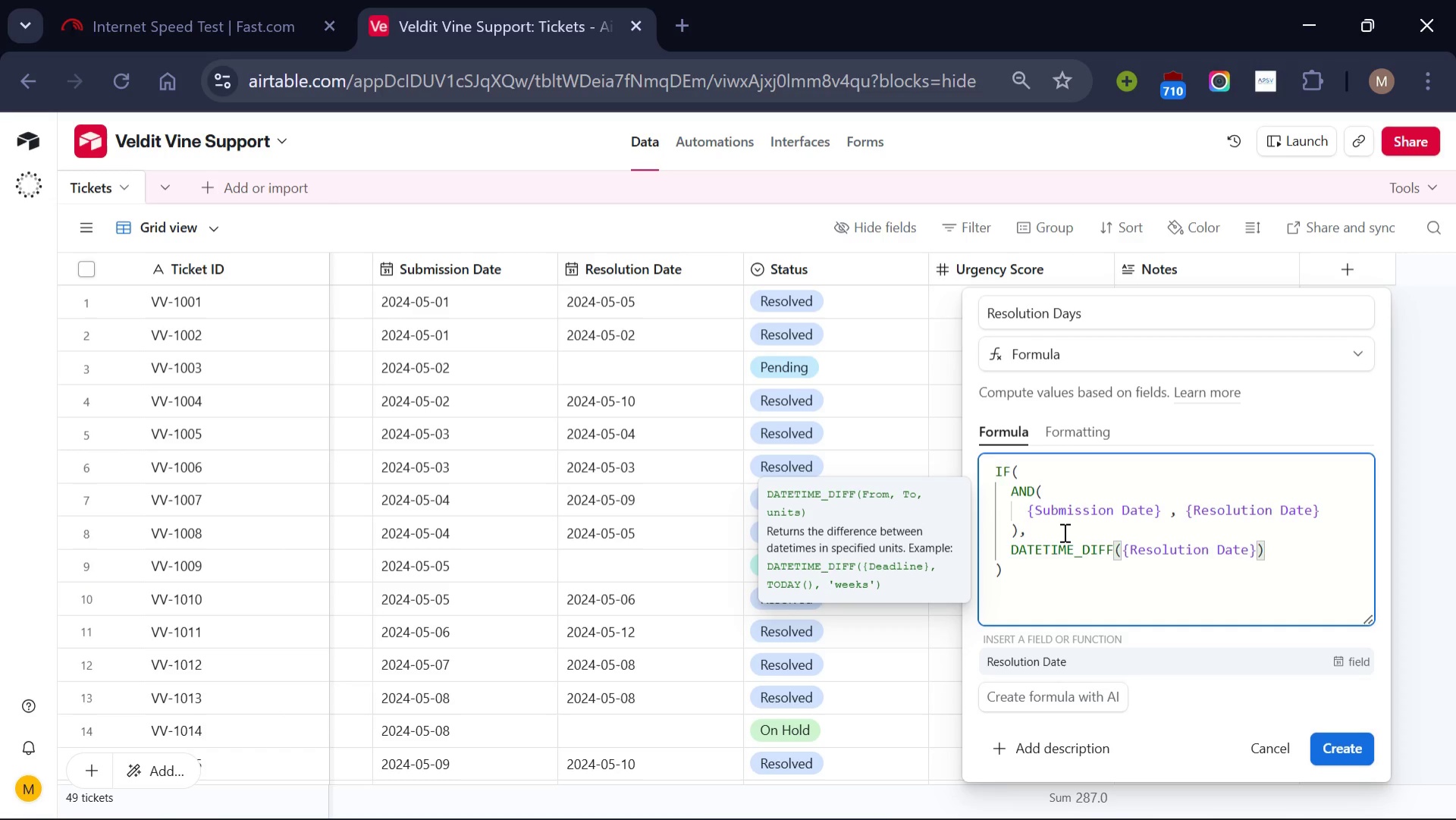 
wait(6.19)
 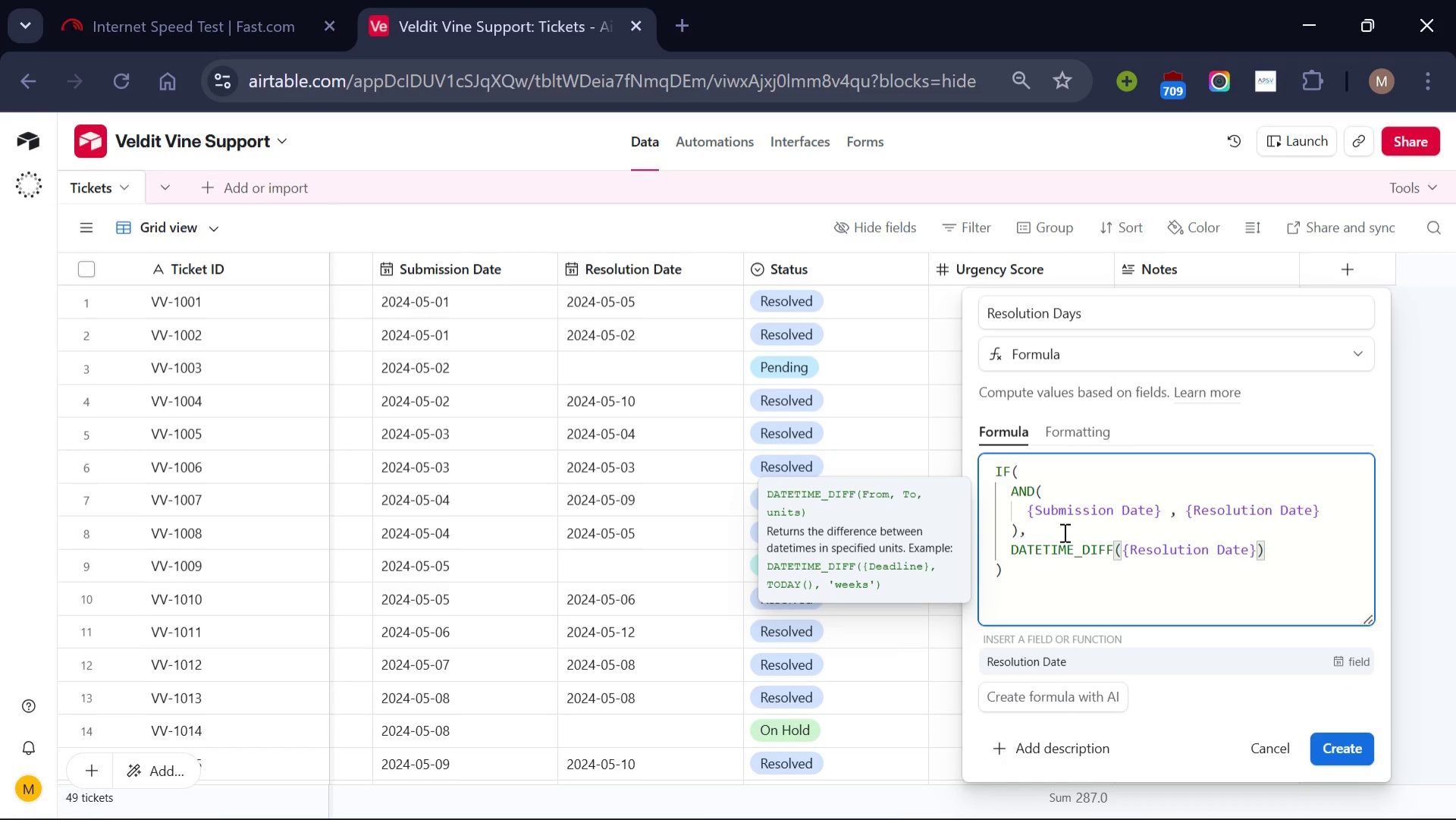 
key(Space)
 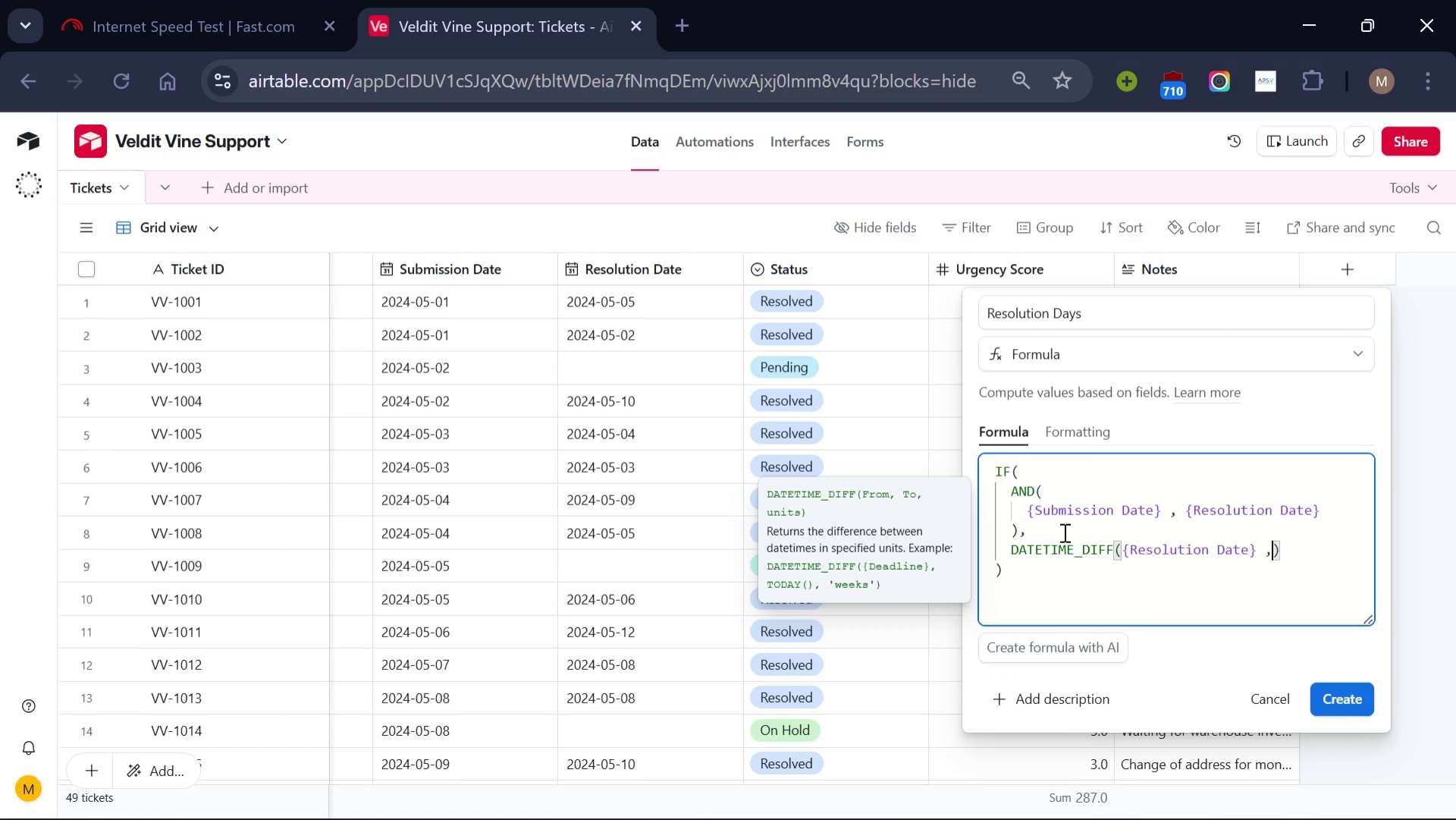 
key(Comma)
 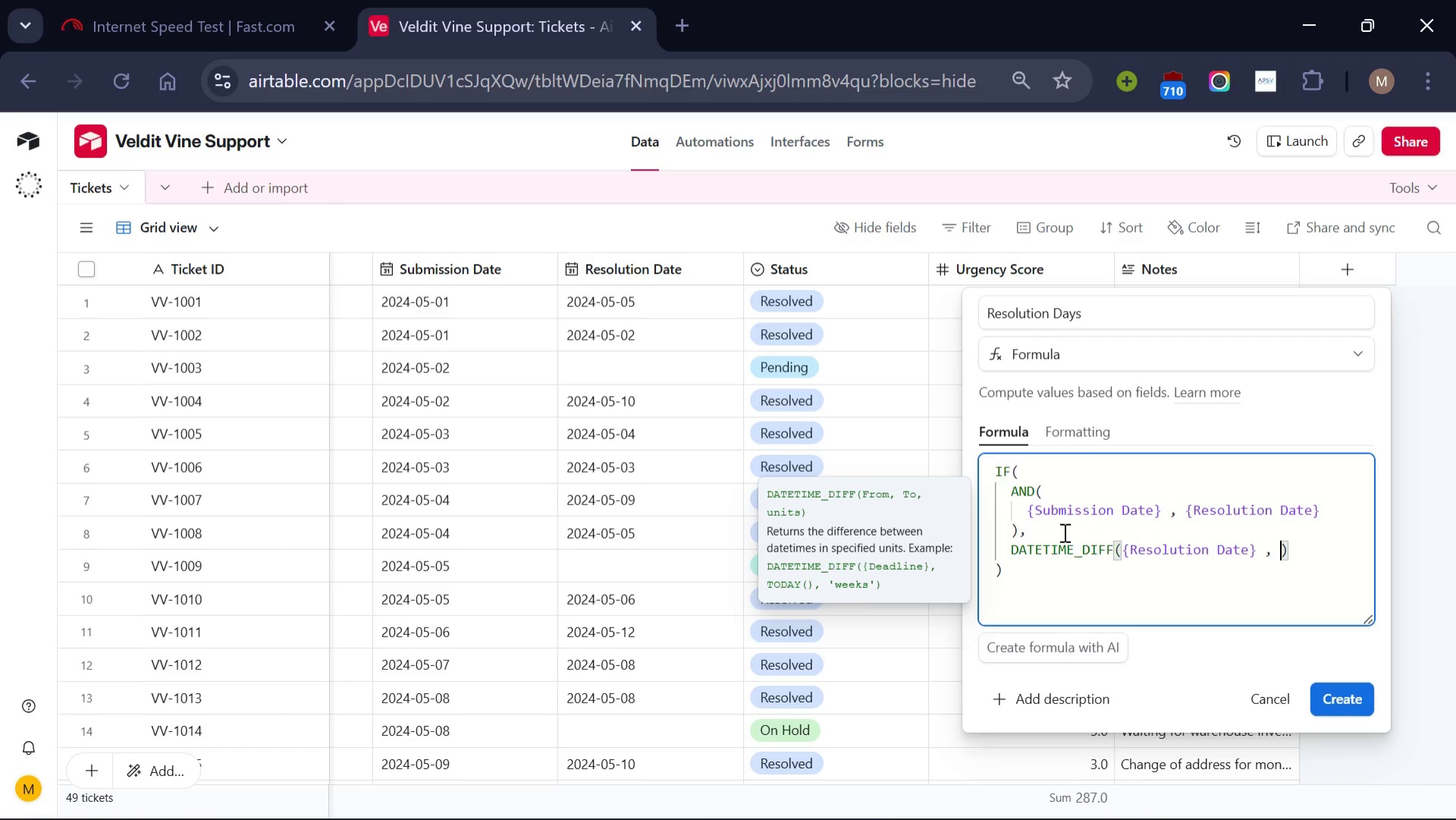 
key(Space)
 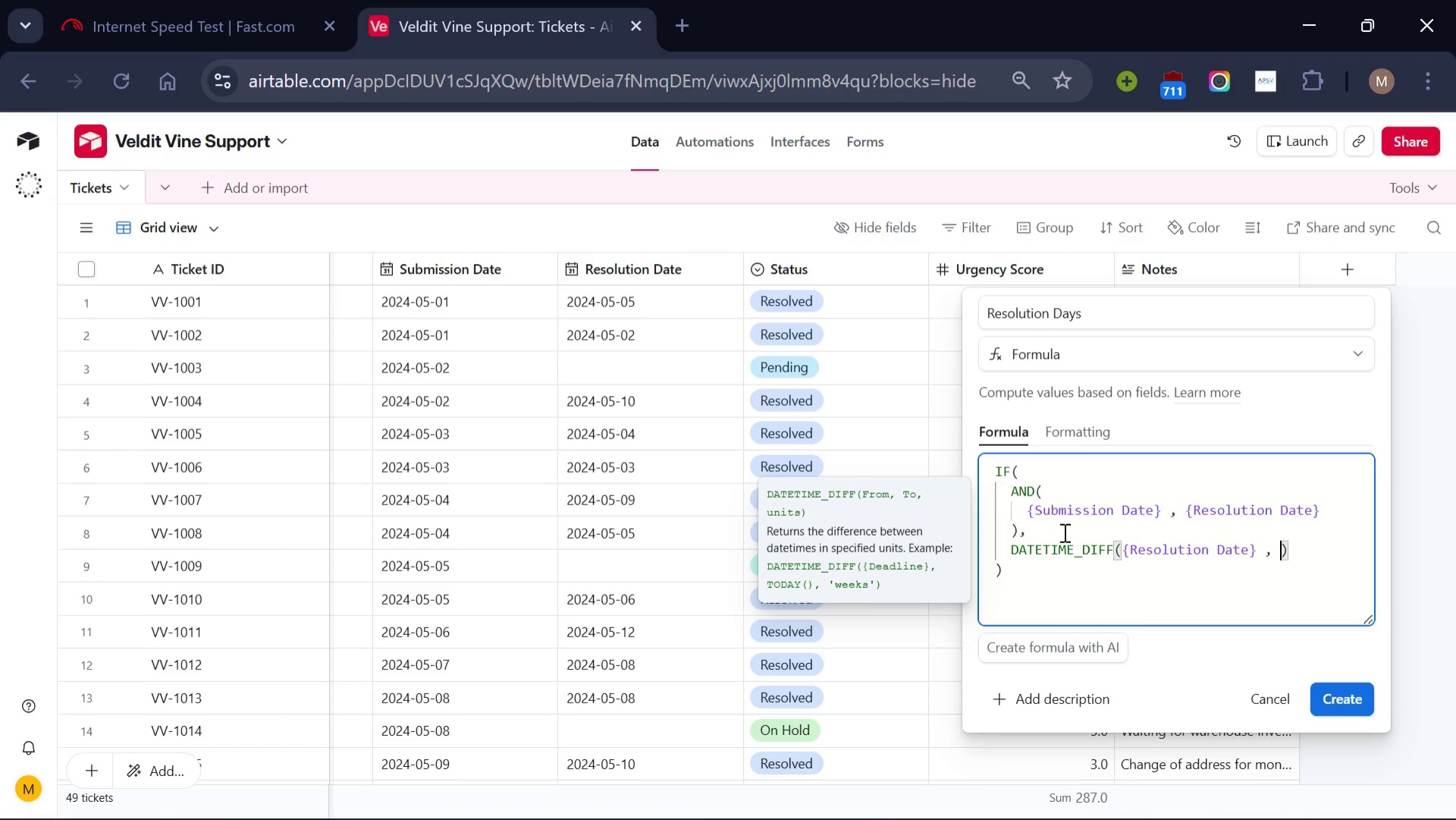 
wait(5.69)
 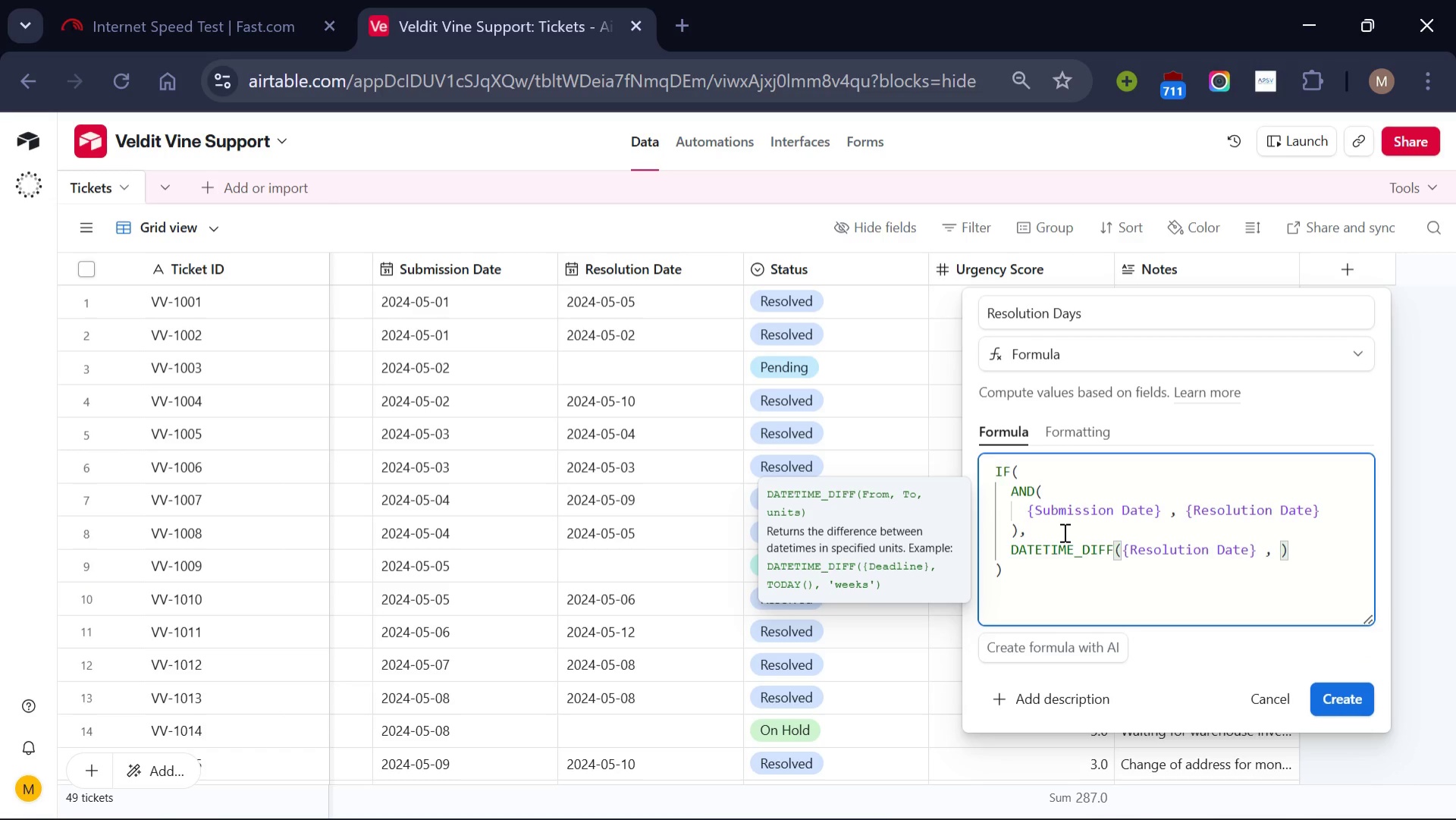 
type({Submission Date)
 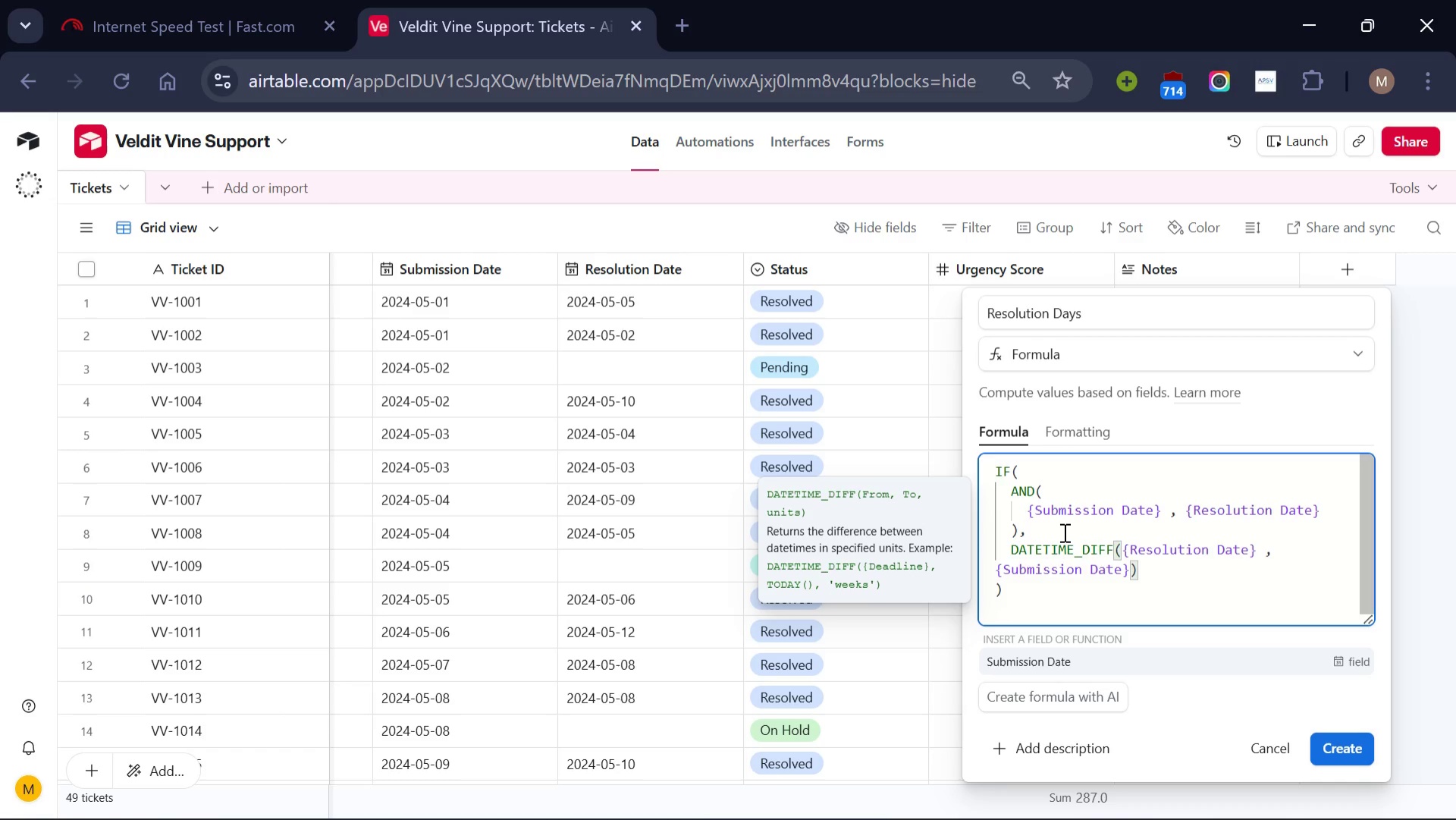 
key(ArrowRight)
 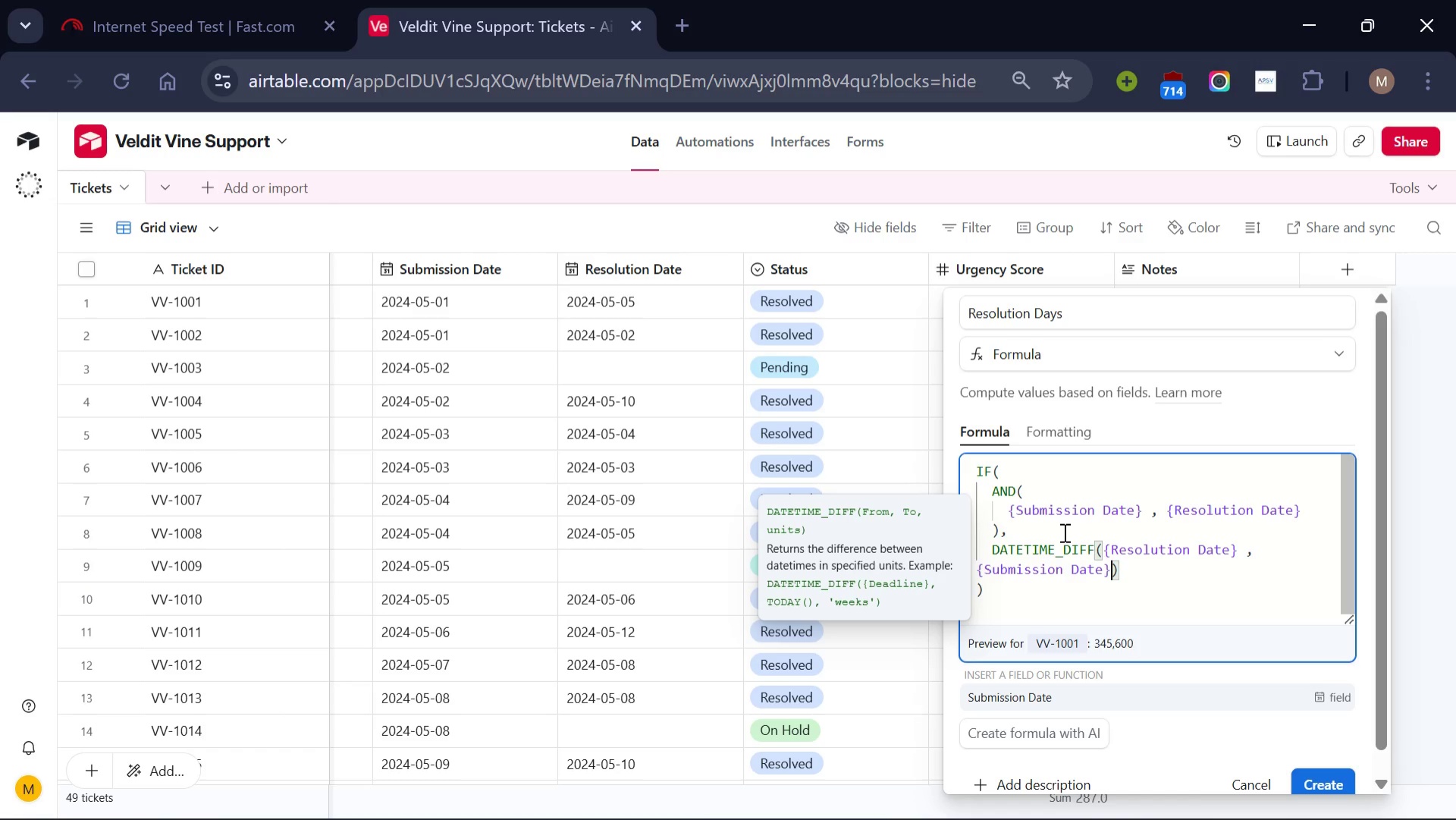 
type( , "days)
 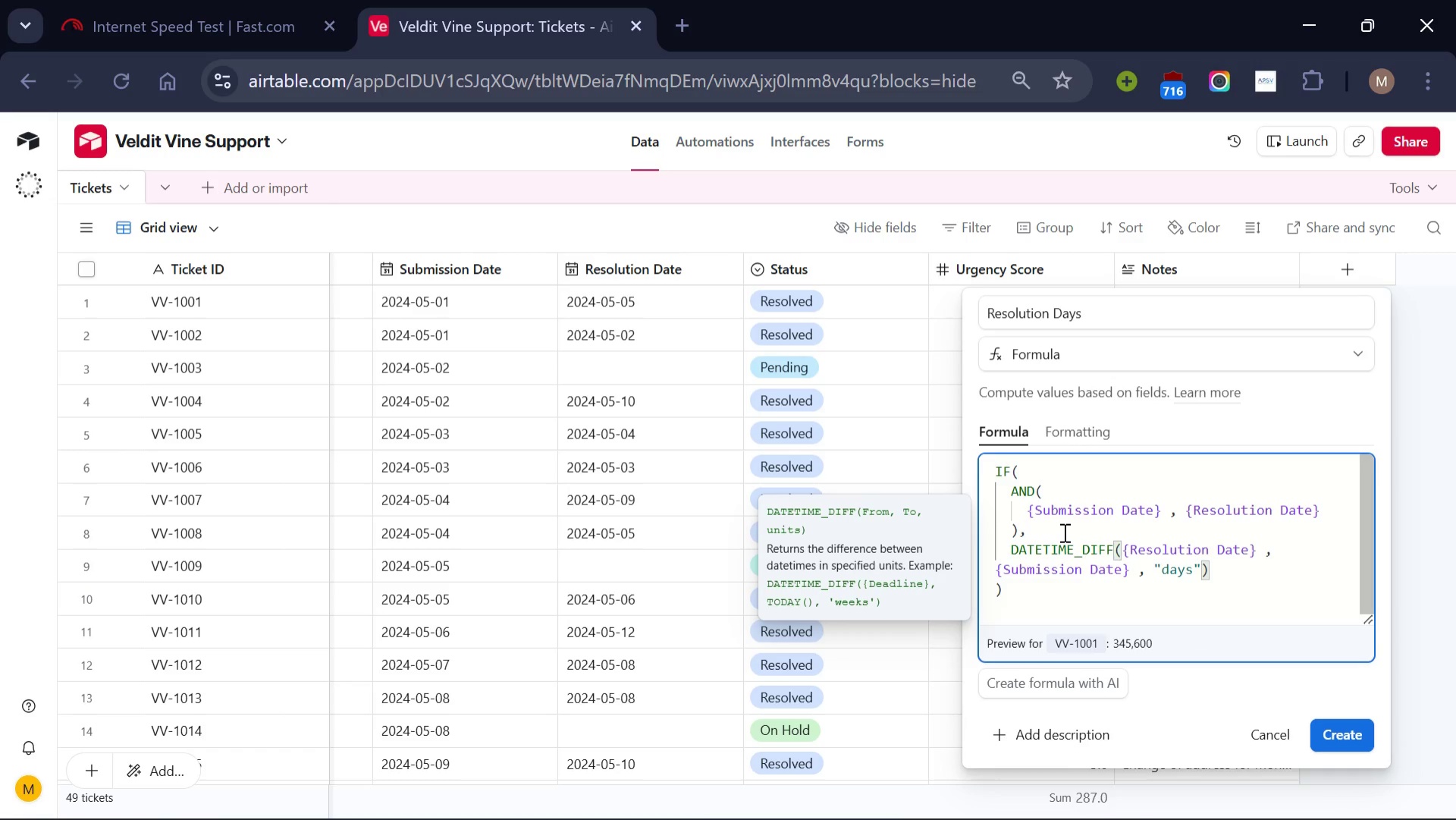 
left_click([1247, 570])
 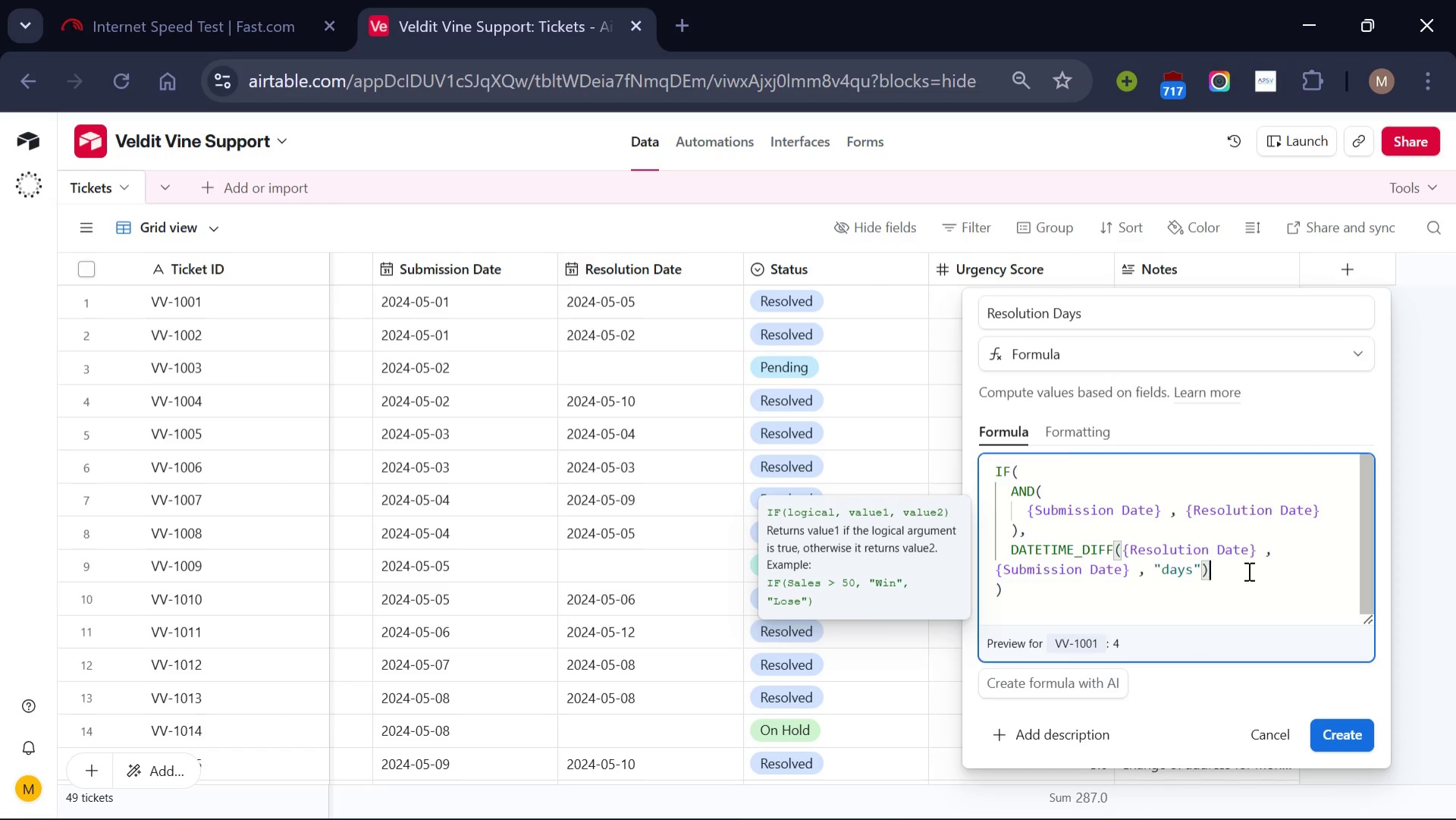 
scroll: coordinate [1247, 570], scroll_direction: none, amount: 0.0
 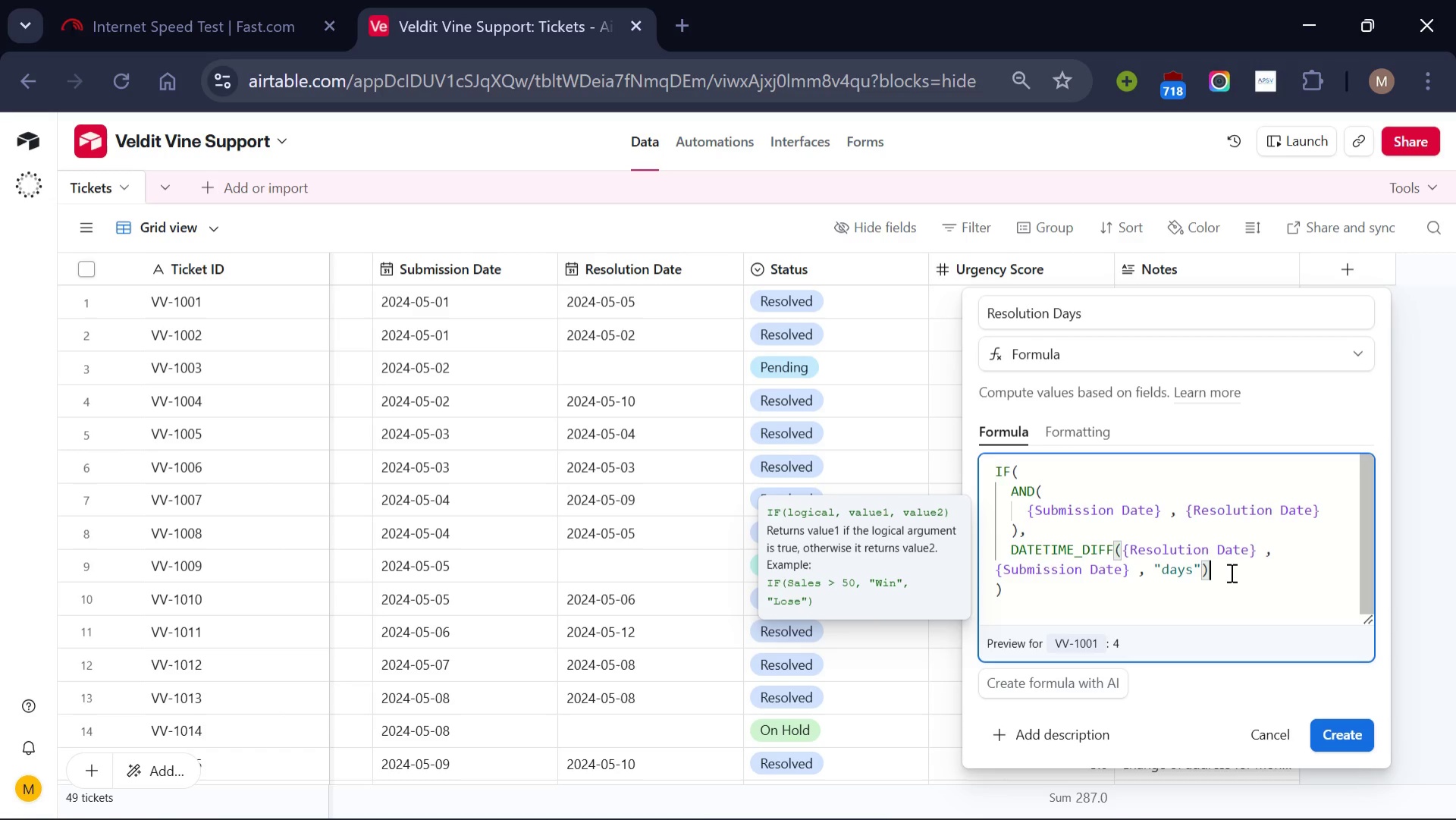 
wait(12.97)
 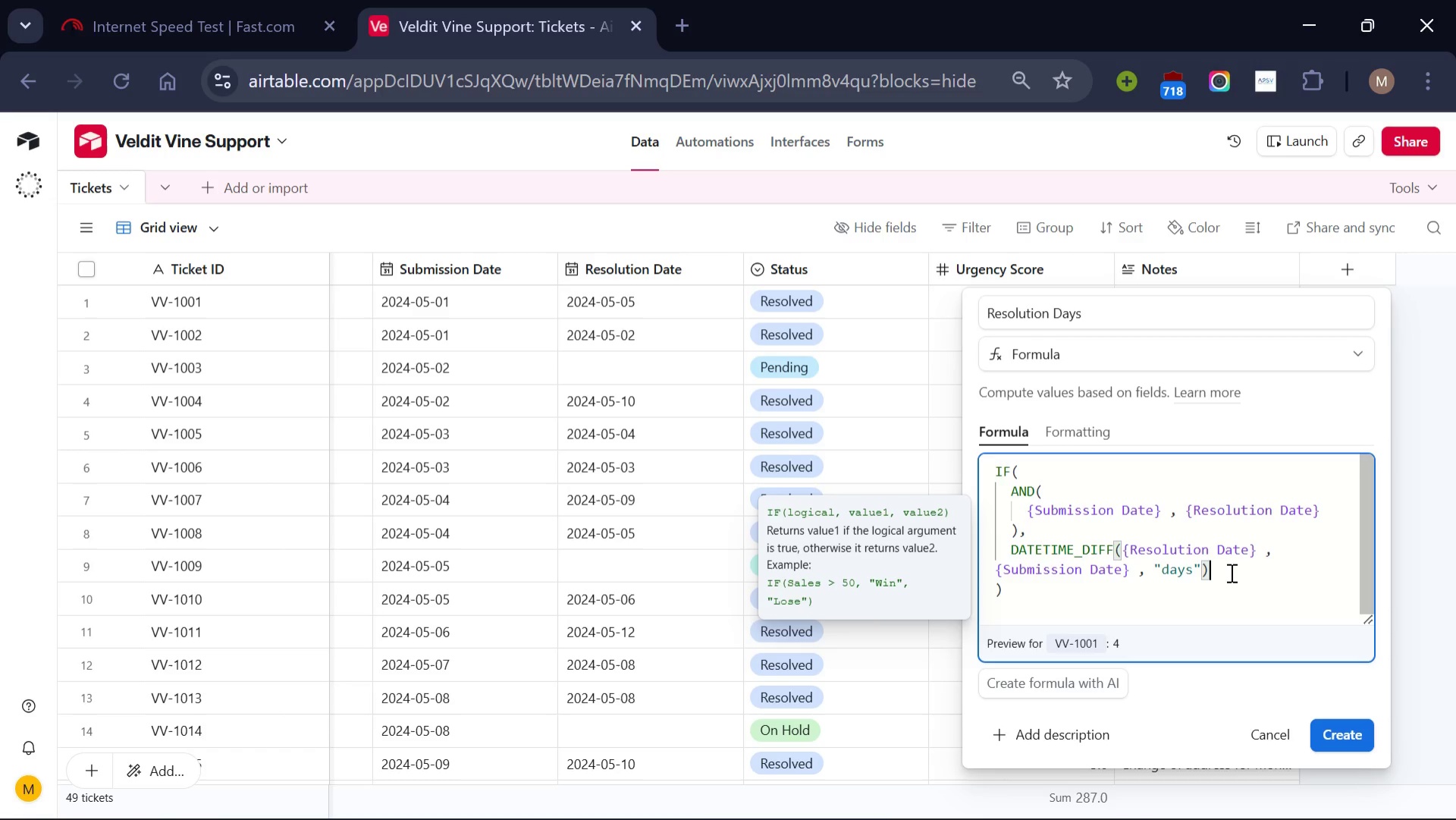 
key(Comma)
 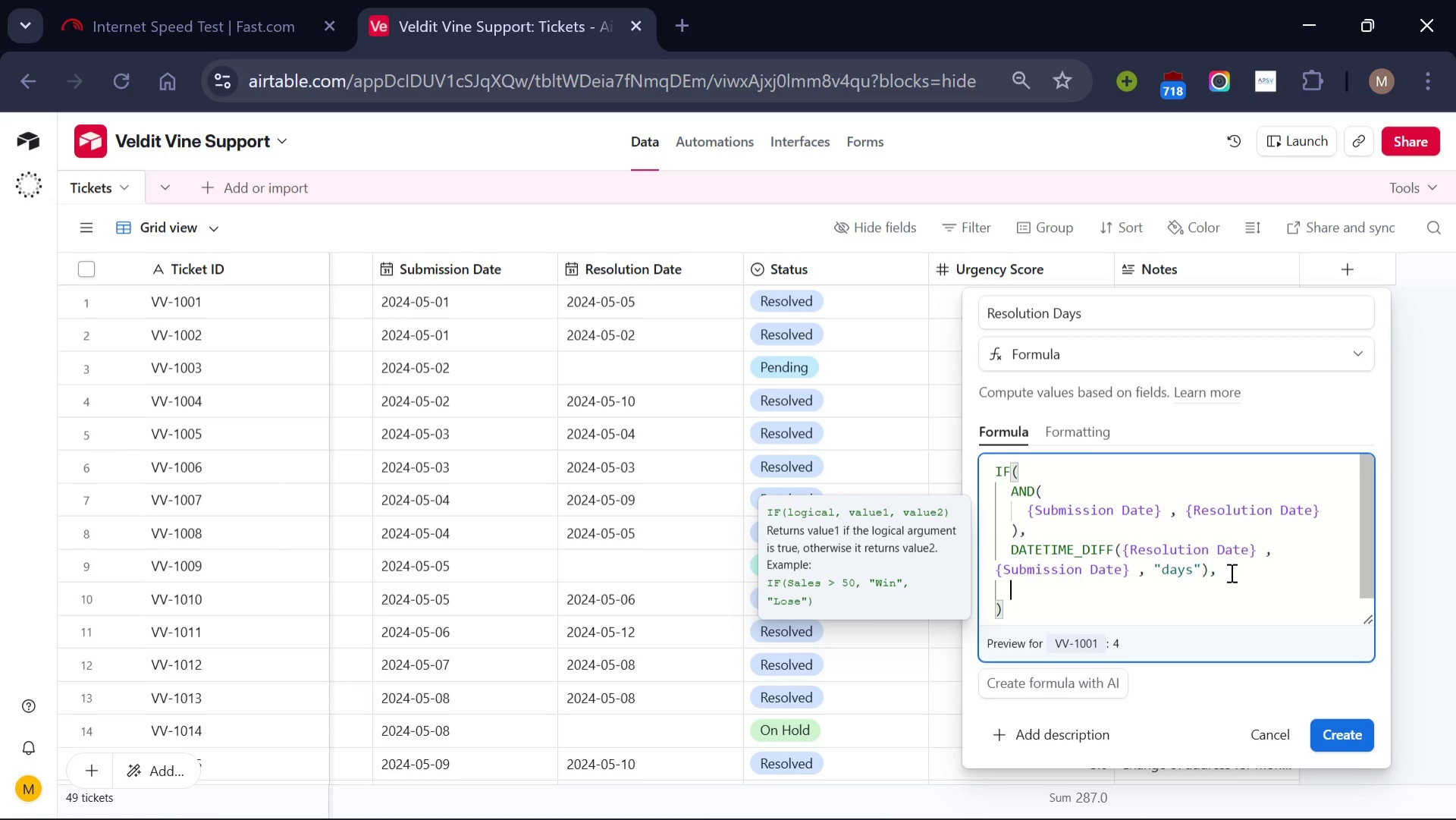 
key(Enter)
 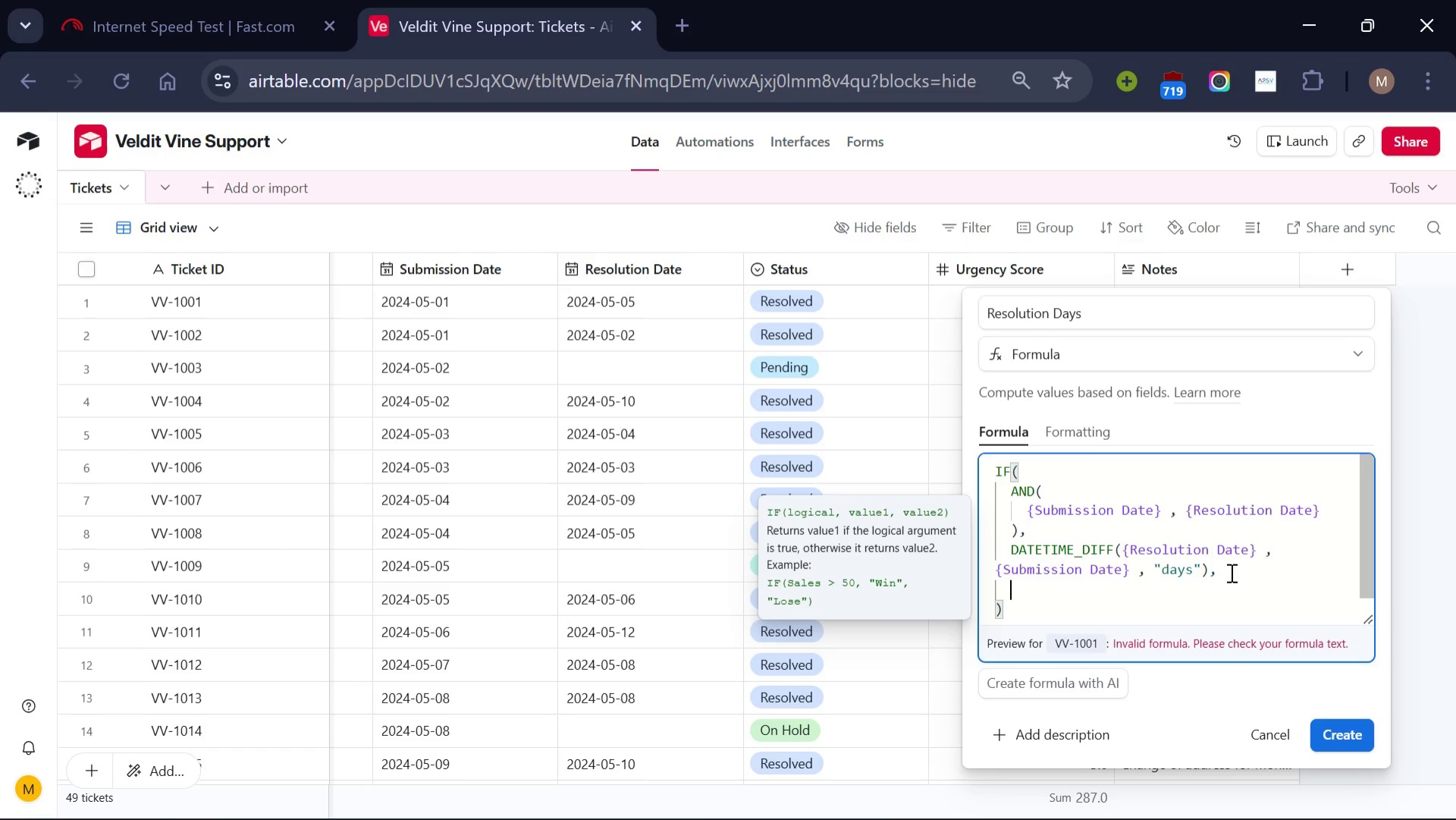 
type(BLANK()
 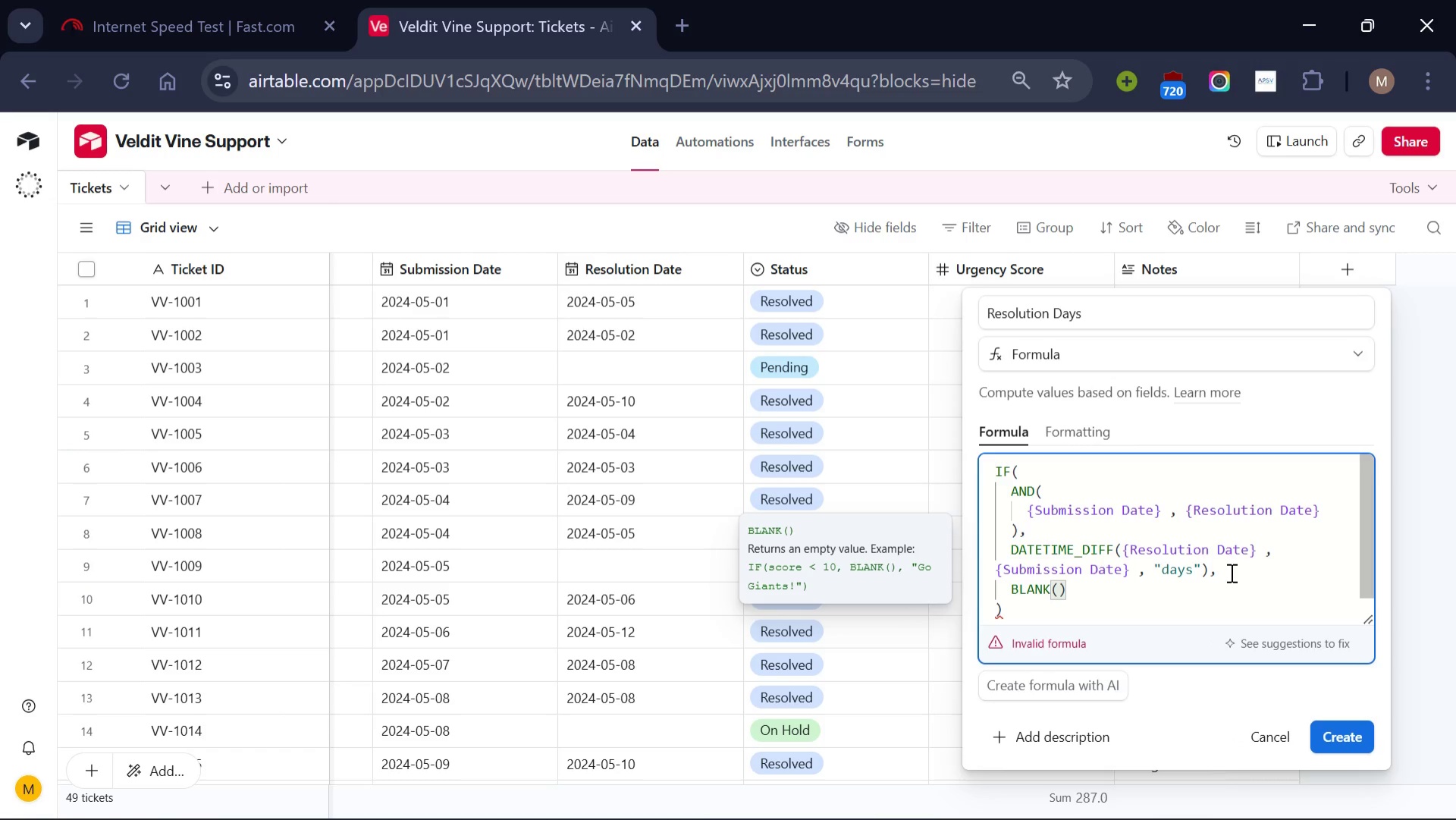 
left_click([1135, 580])
 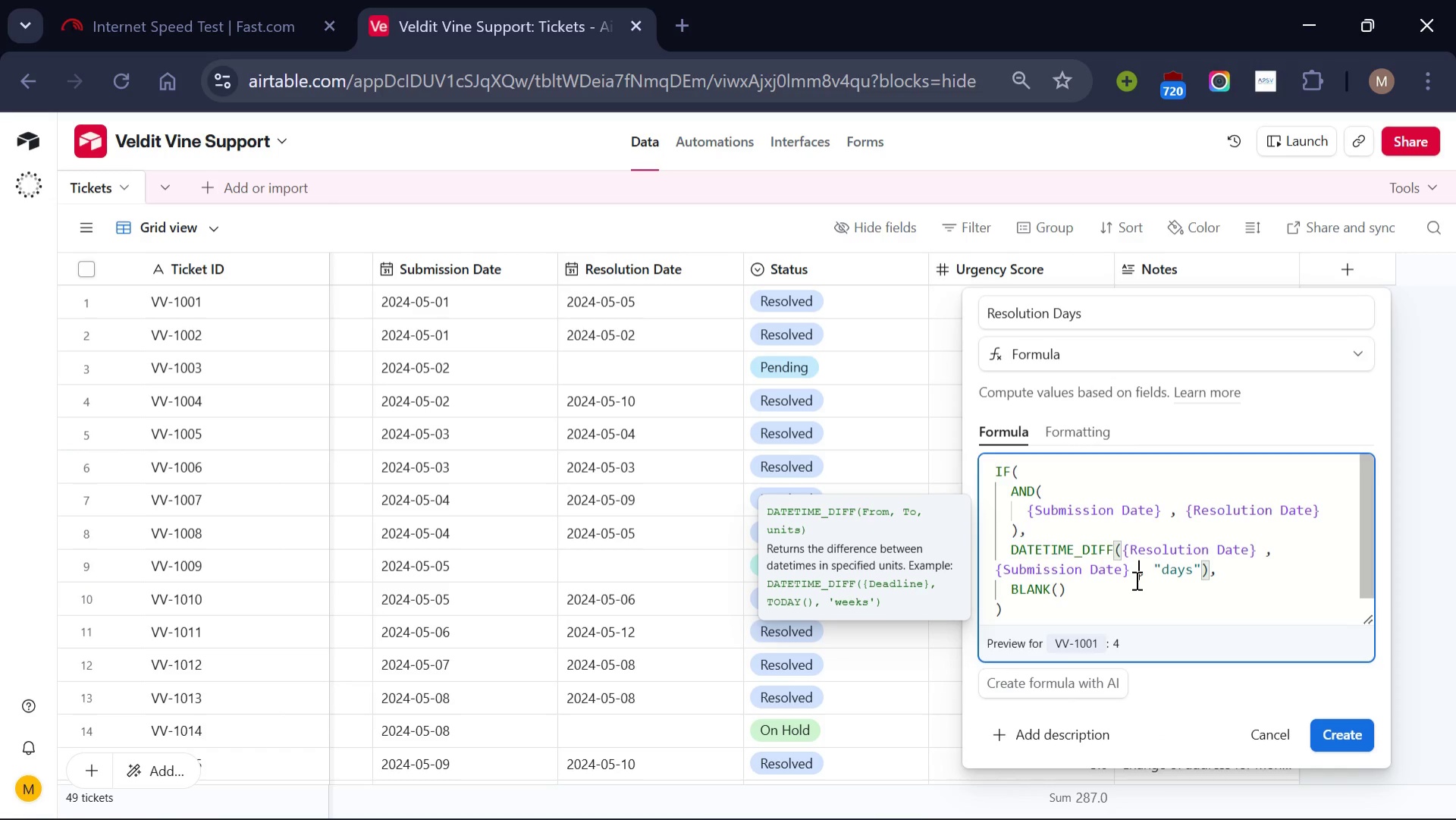 
key(CapsLock)
 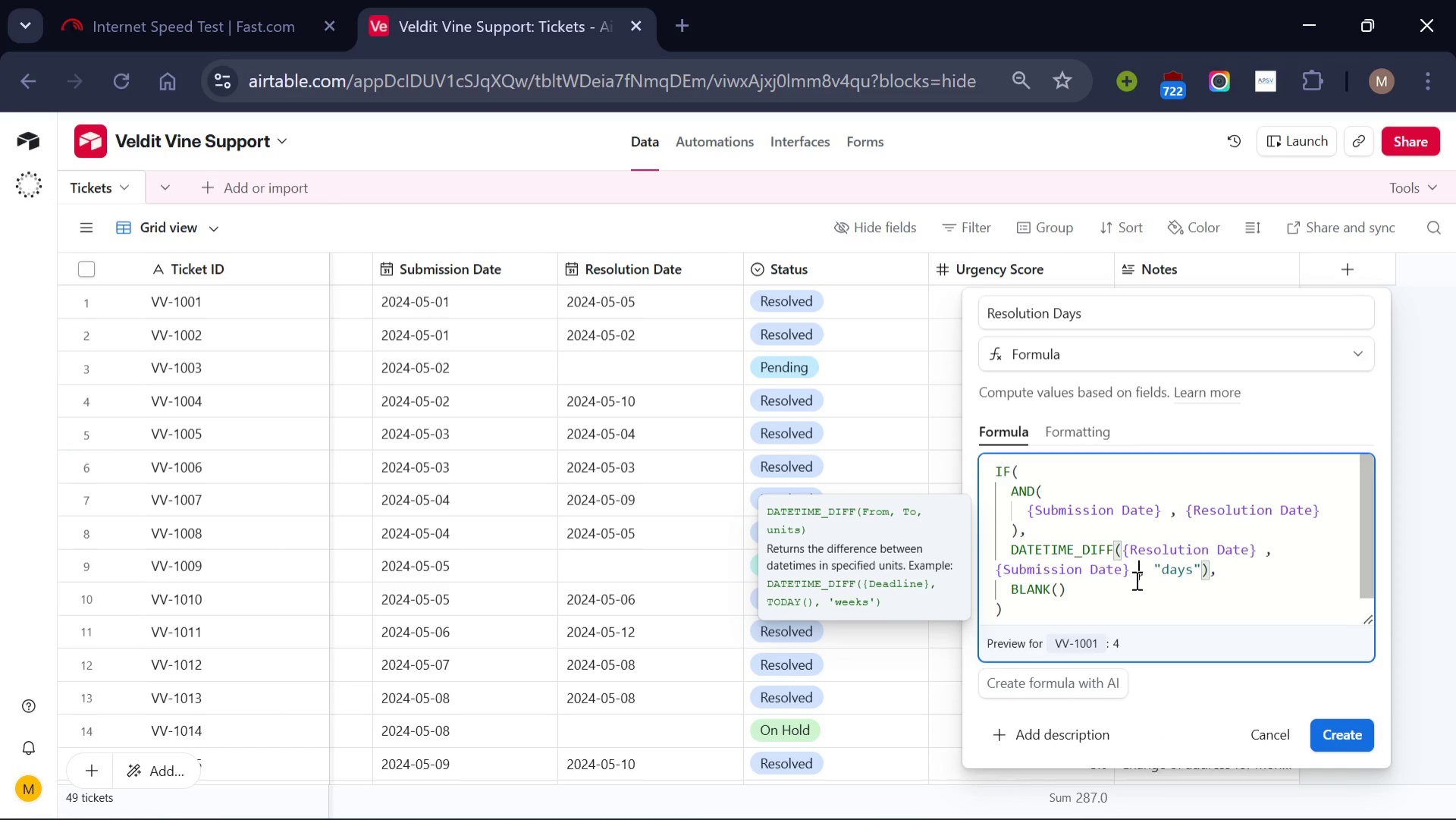 
scroll: coordinate [1135, 580], scroll_direction: none, amount: 0.0
 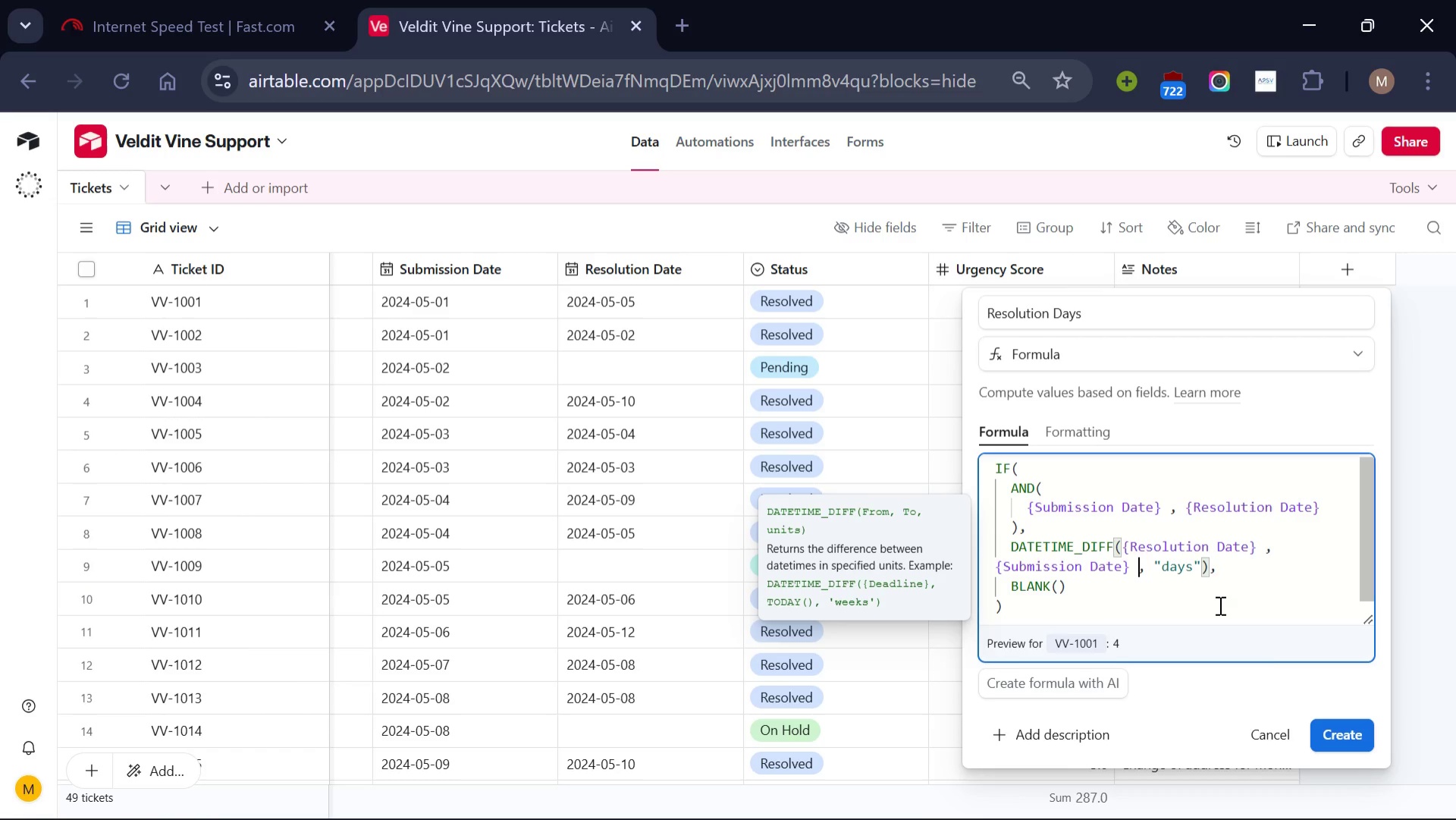 
wait(5.48)
 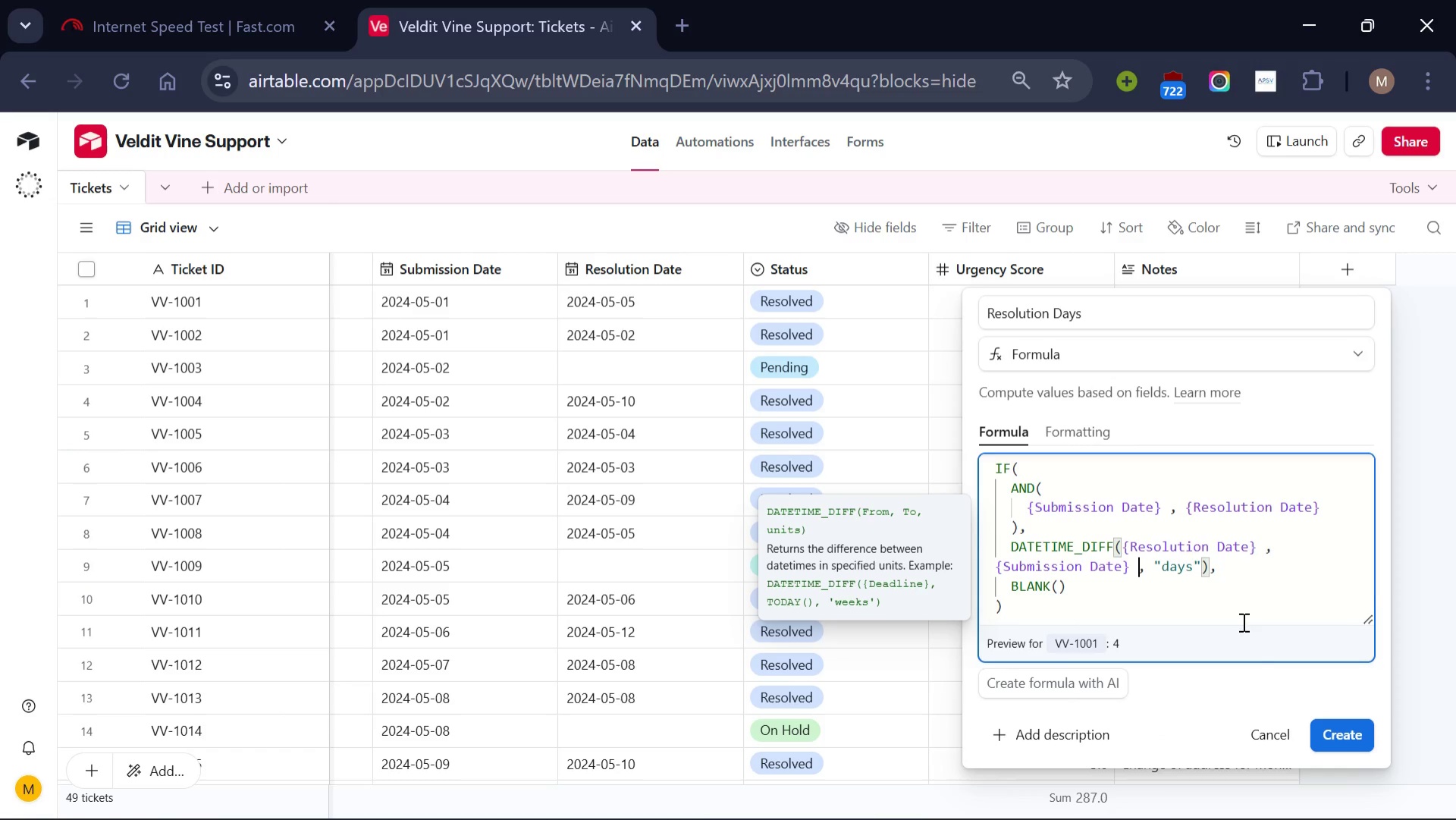 
left_click([1338, 727])
 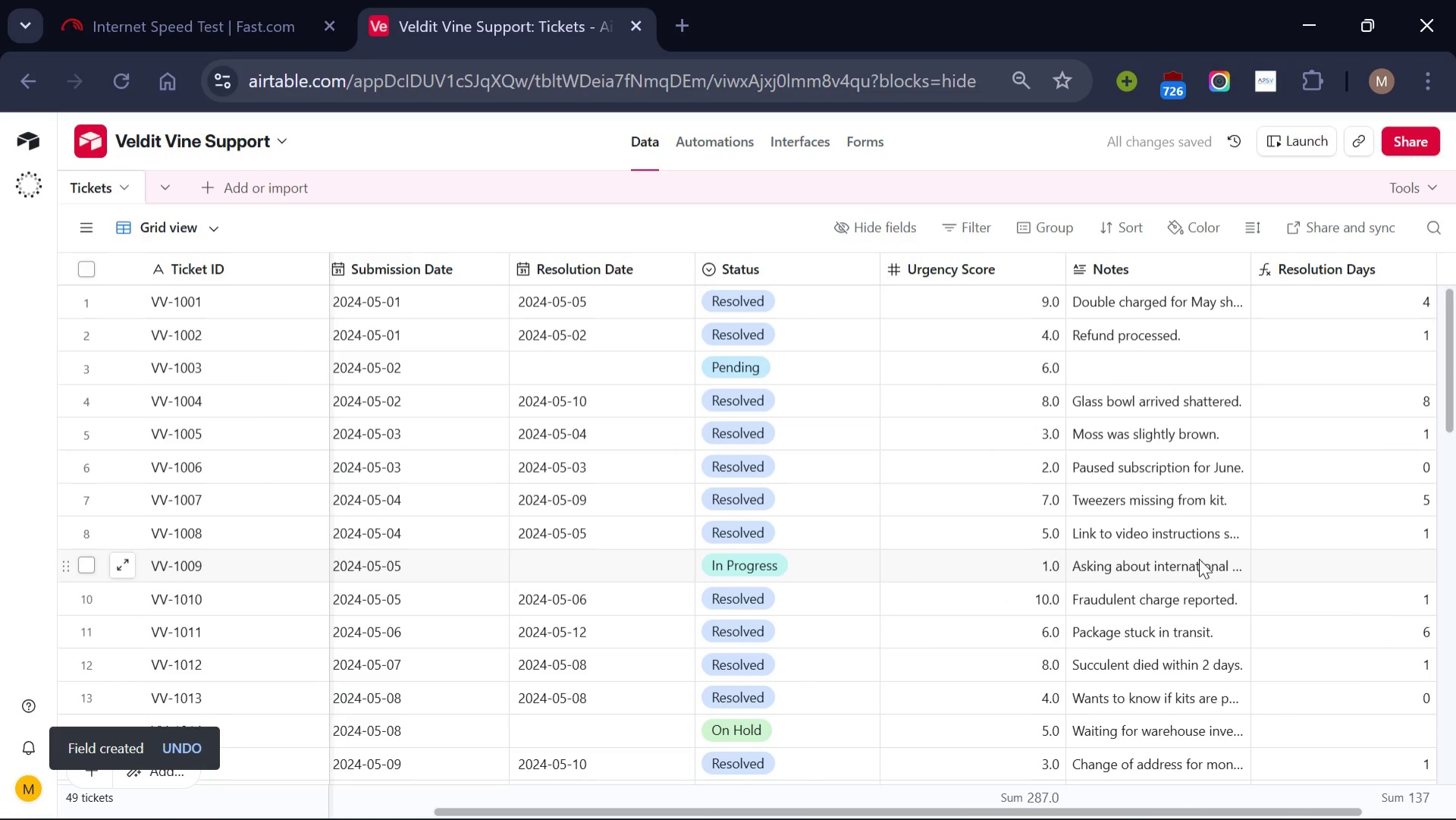 
scroll: coordinate [1199, 558], scroll_direction: down, amount: 1.0
 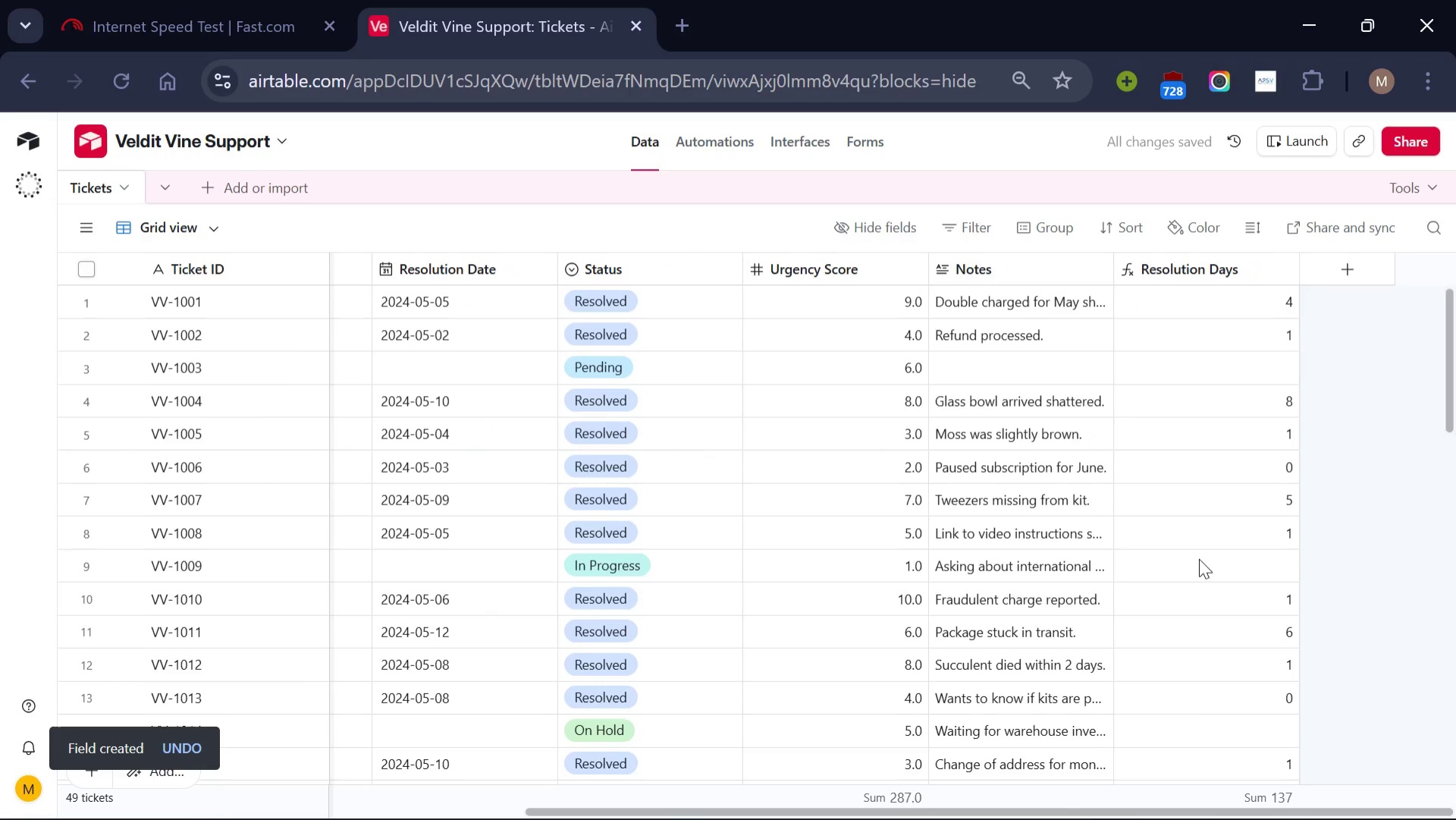 
scroll: coordinate [1199, 558], scroll_direction: none, amount: 0.0
 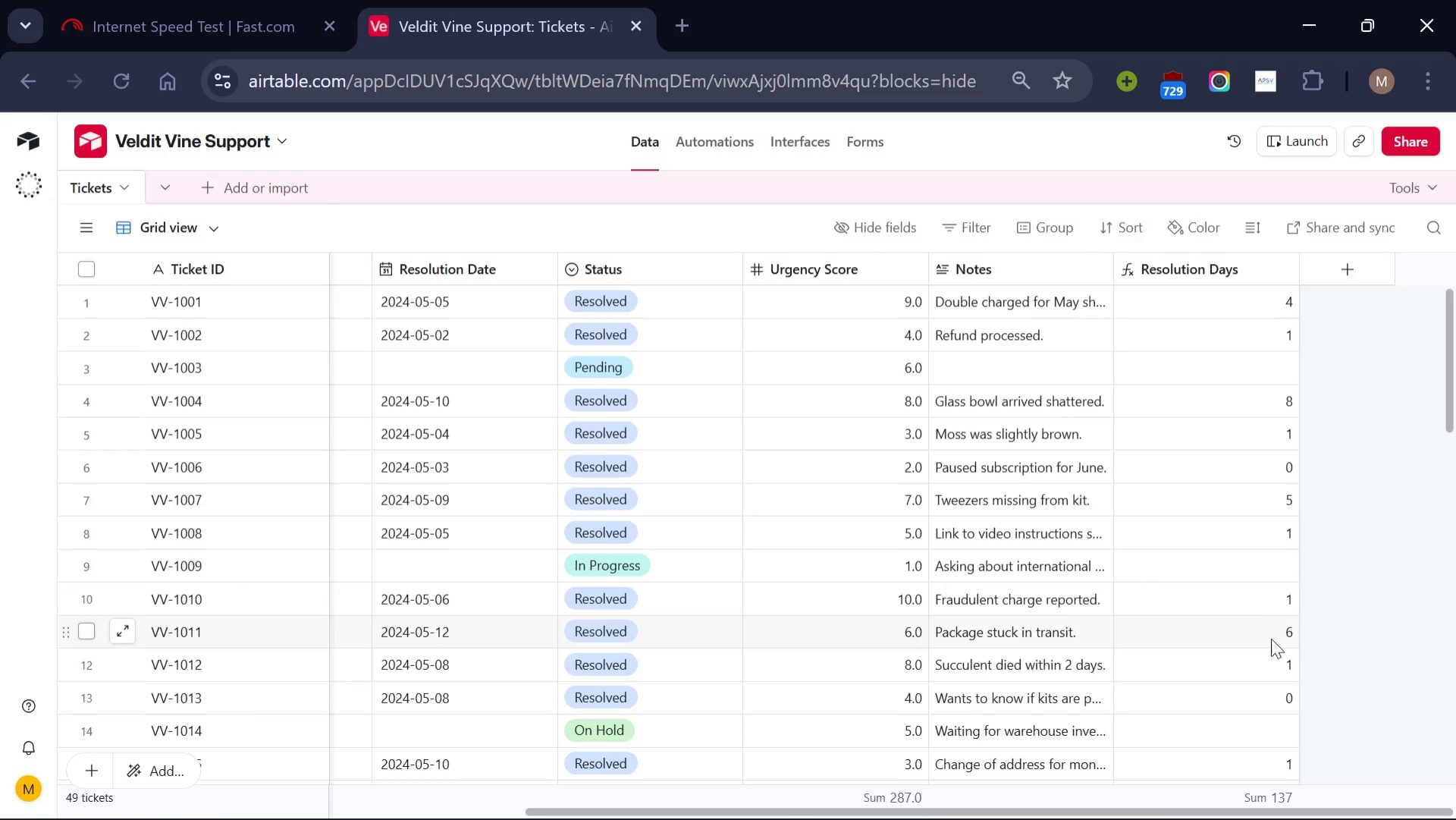 
wait(6.35)
 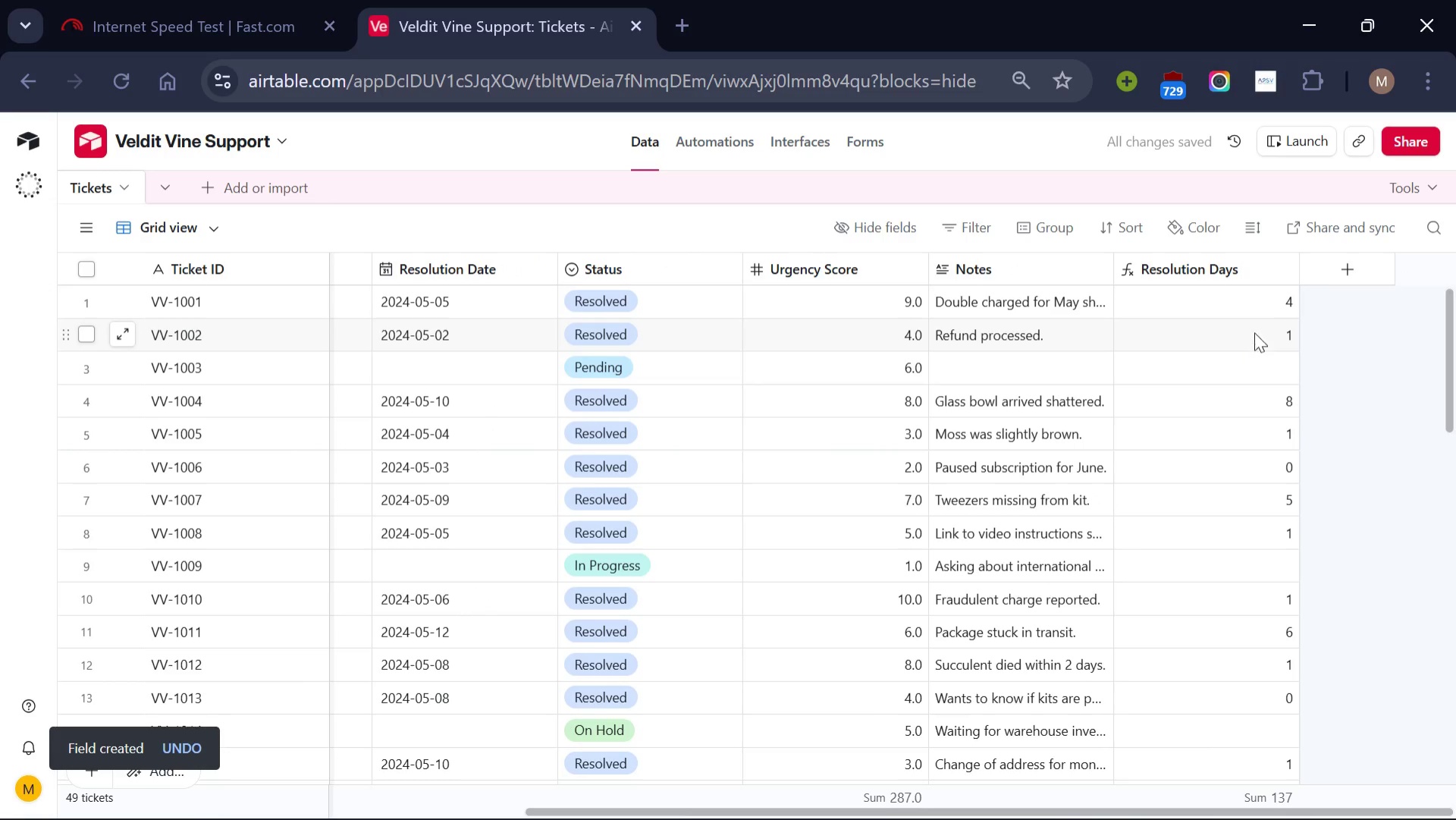 
scroll: coordinate [1243, 702], scroll_direction: down, amount: 3.0
 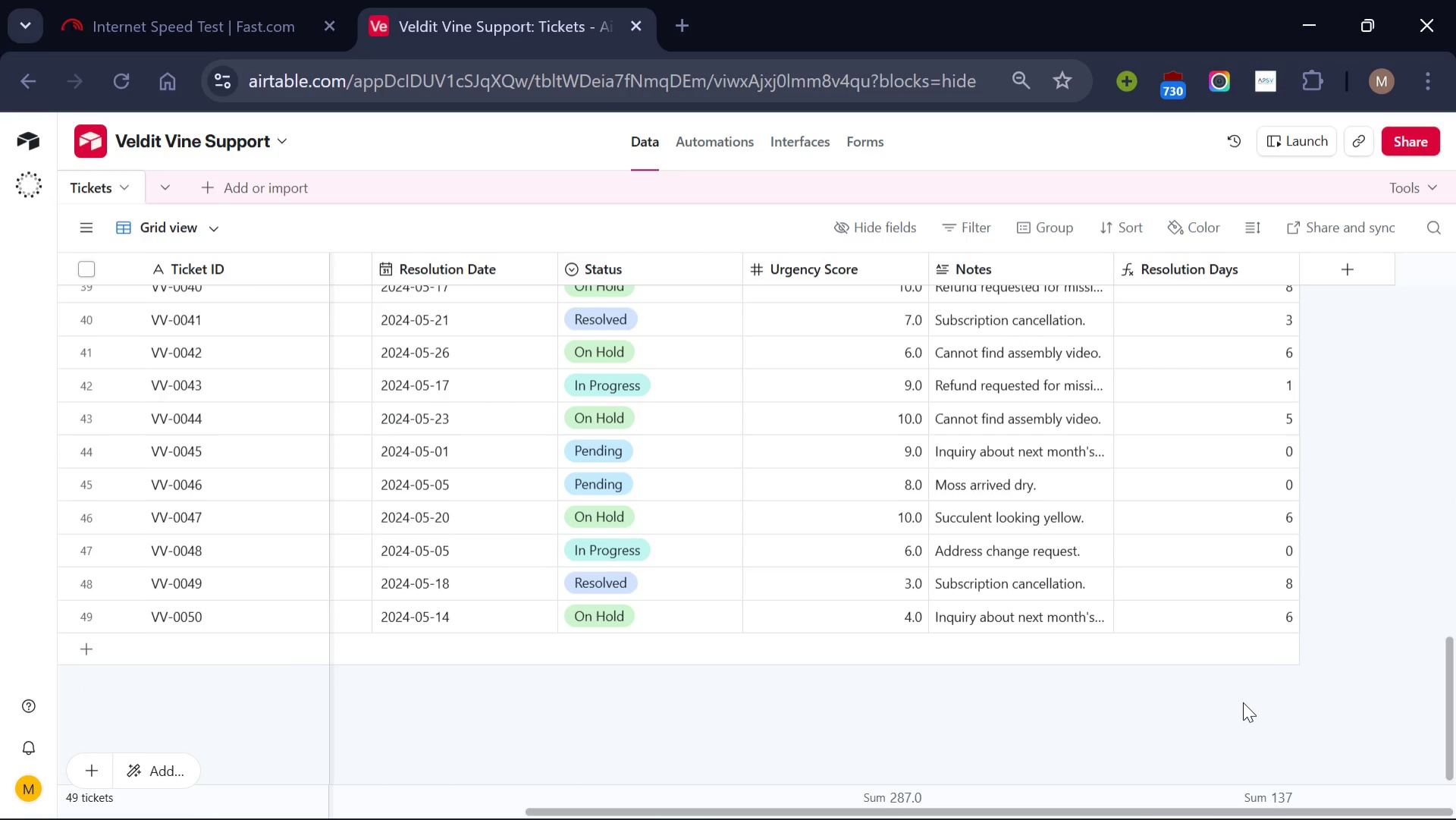 
scroll: coordinate [1243, 702], scroll_direction: up, amount: 12.0
 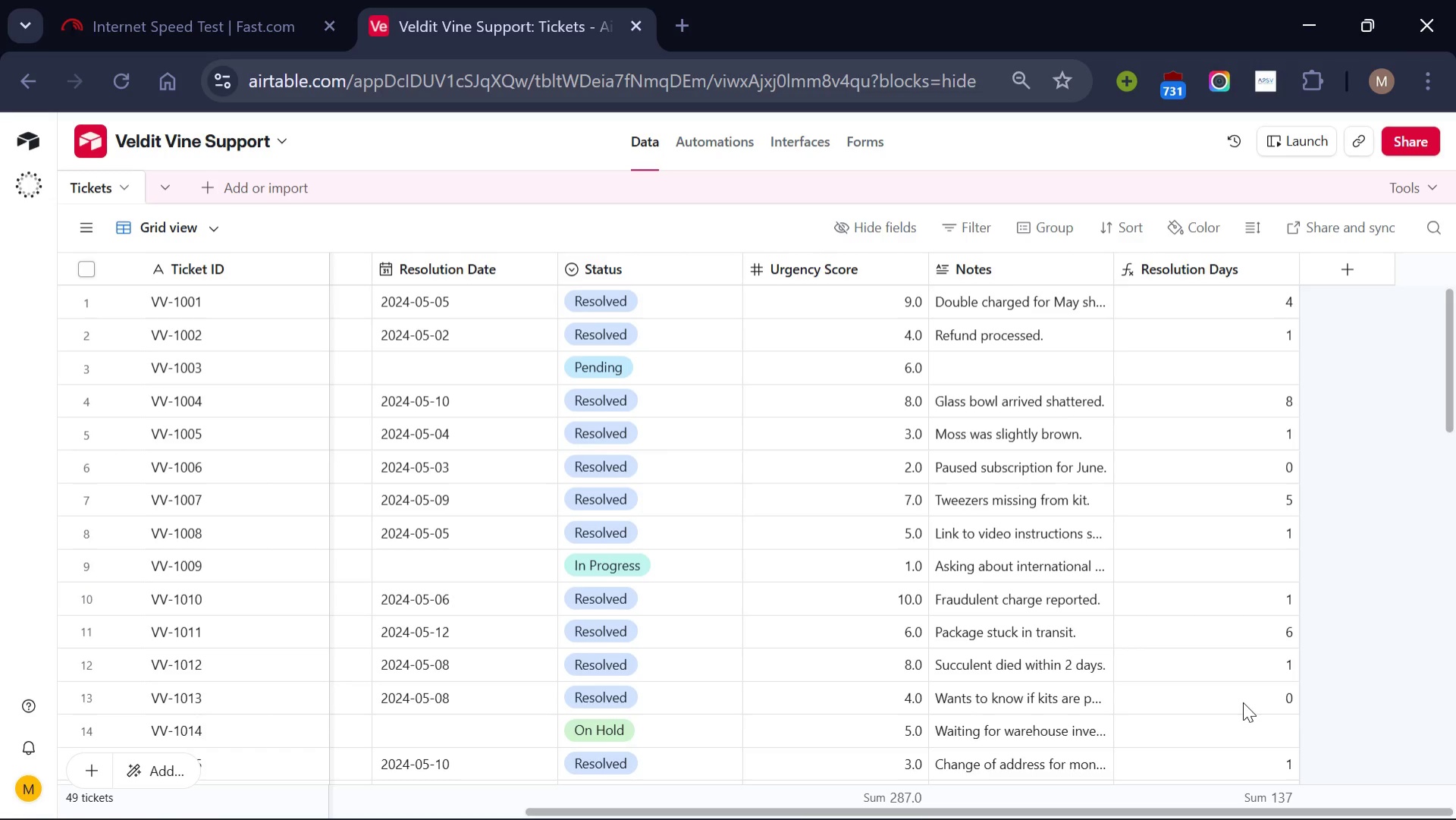 
wait(8.93)
 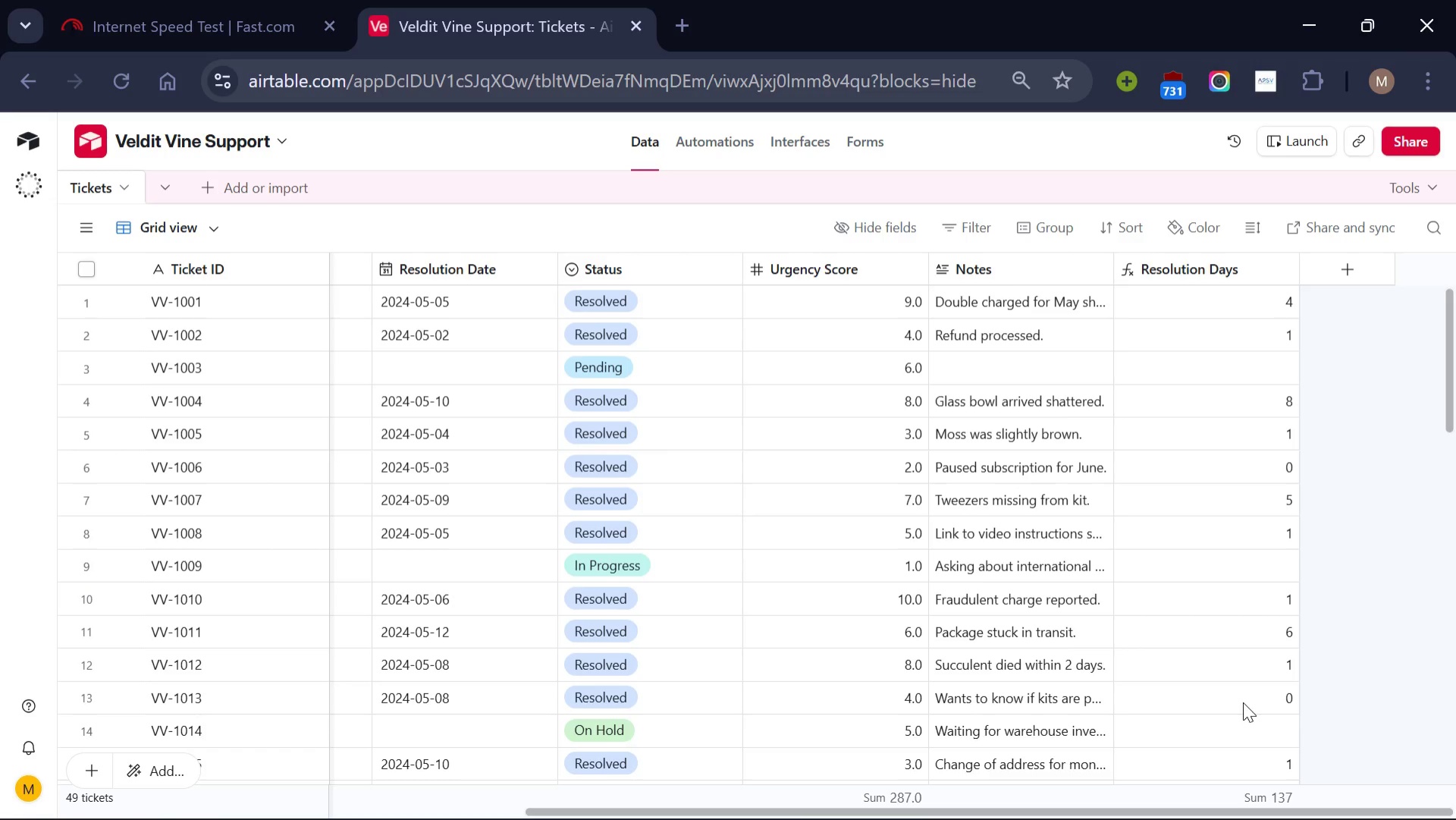 
left_click([1345, 268])
 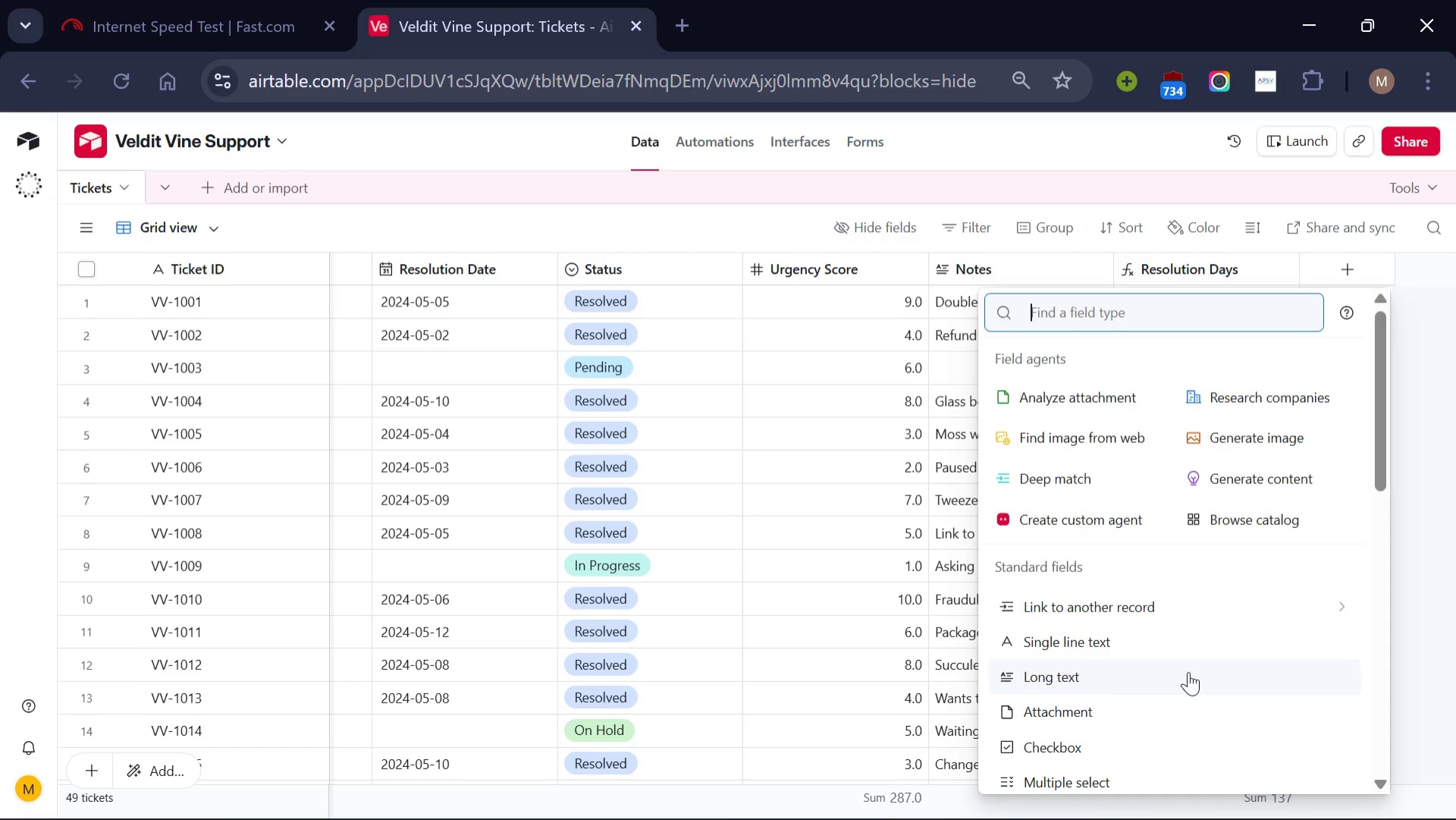 
wait(6.12)
 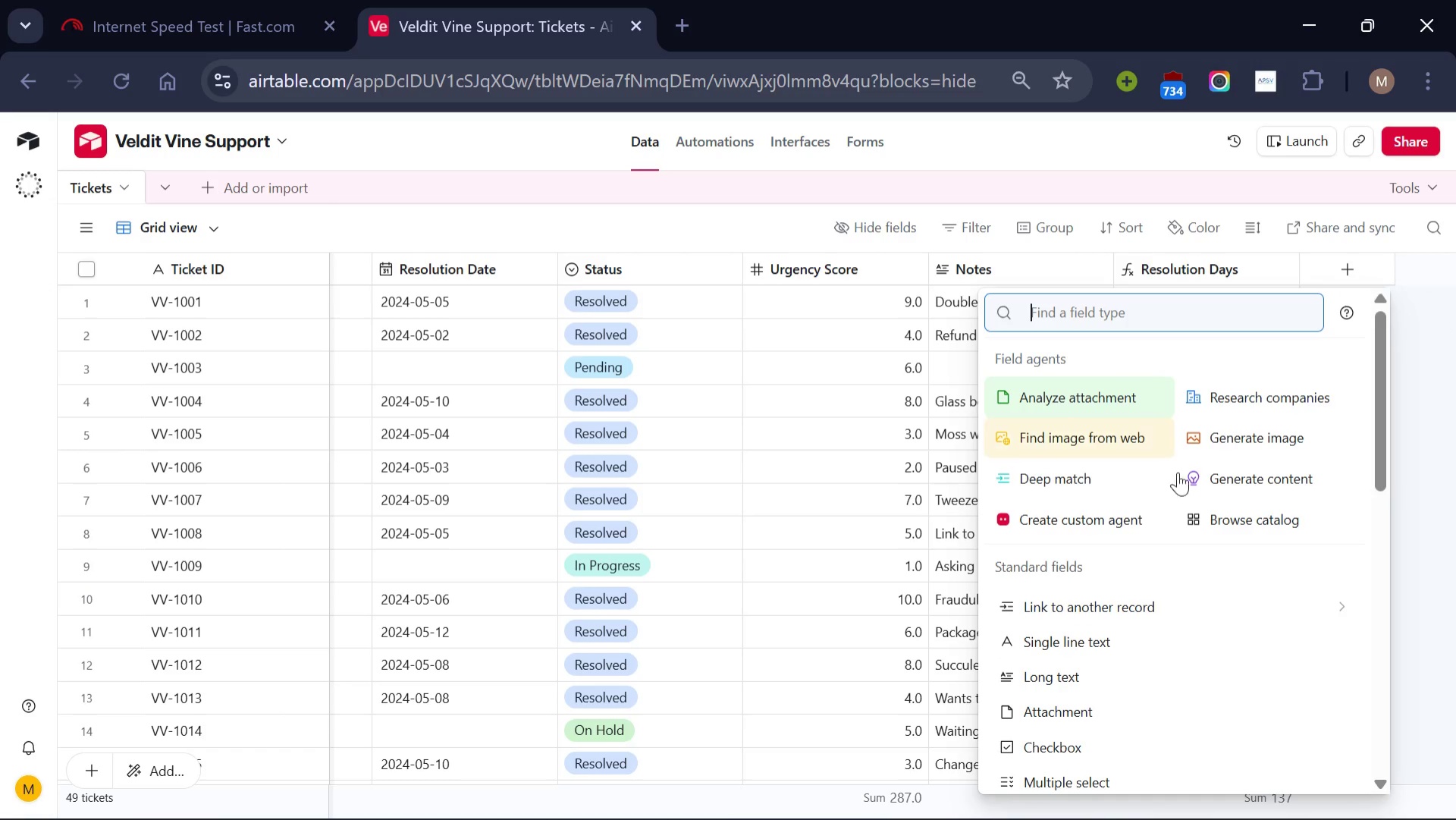 
scroll: coordinate [1188, 666], scroll_direction: down, amount: 1.0
 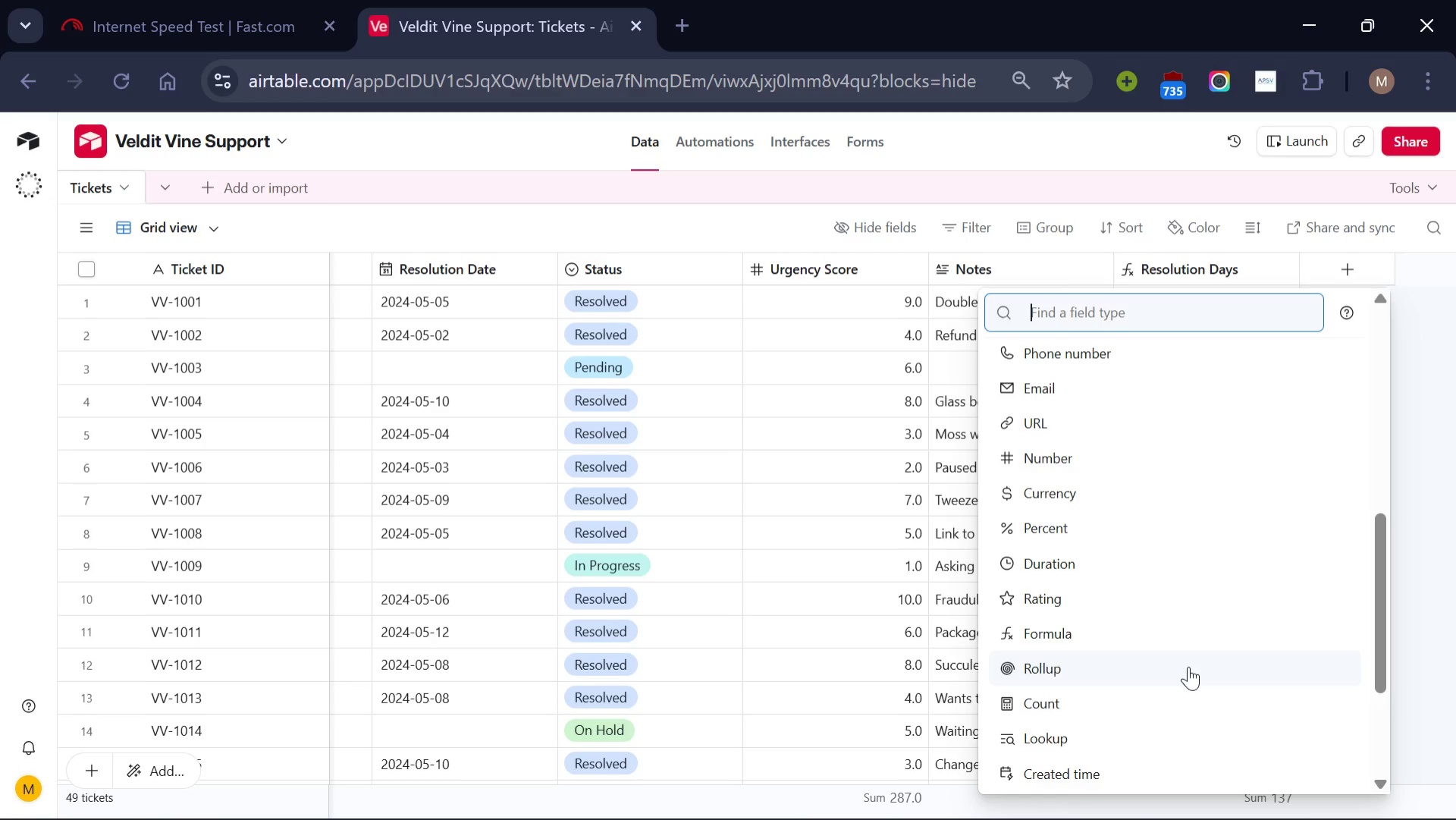 
scroll: coordinate [1188, 666], scroll_direction: none, amount: 0.0
 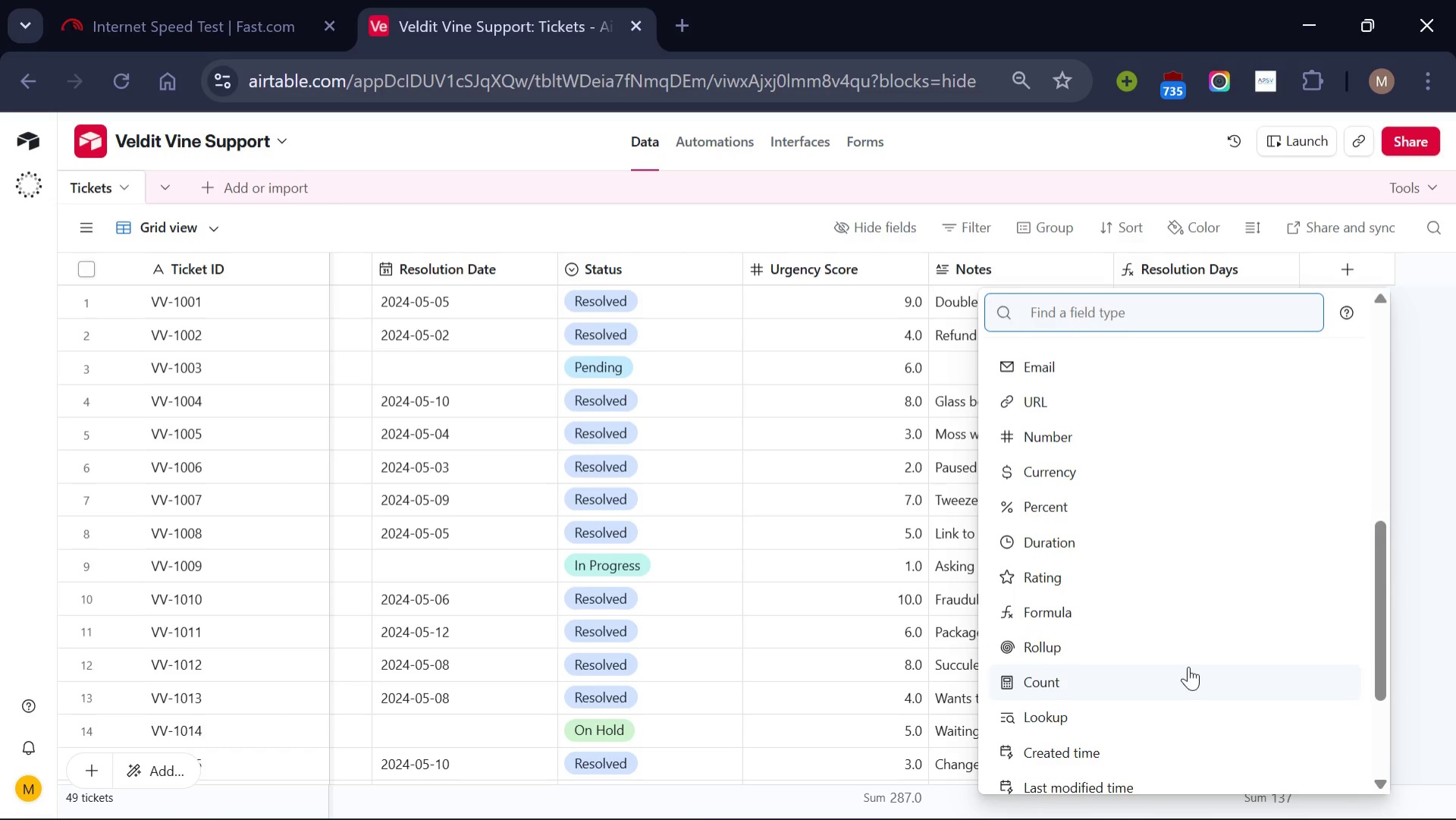 
scroll: coordinate [1188, 666], scroll_direction: down, amount: 6.0
 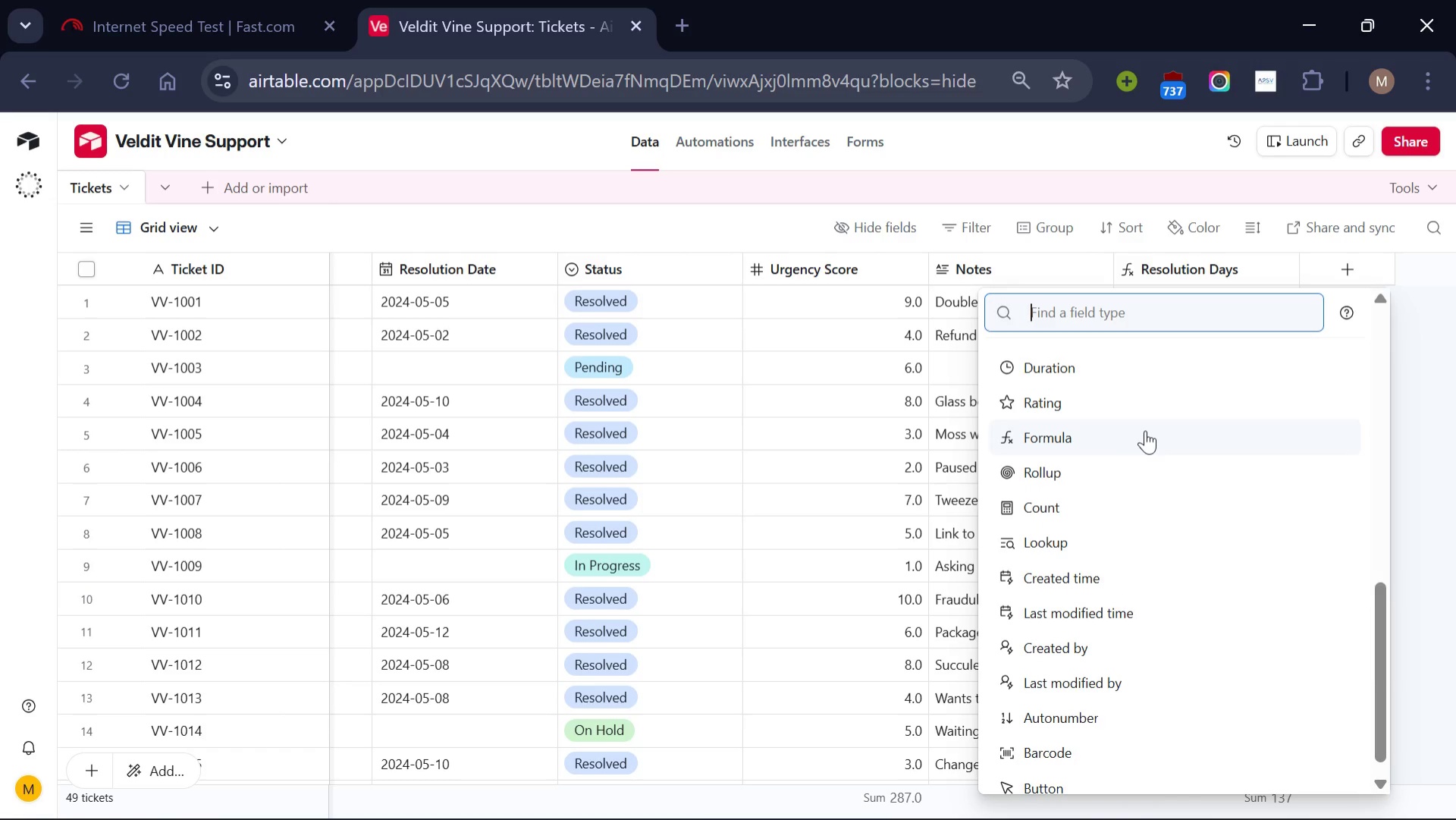 
left_click([1145, 430])
 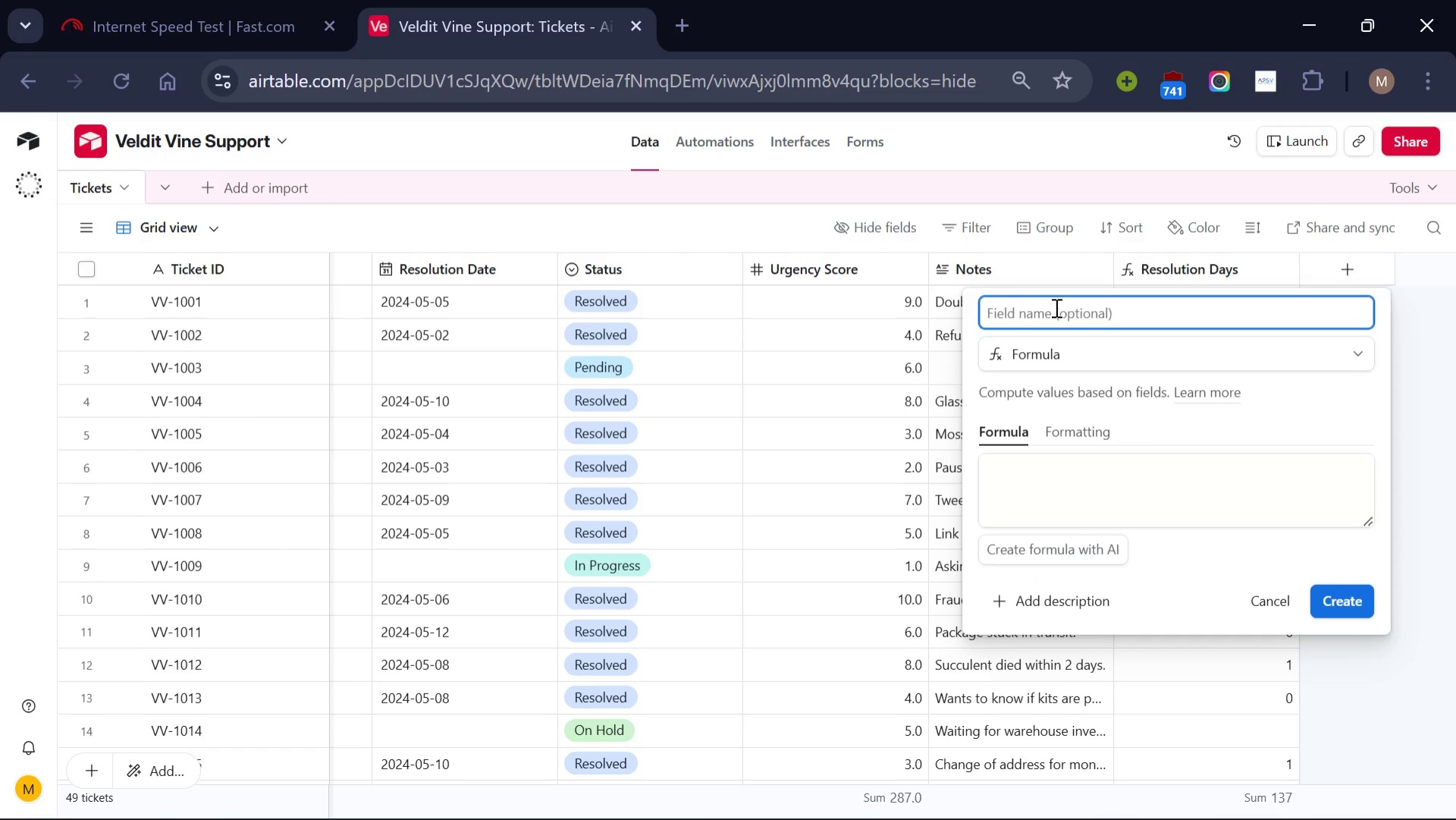 
type(a)
key(Backspace)
type(sla S)
key(Backspace)
type(sTATUS)
 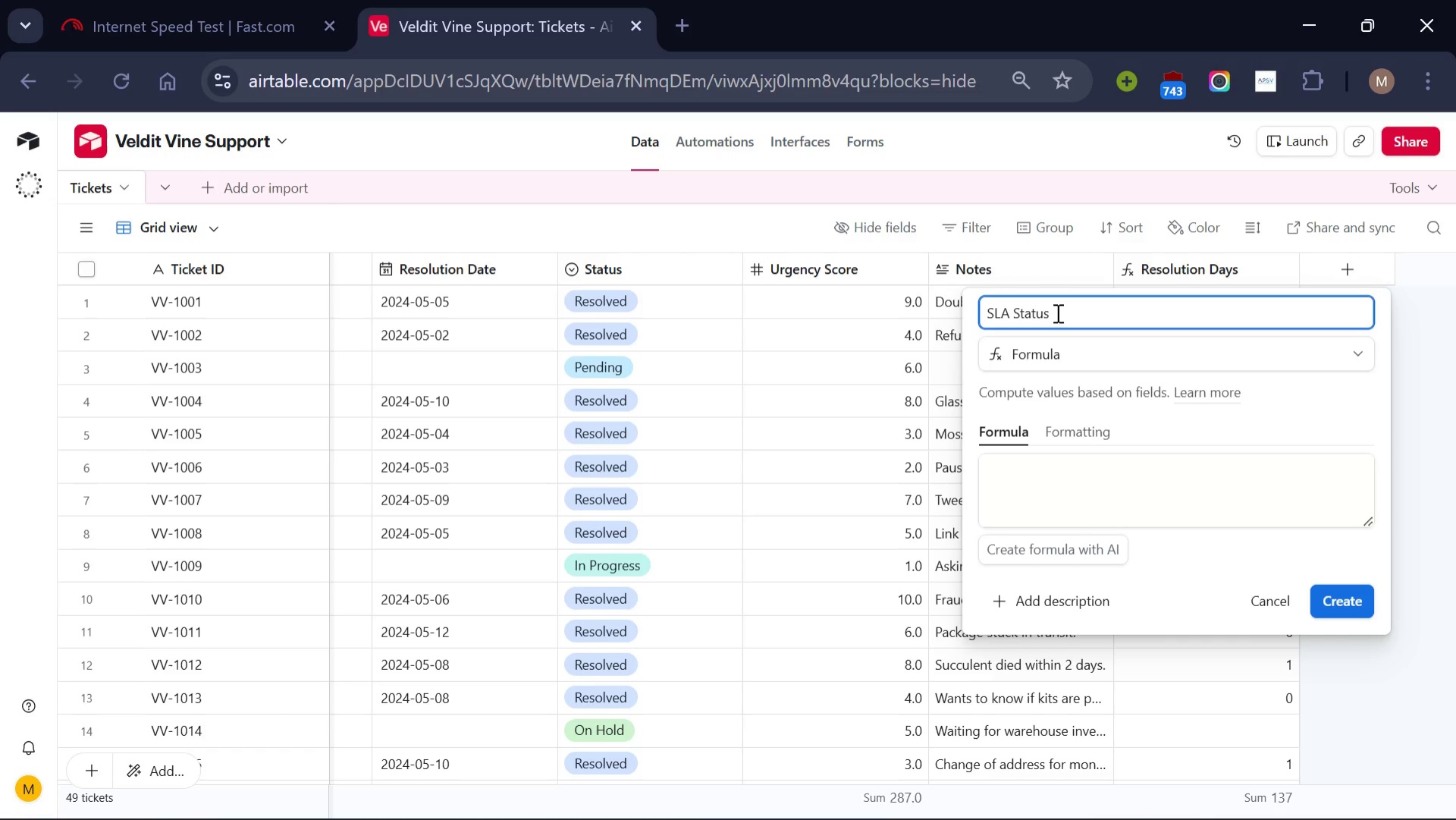 
left_click([1075, 460])
 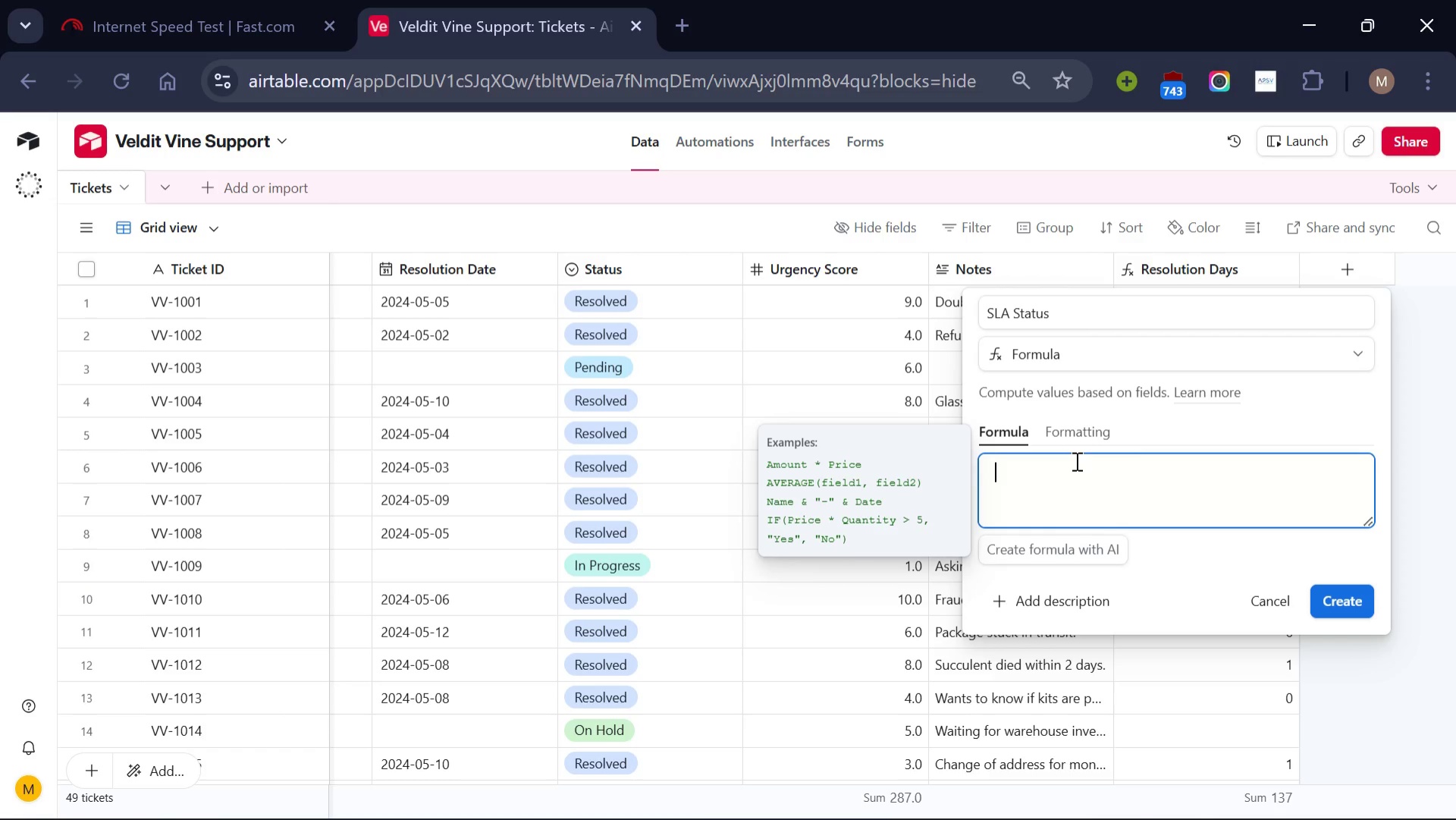 
wait(6.89)
 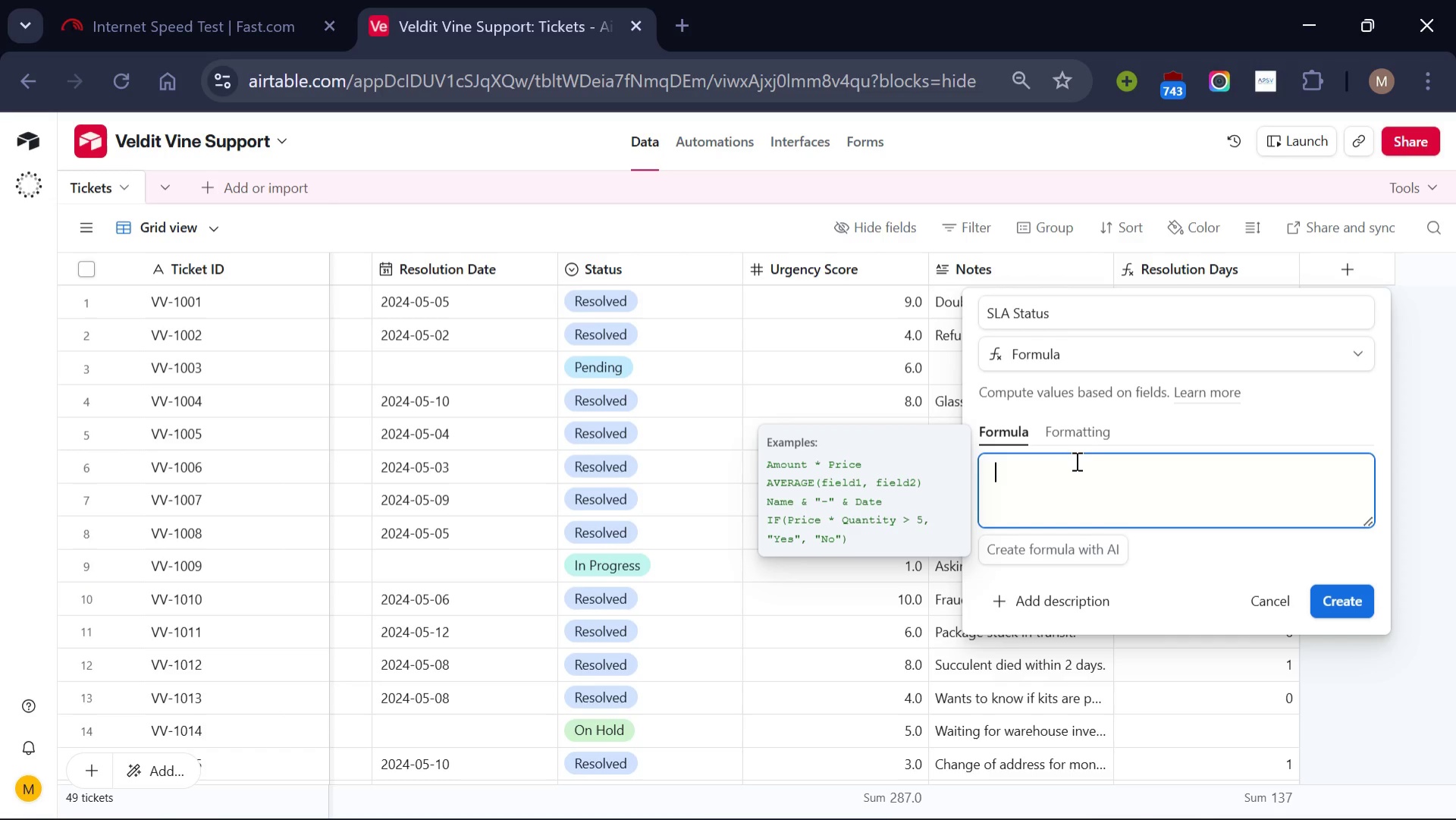 
type(IF()
 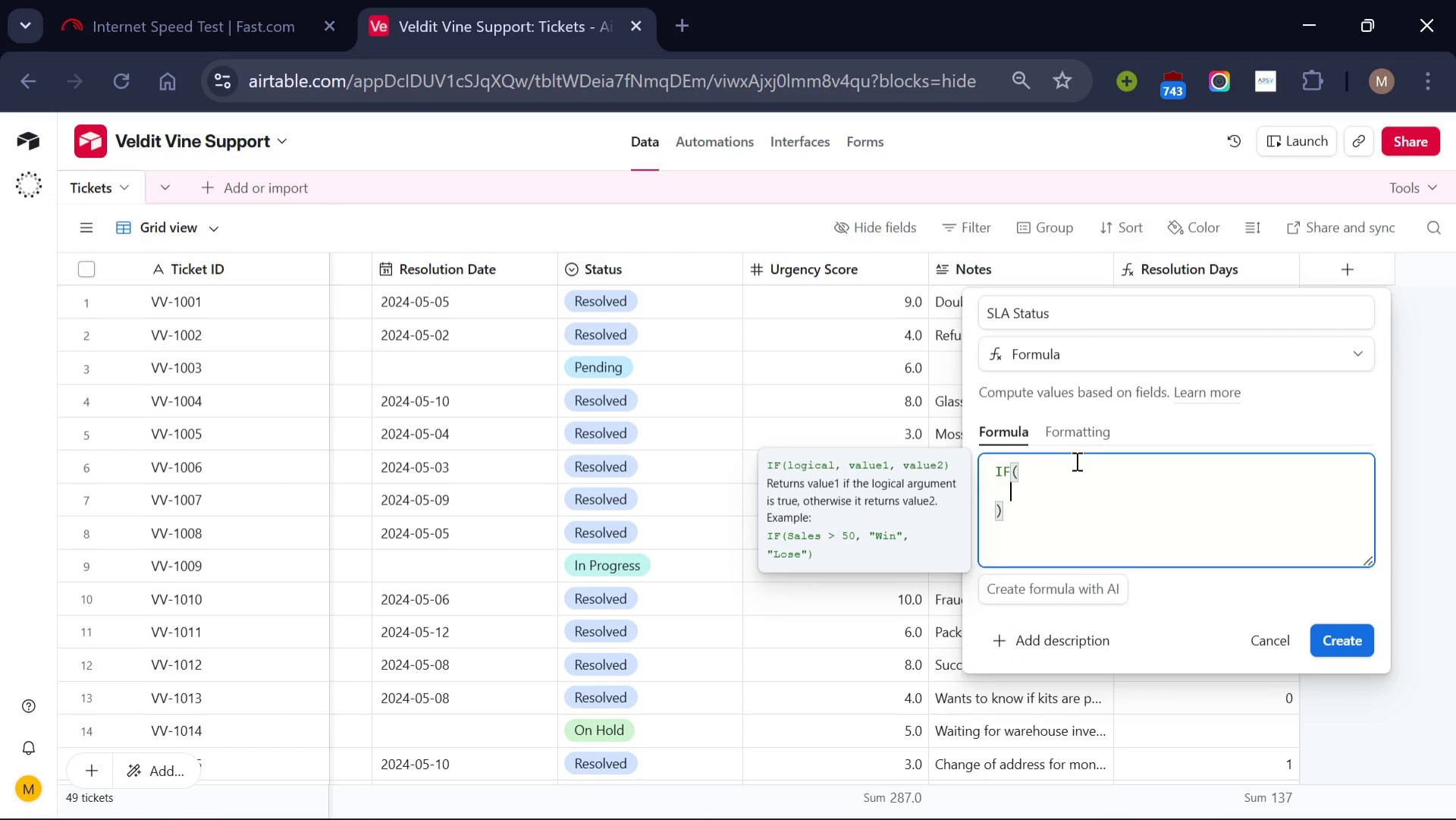 
 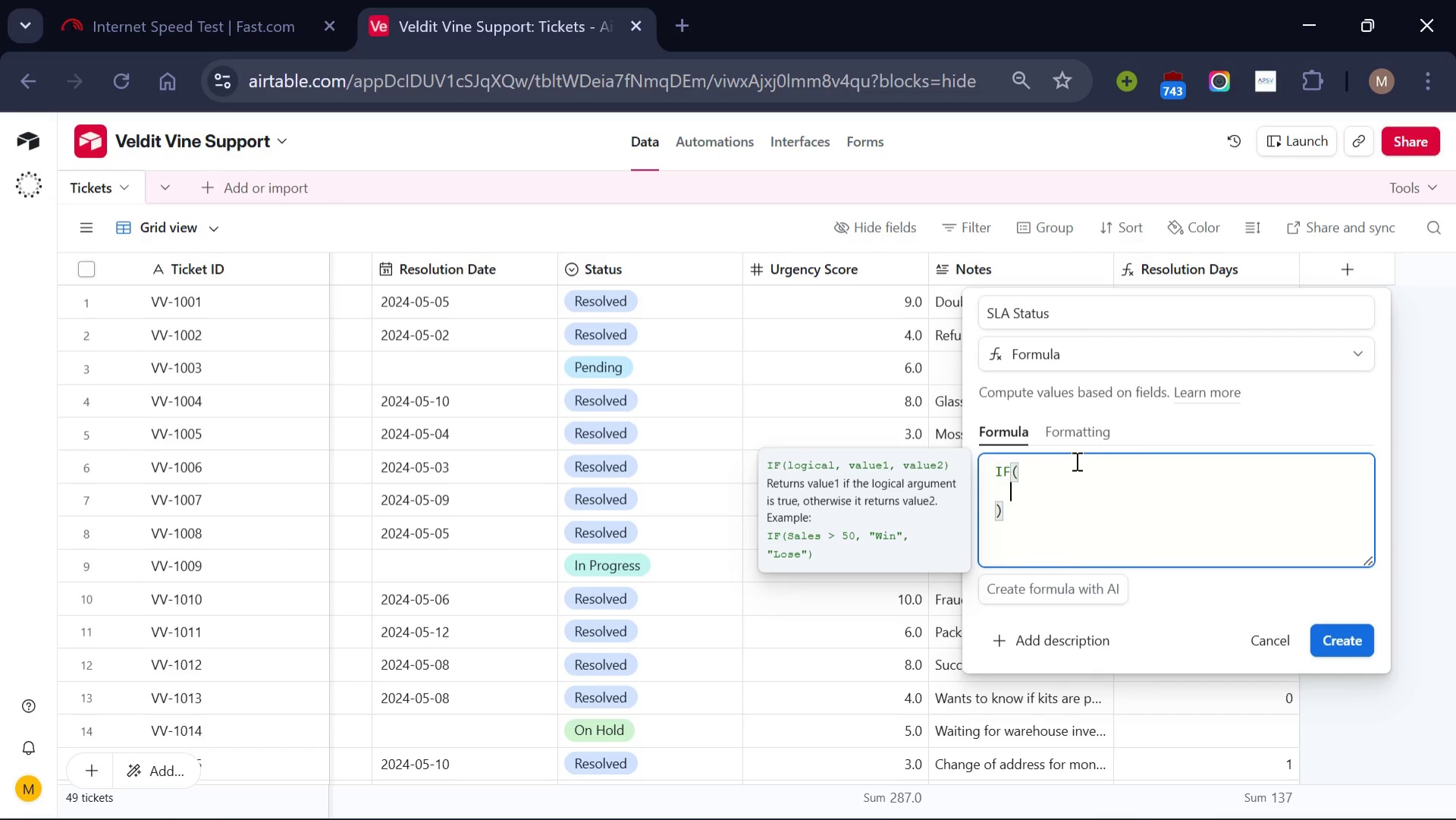 
key(Enter)
 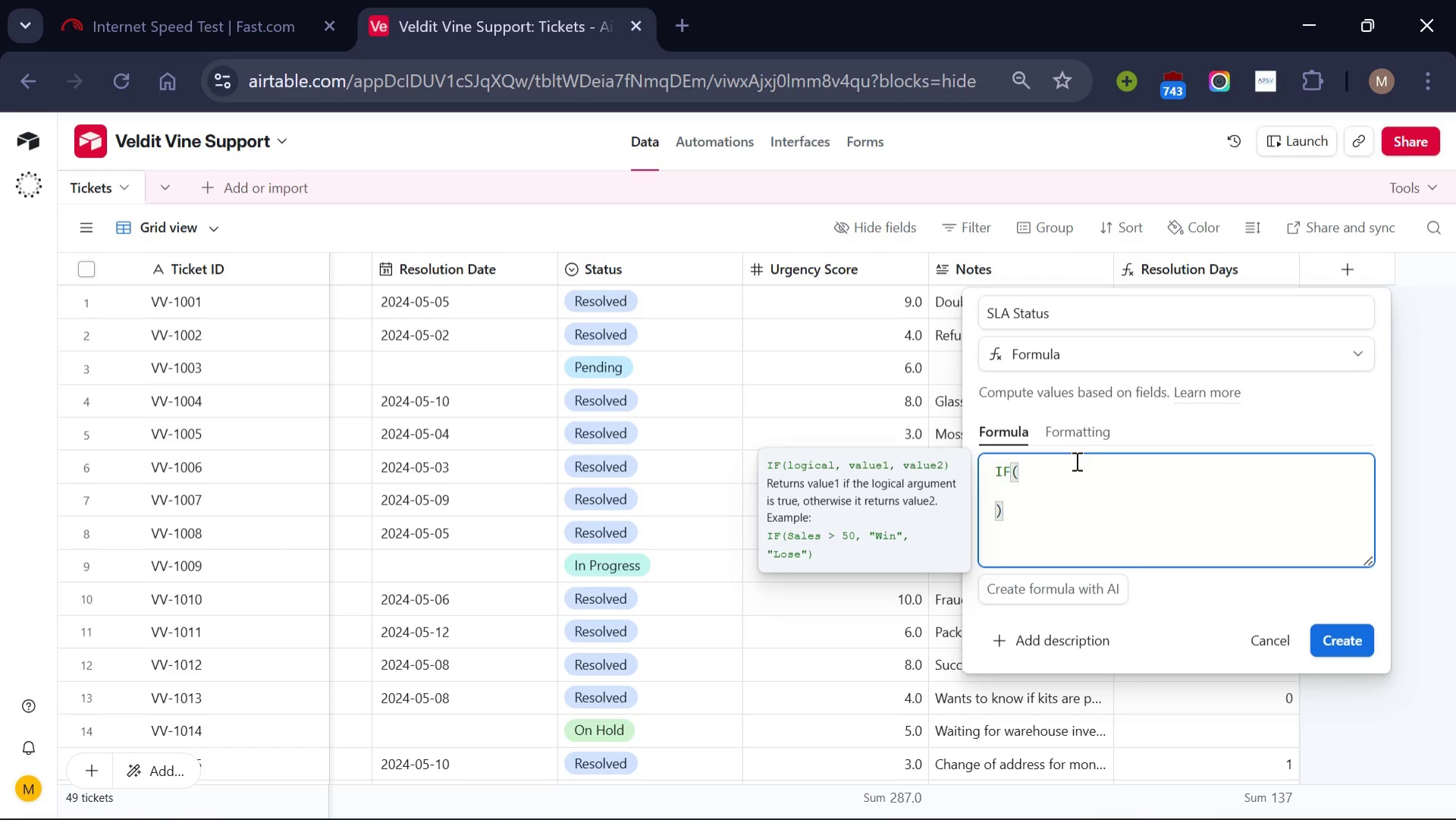 
type({Resolution days)
 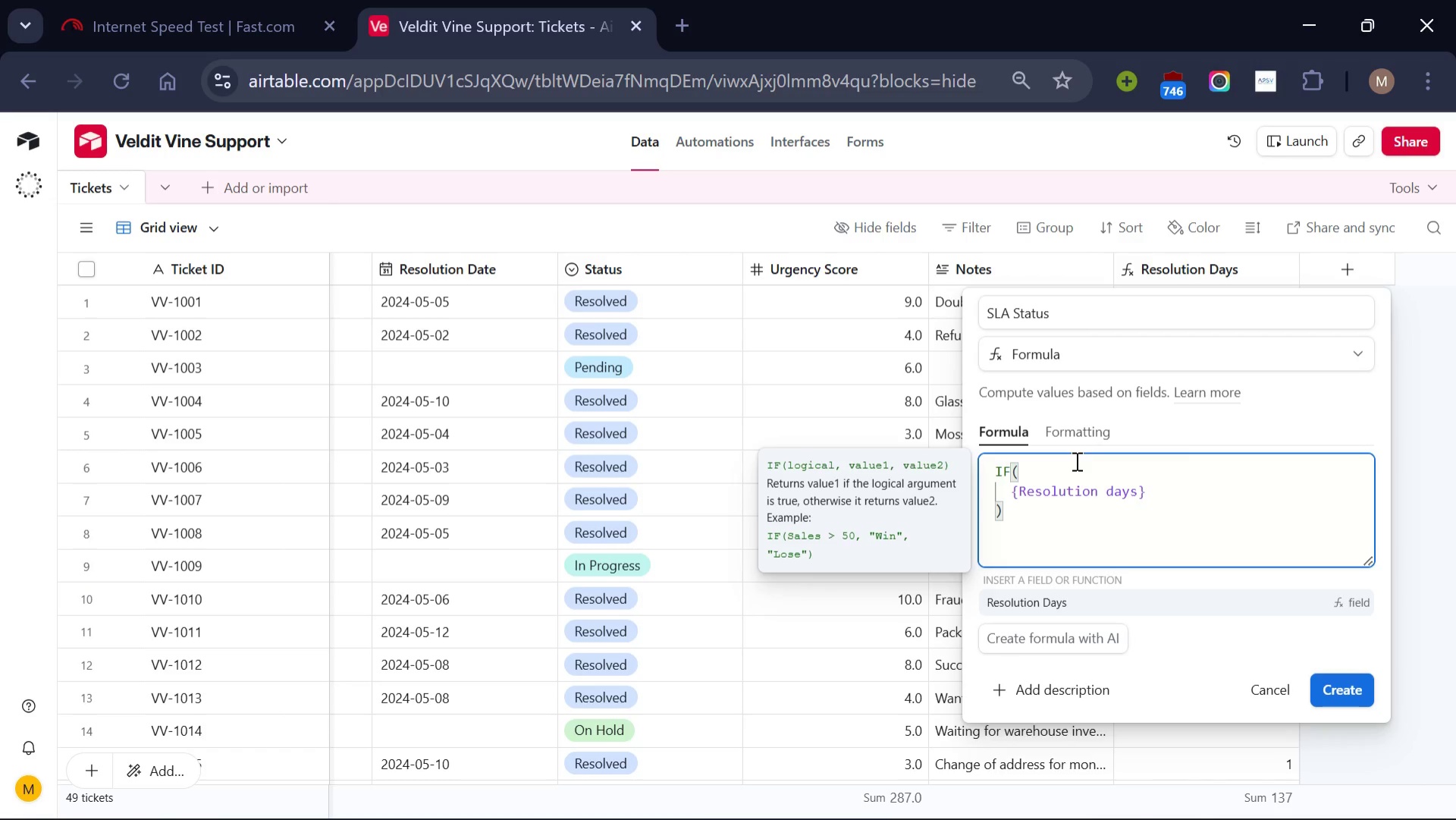 
left_click([1163, 492])
 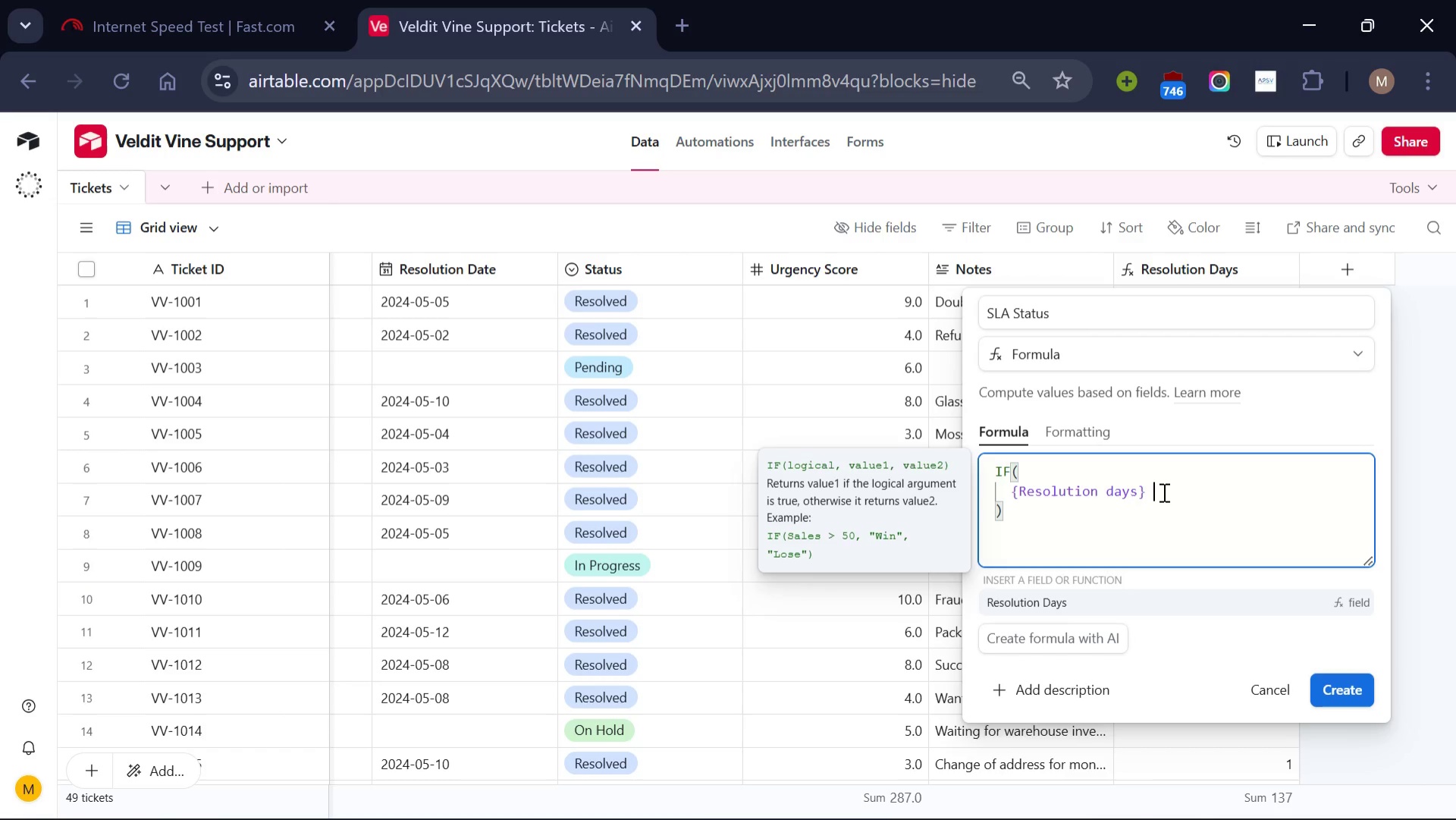 
key(Space)
 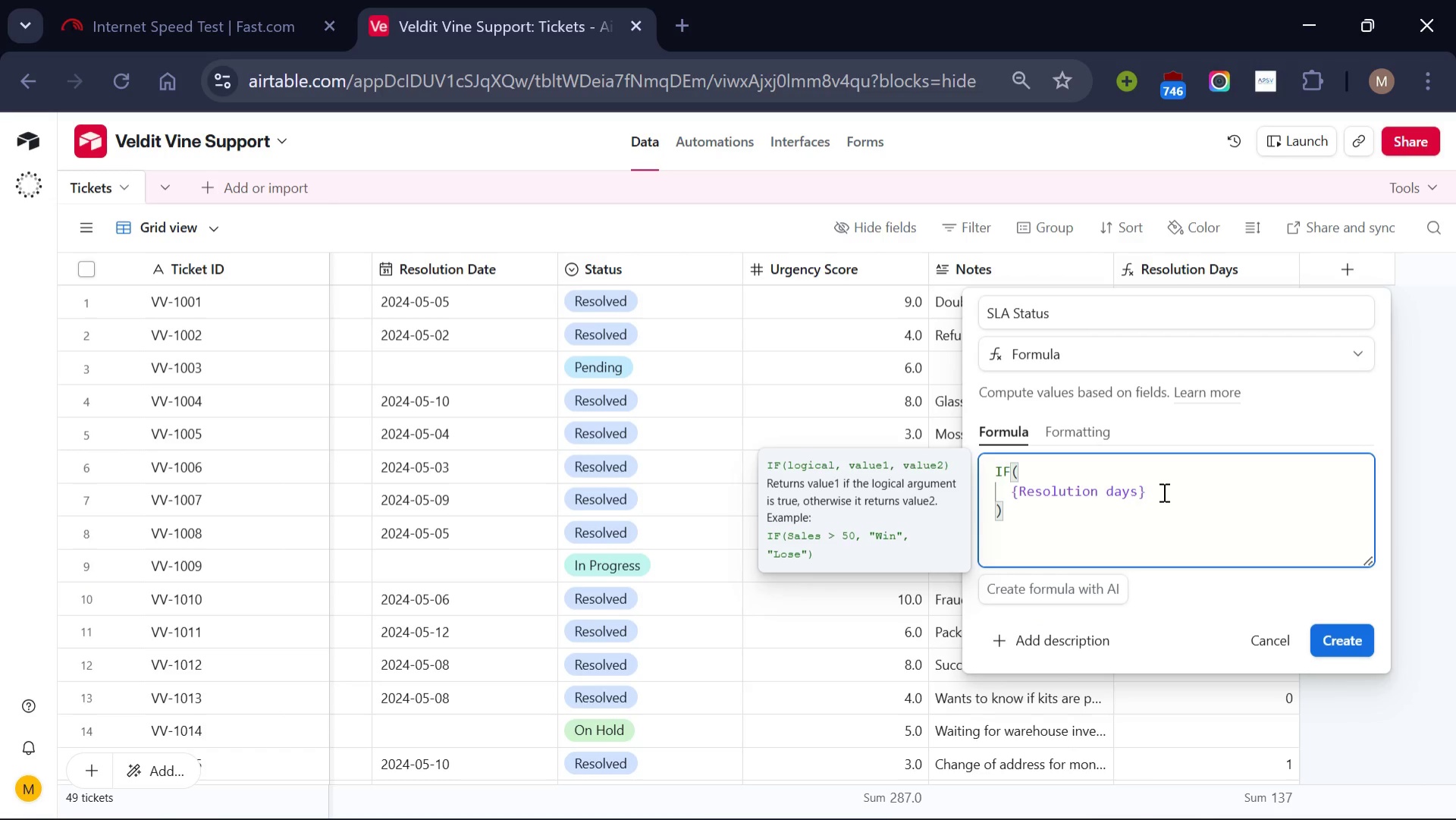 
key(Shift+Period)
 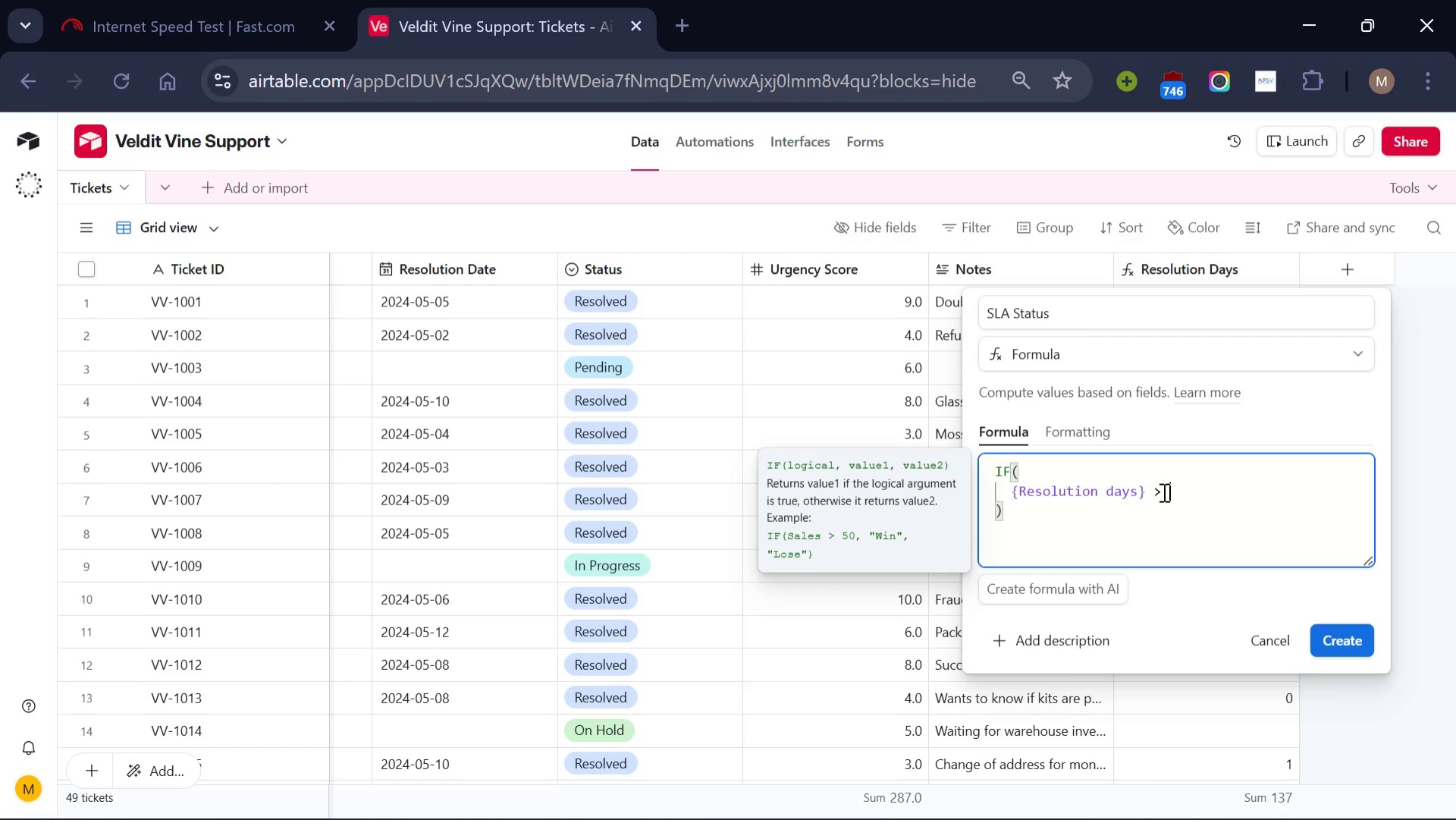 
key(Space)
 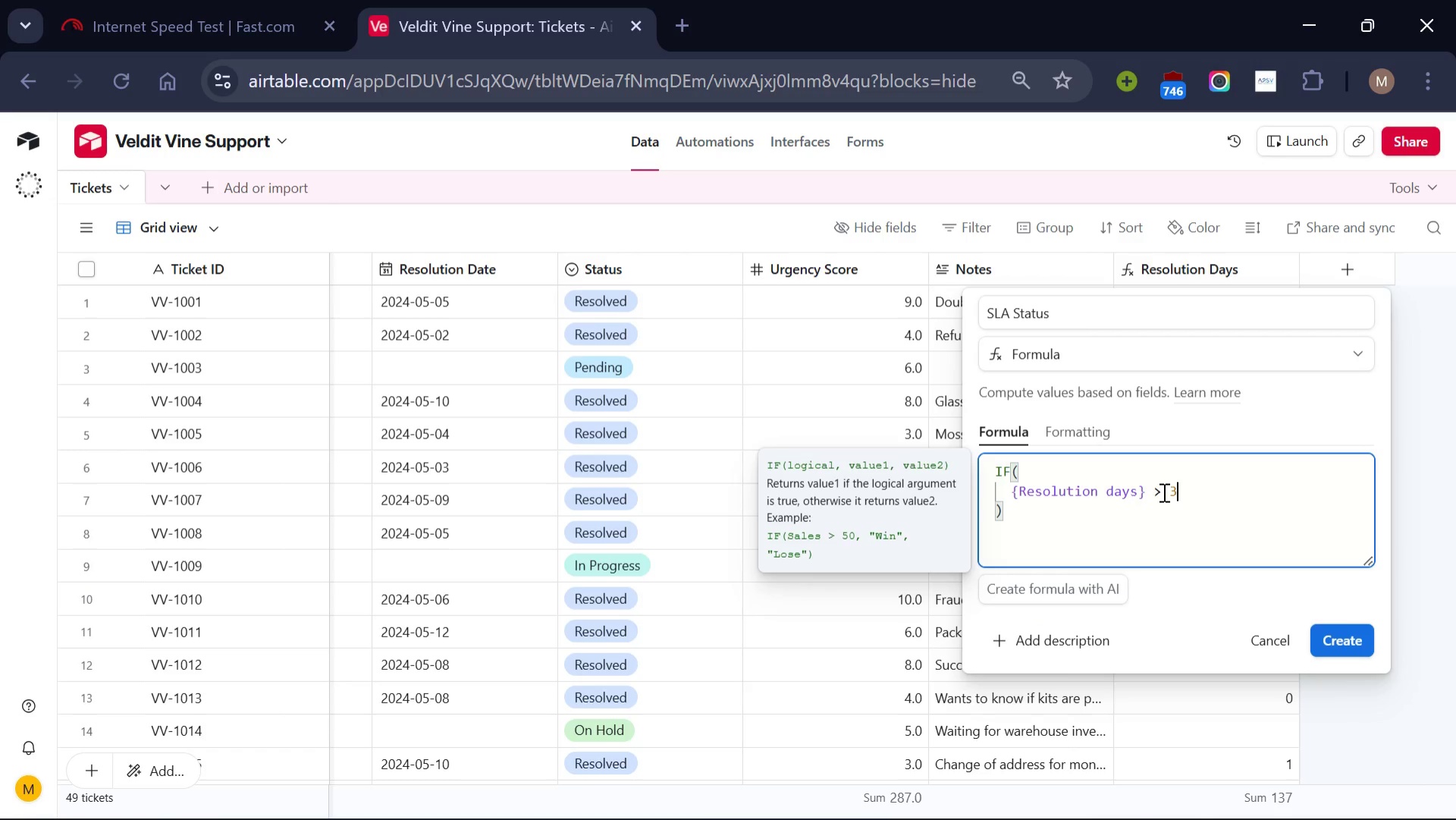 
key(3)
 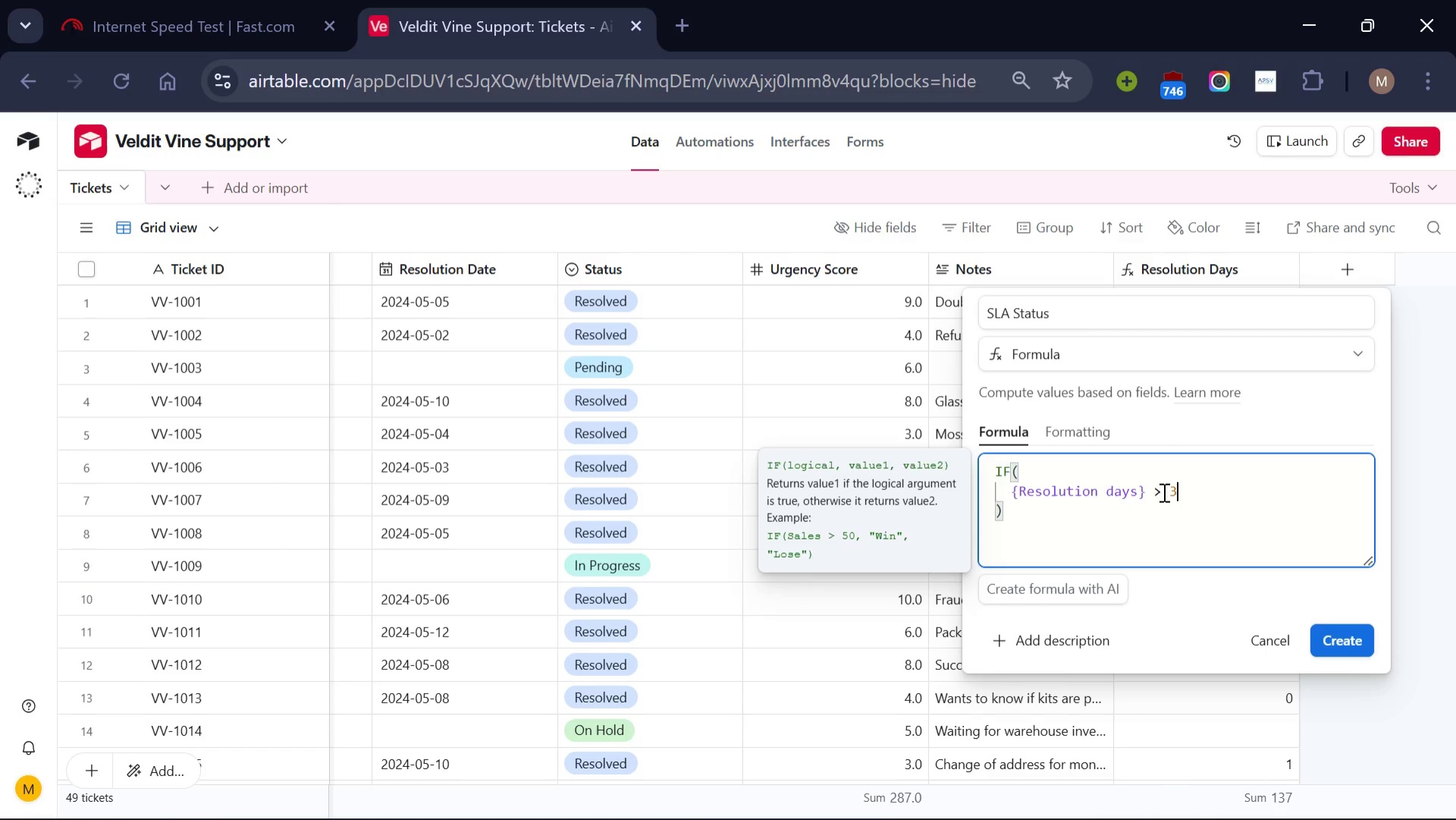 
key(Comma)
 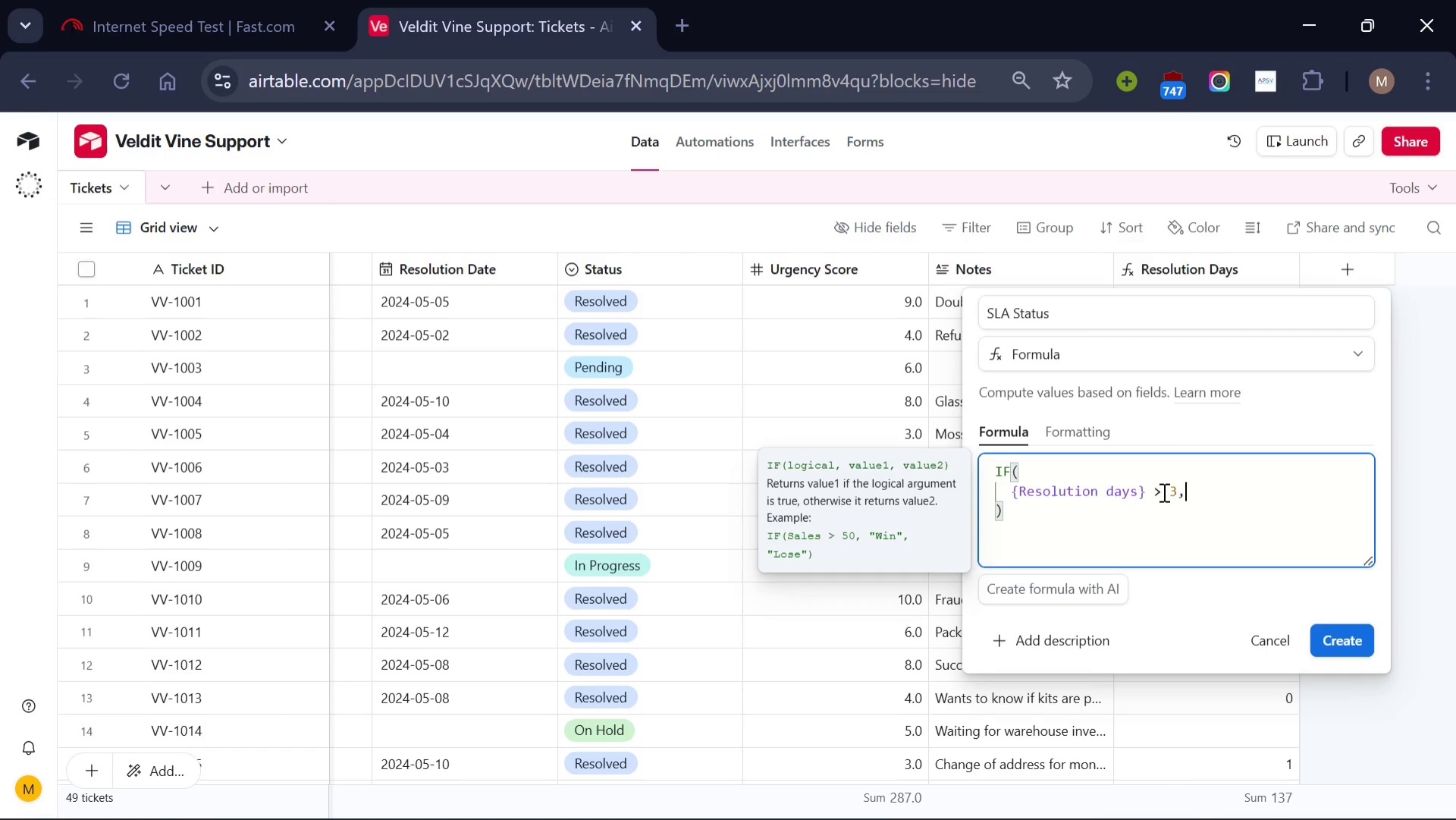 
key(Enter)
 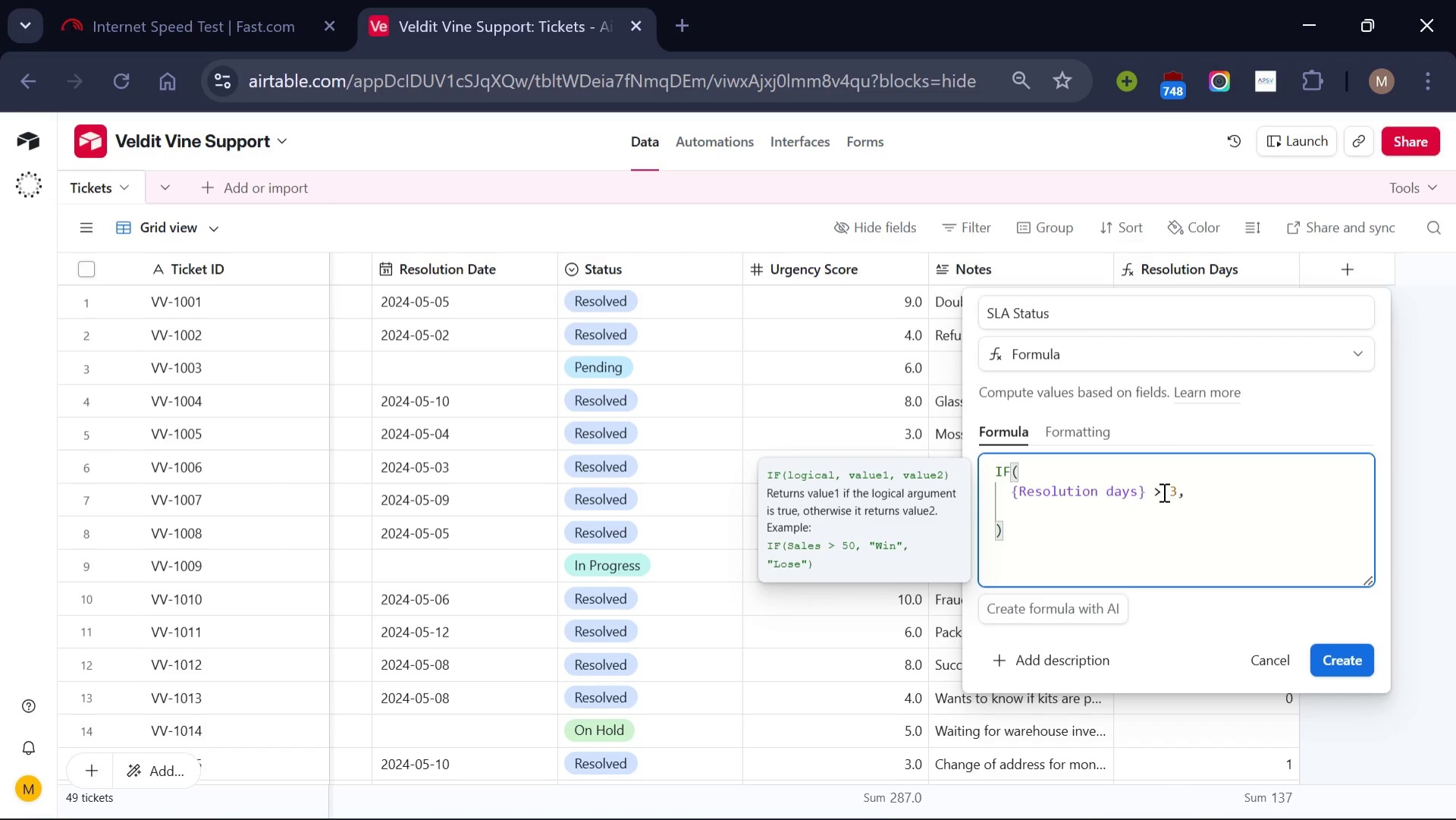 
type("Late)
 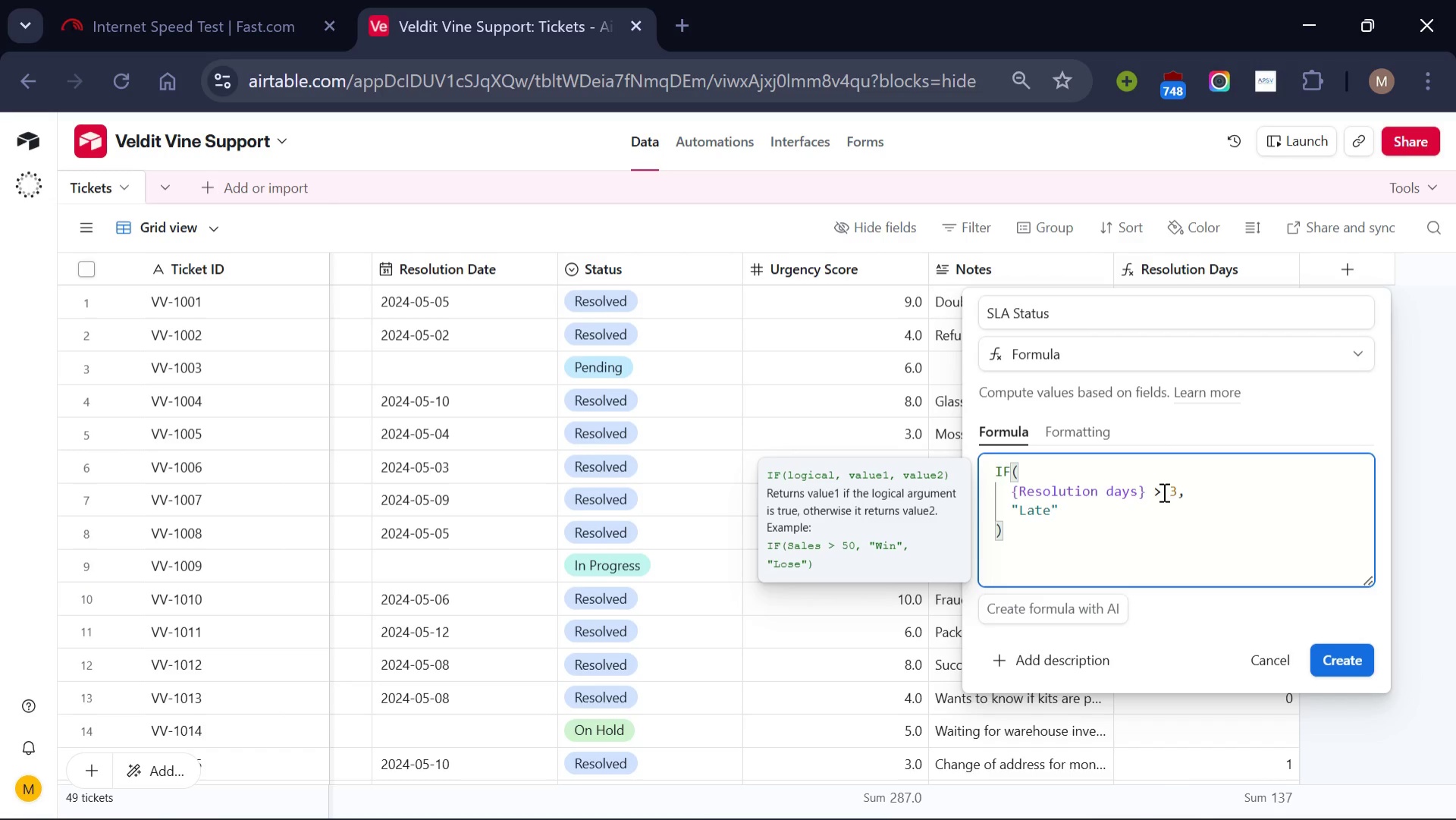 
left_click([1085, 509])
 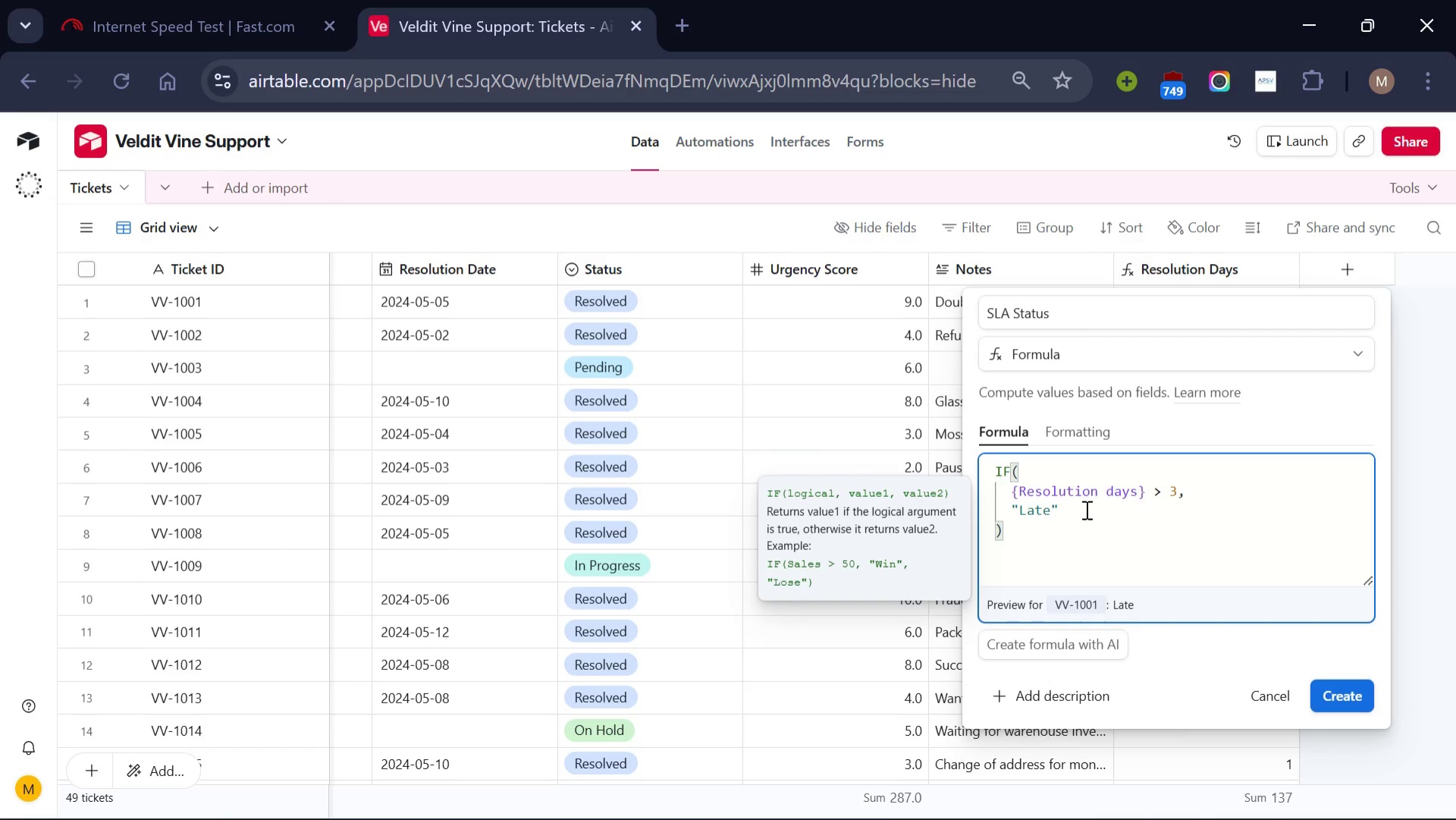 
key(Comma)
 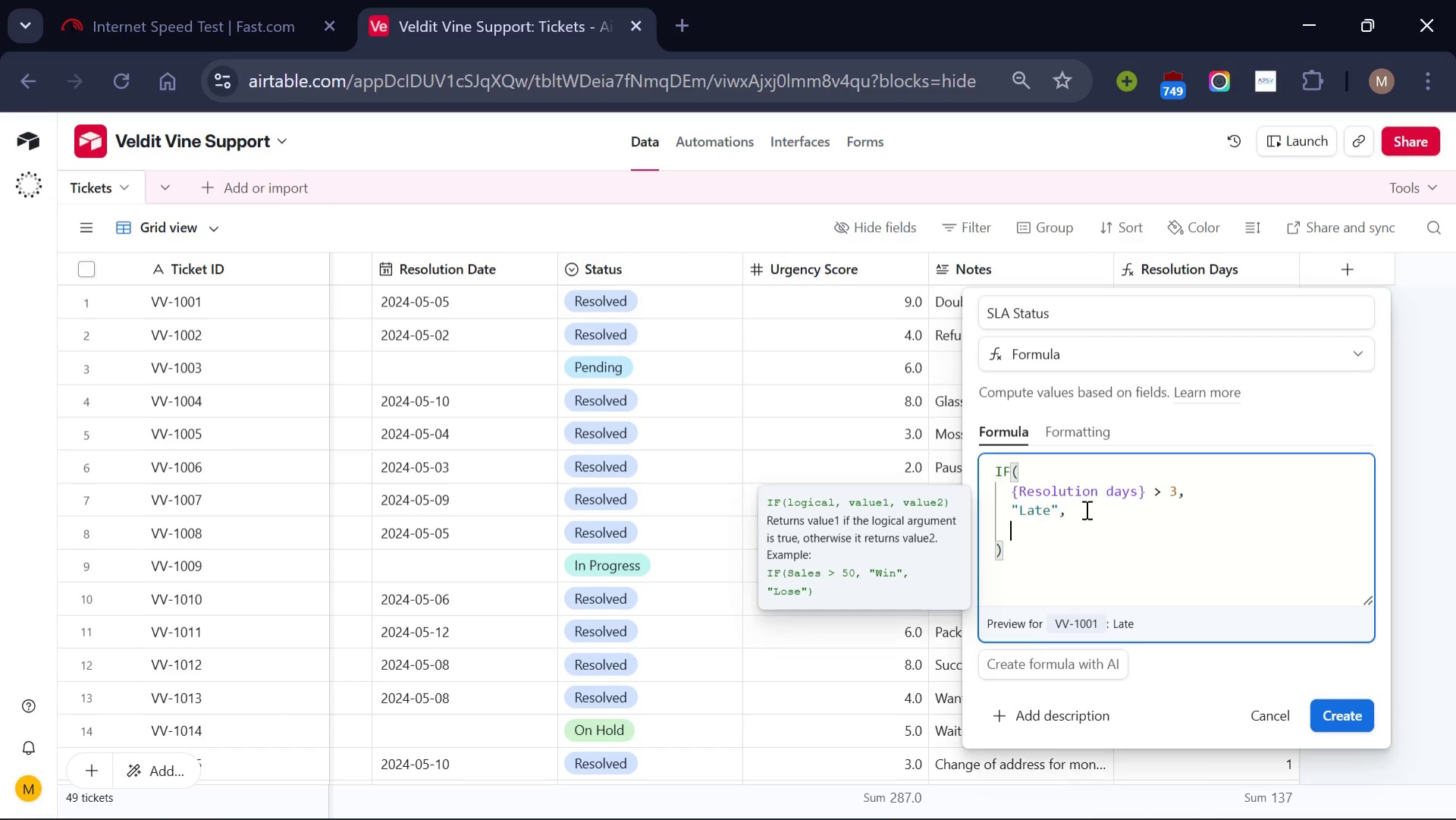 
key(Enter)
 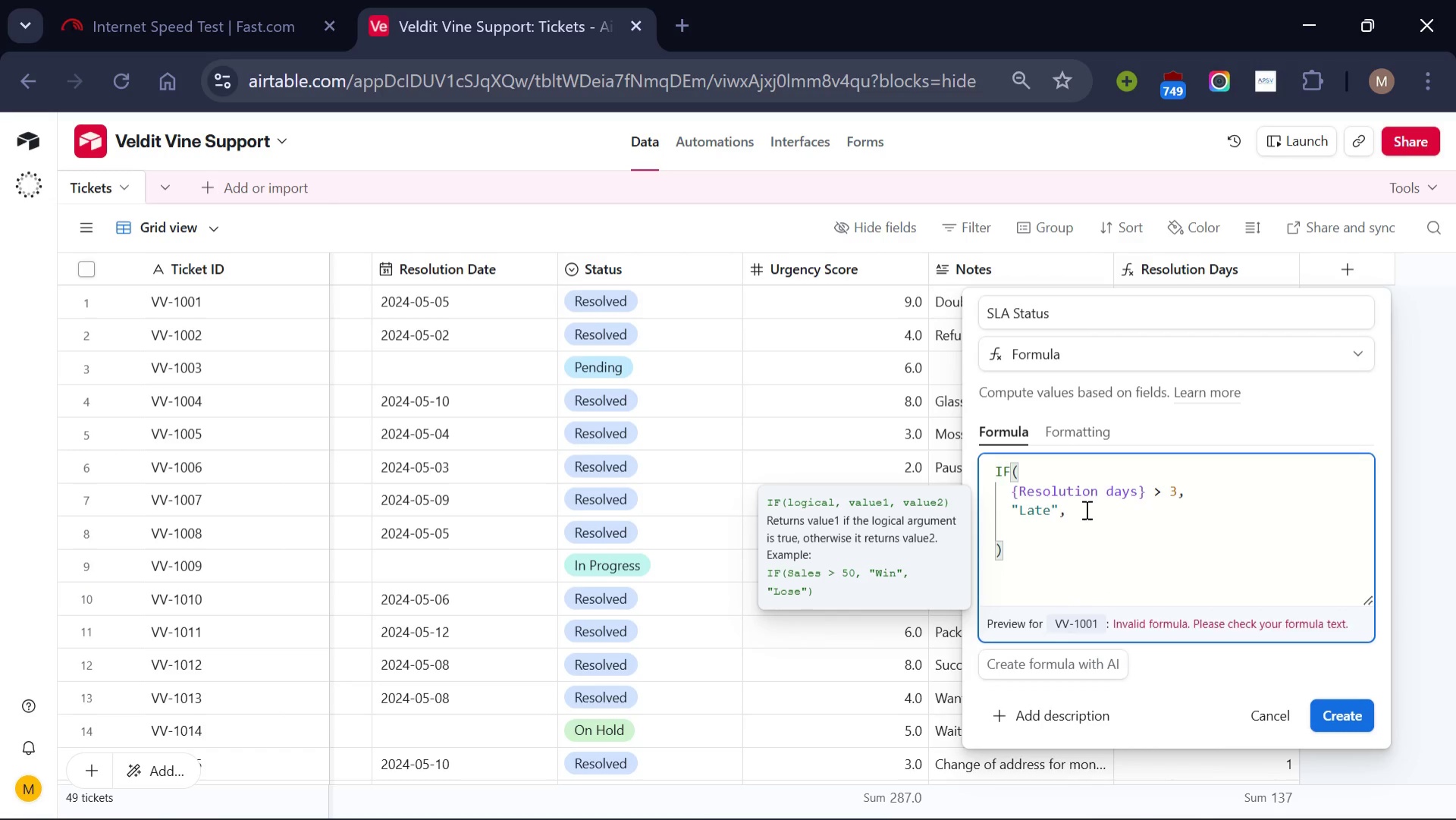 
type(IF()
 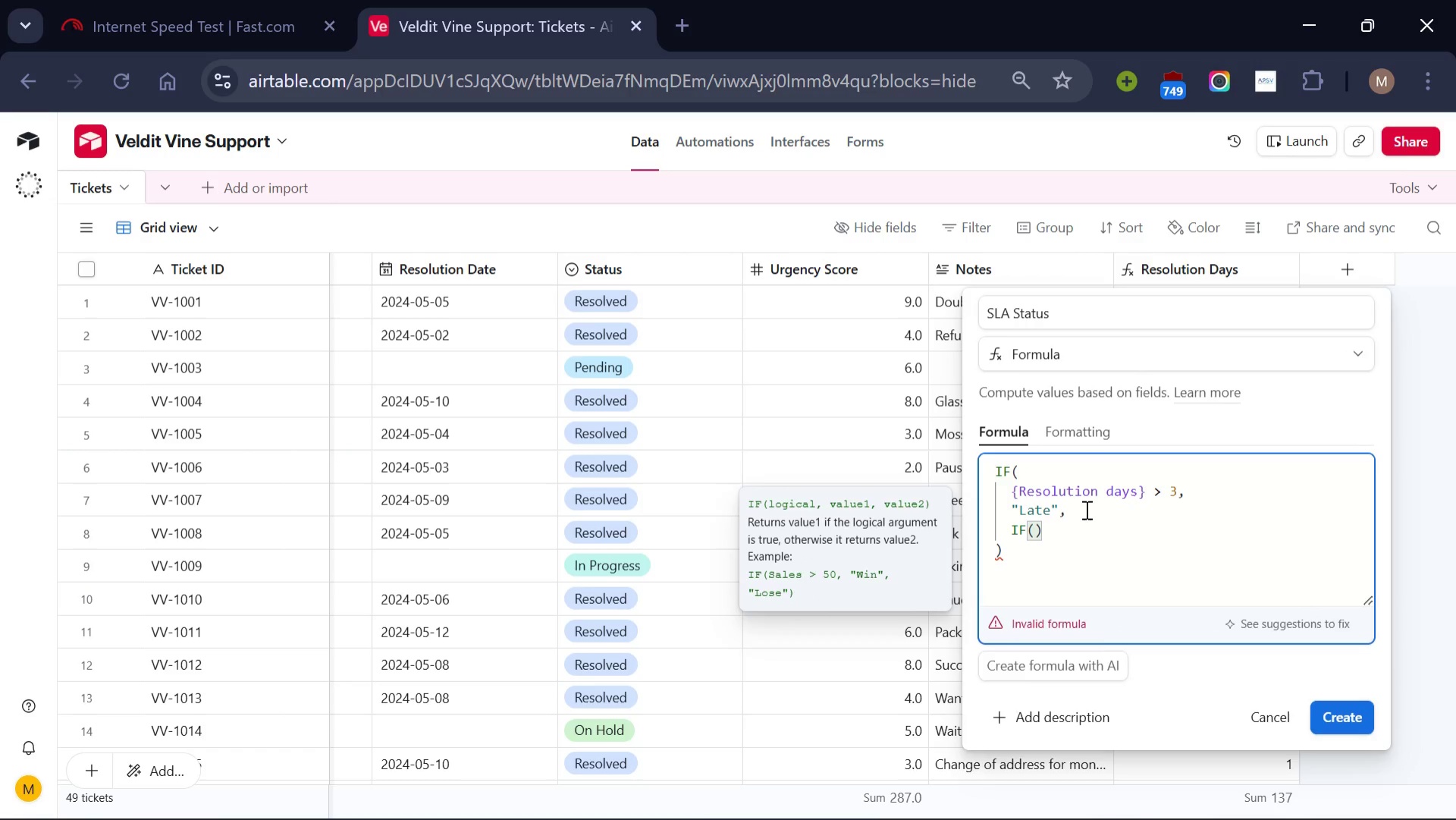 
key(Enter)
 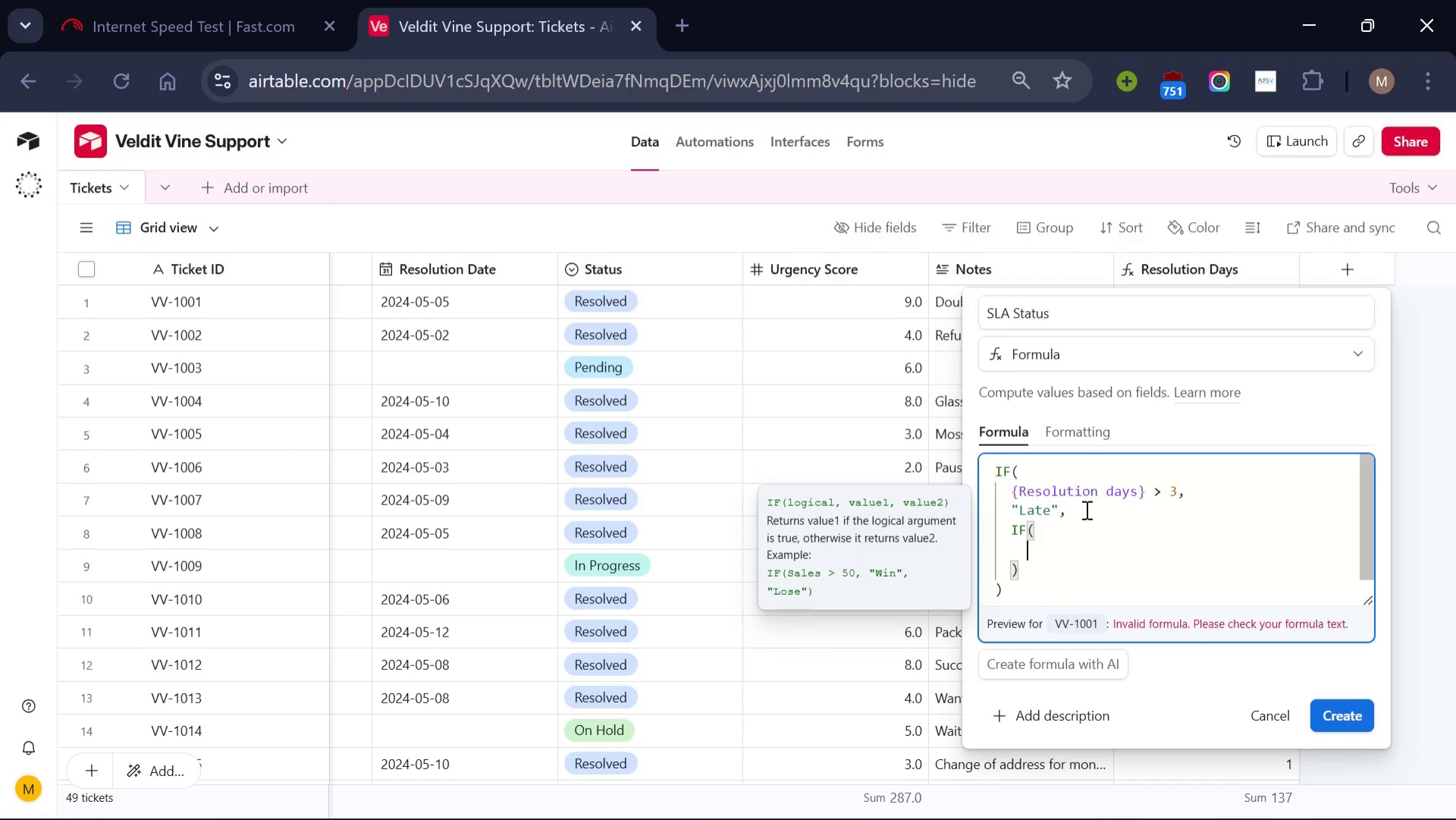 
wait(6.92)
 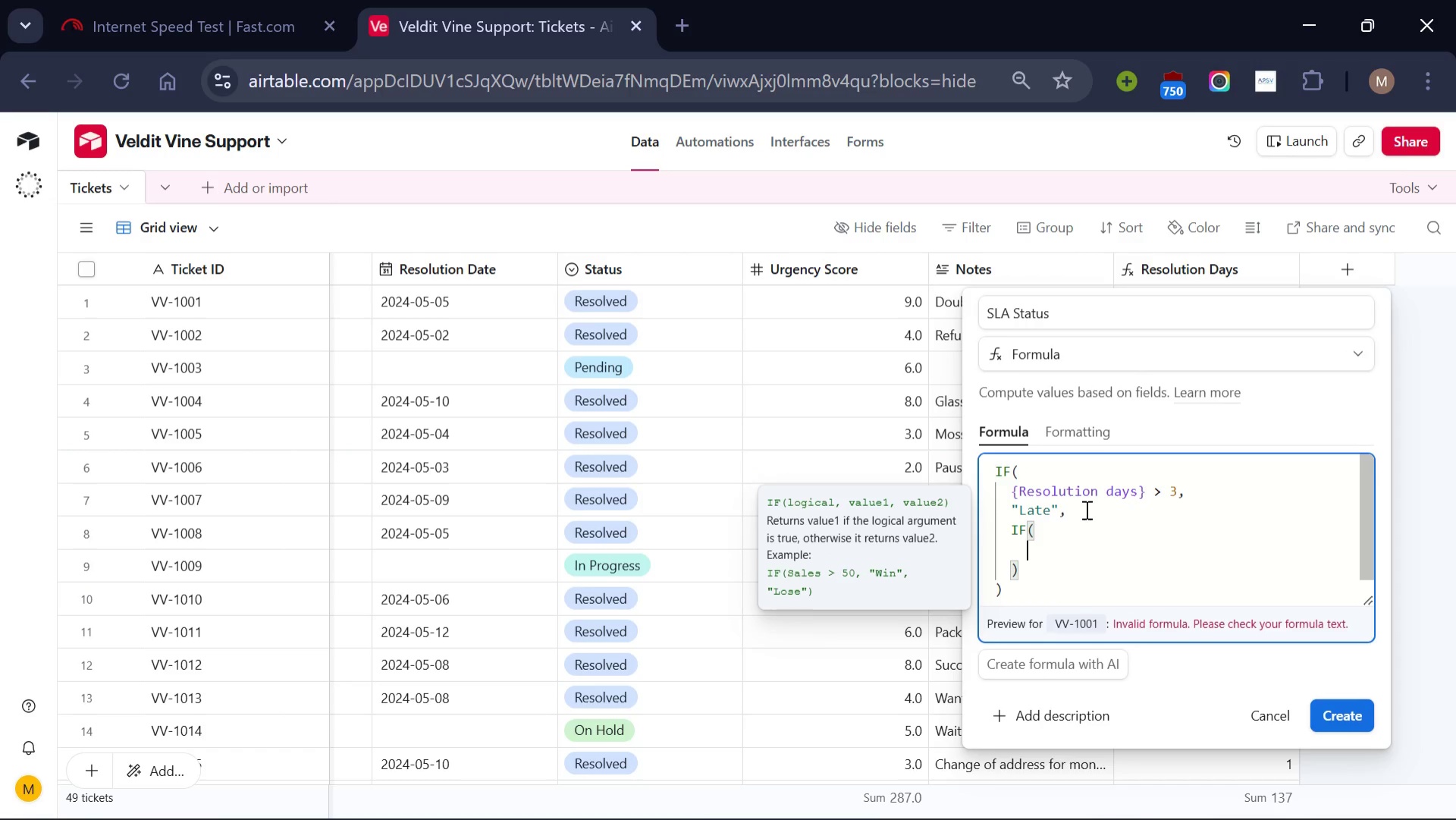 
type(Re)
key(Backspace)
key(Backspace)
type({Resolution days)
 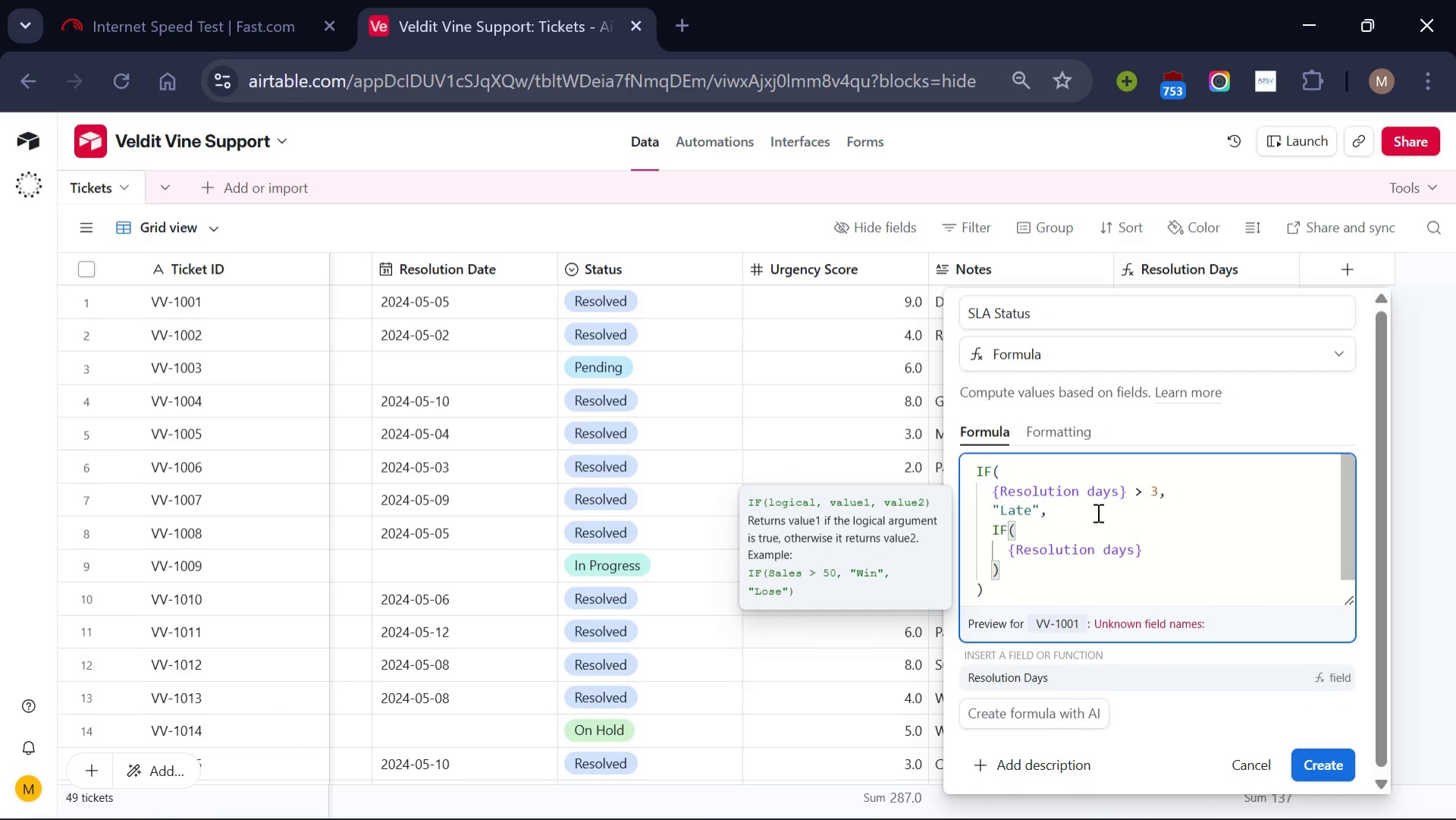 
left_click([1156, 549])
 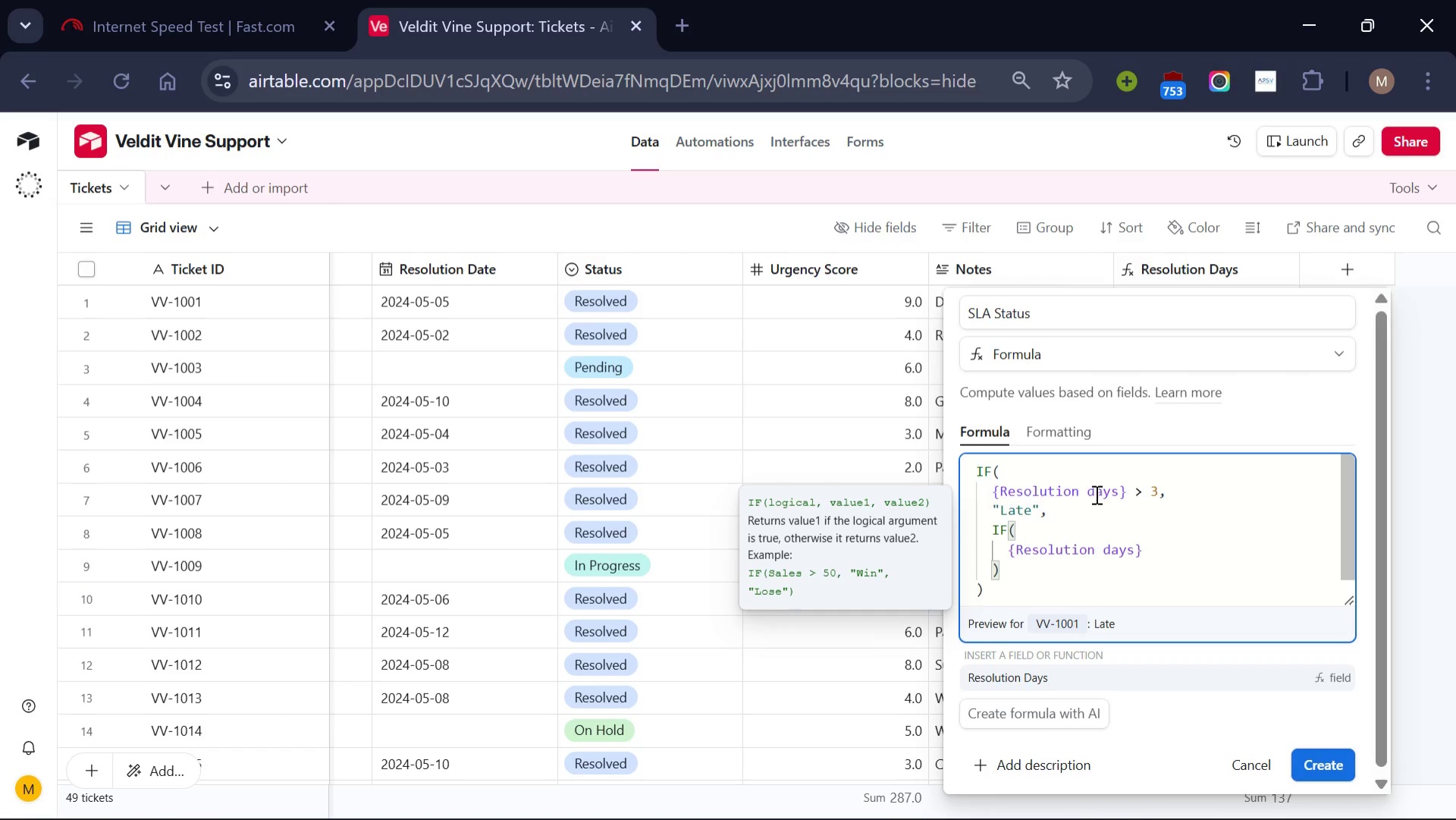 
left_click([1094, 493])
 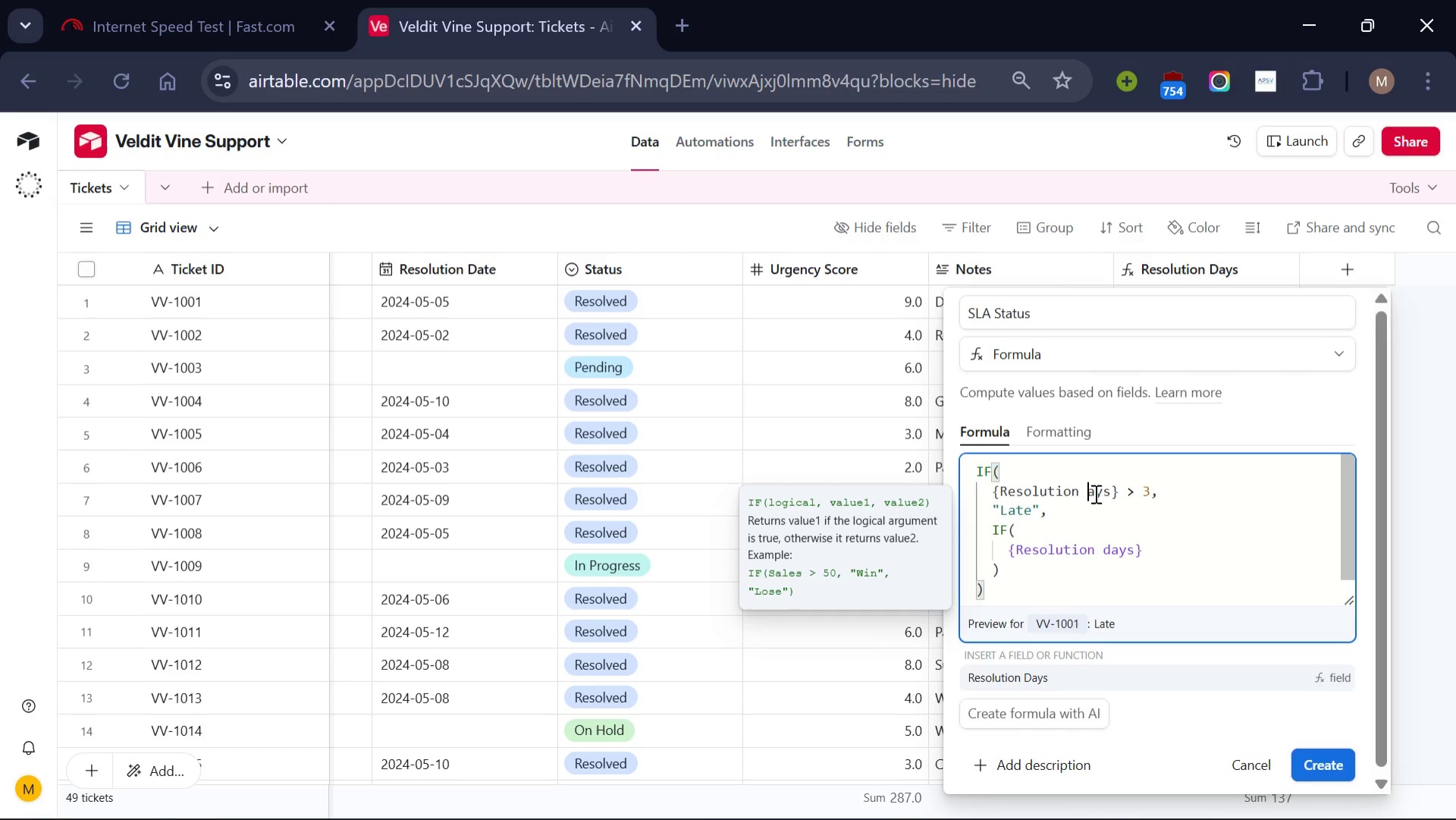 
key(Backspace)
 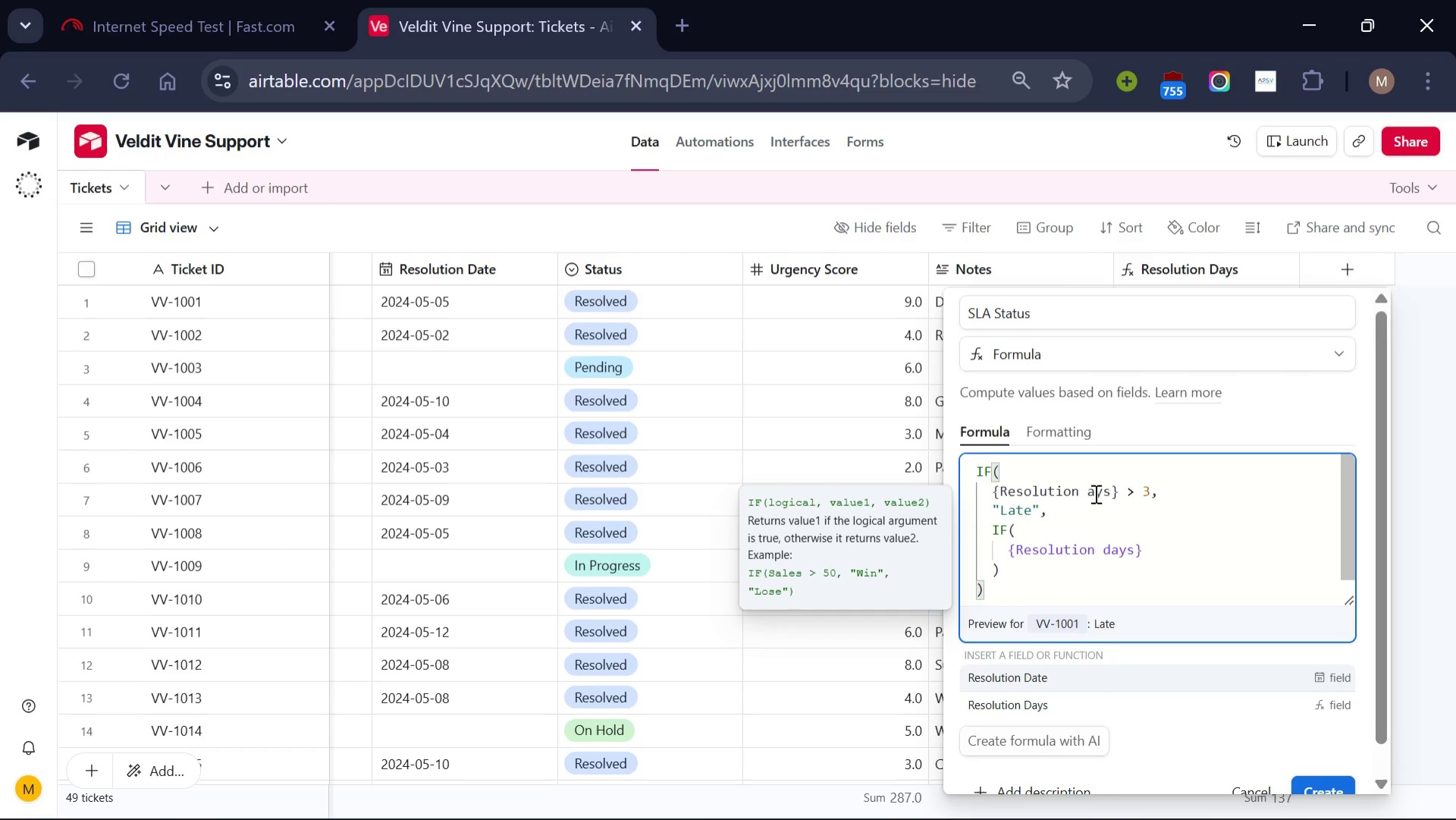 
key(Shift+D)
 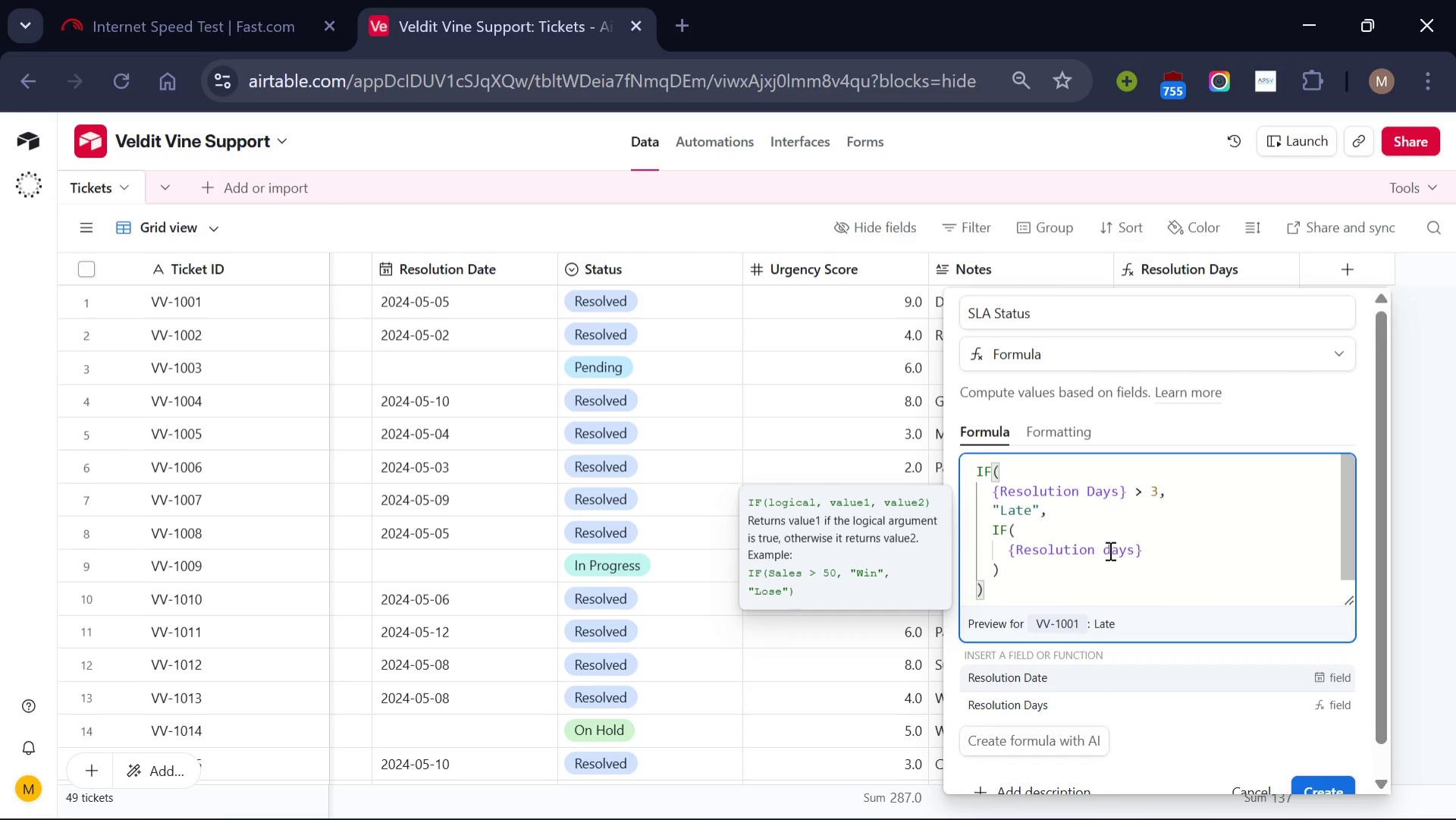 
left_click([1108, 552])
 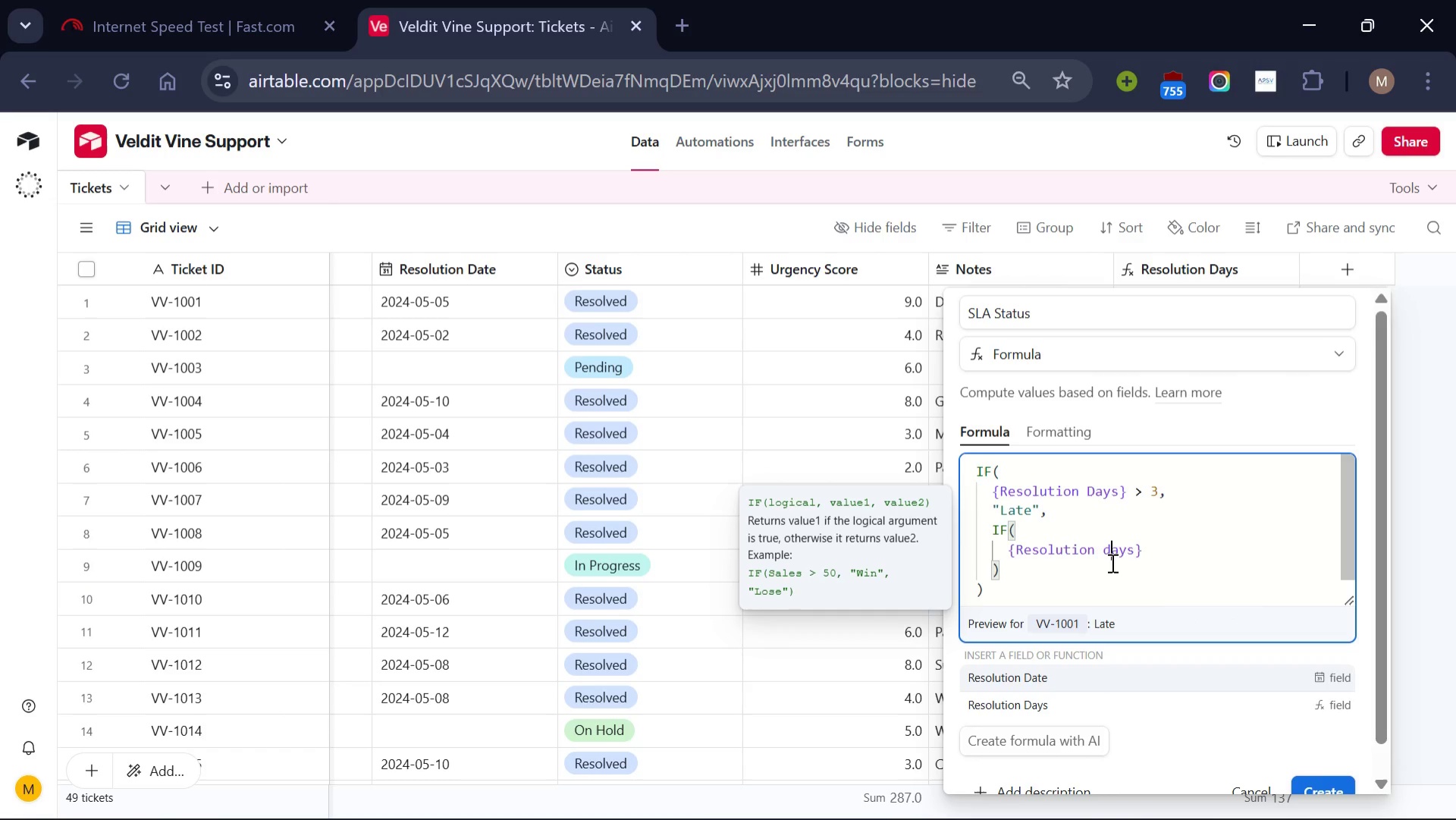 
key(Backspace)
 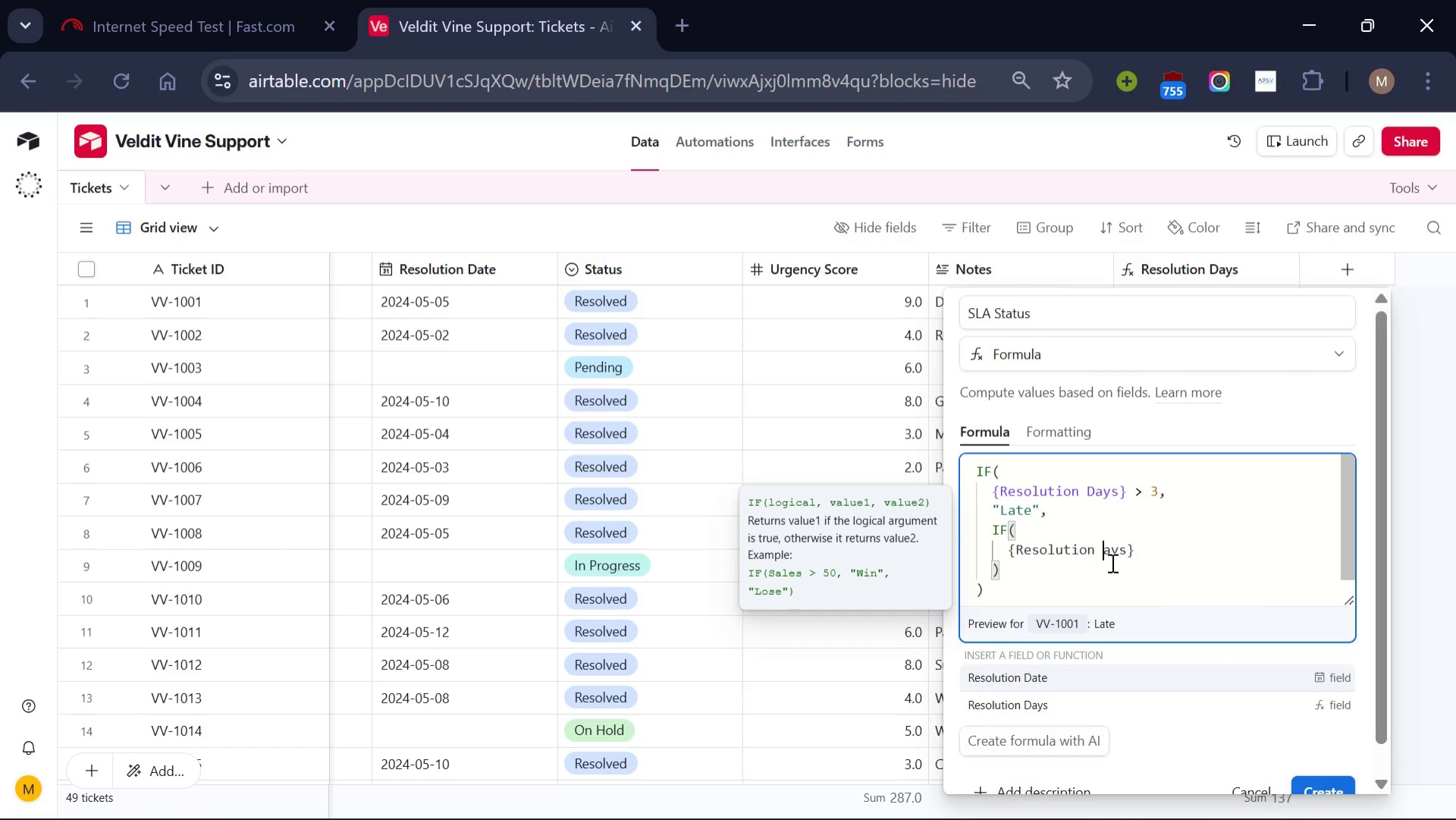 
key(Shift+D)
 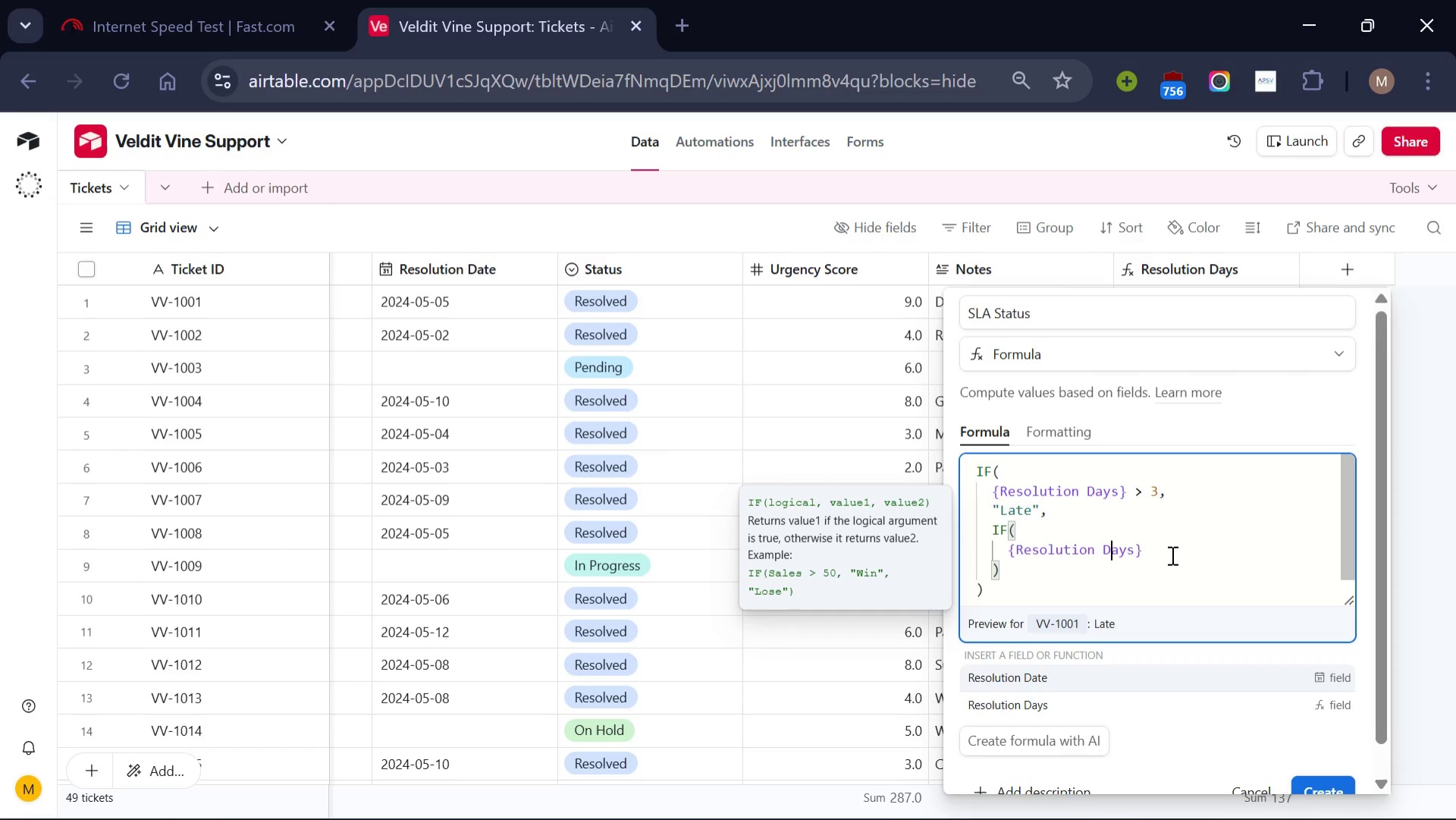 
left_click([1171, 555])
 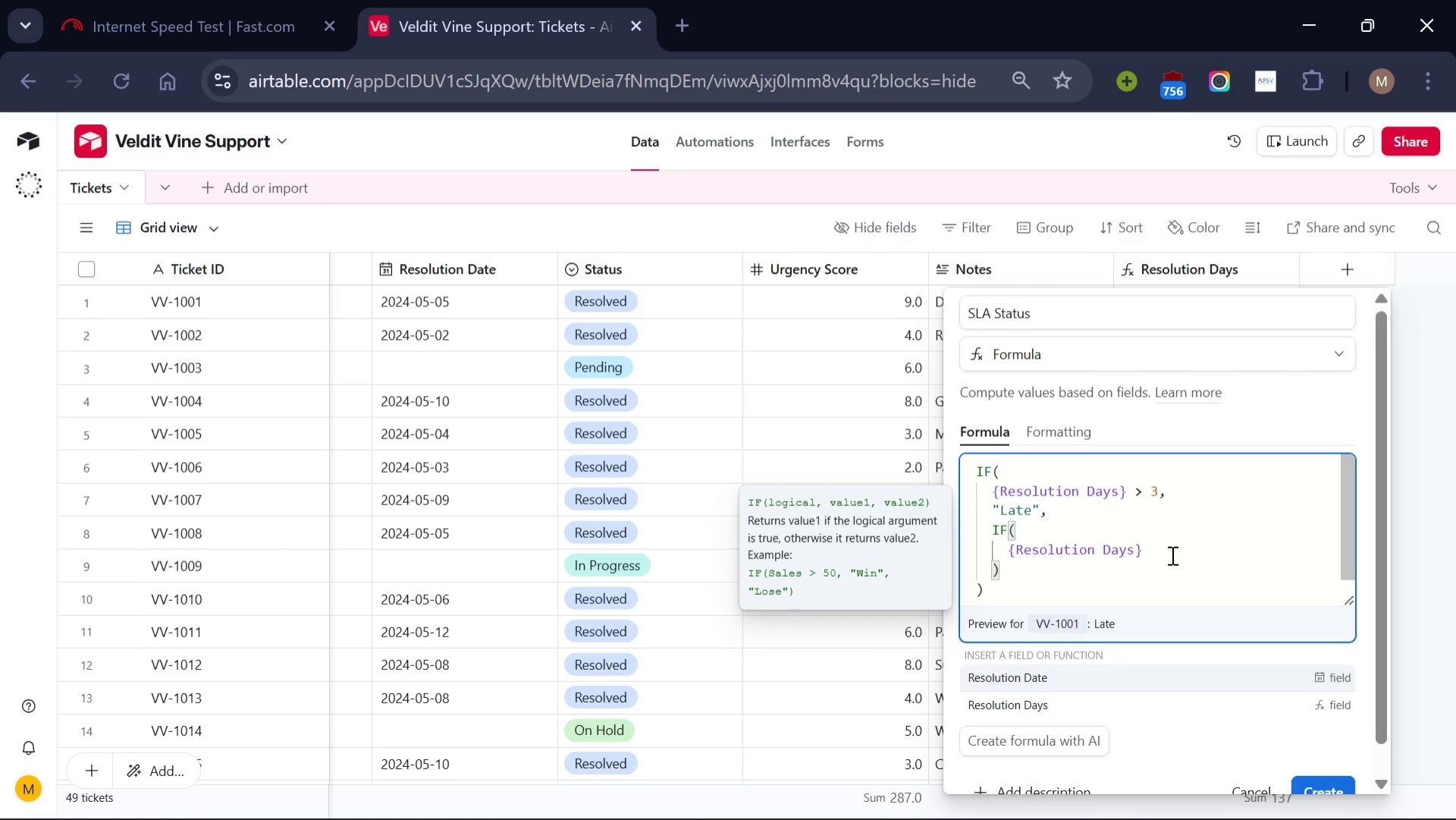 
key(Space)
 